 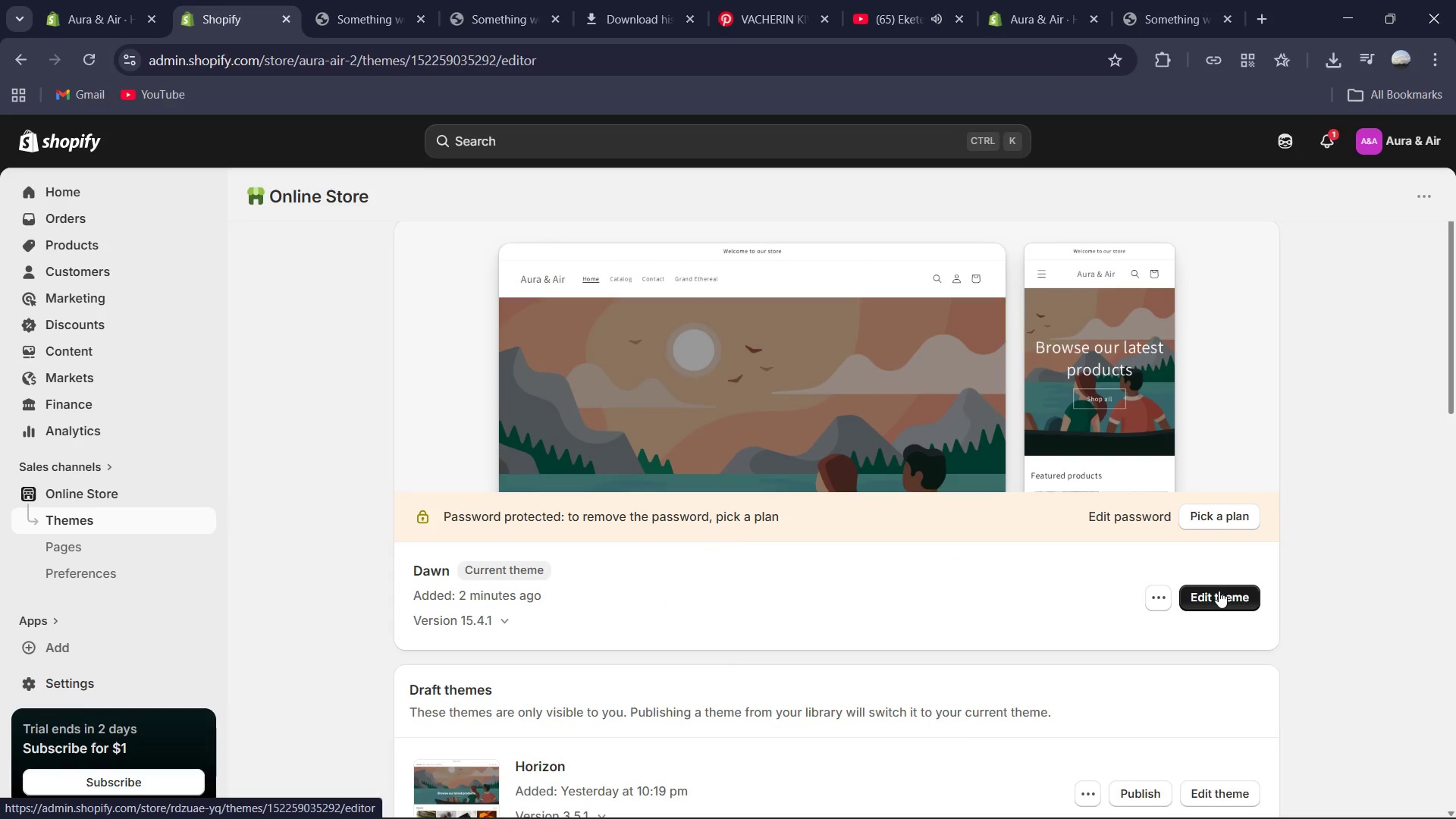 
mouse_move([971, 558])
 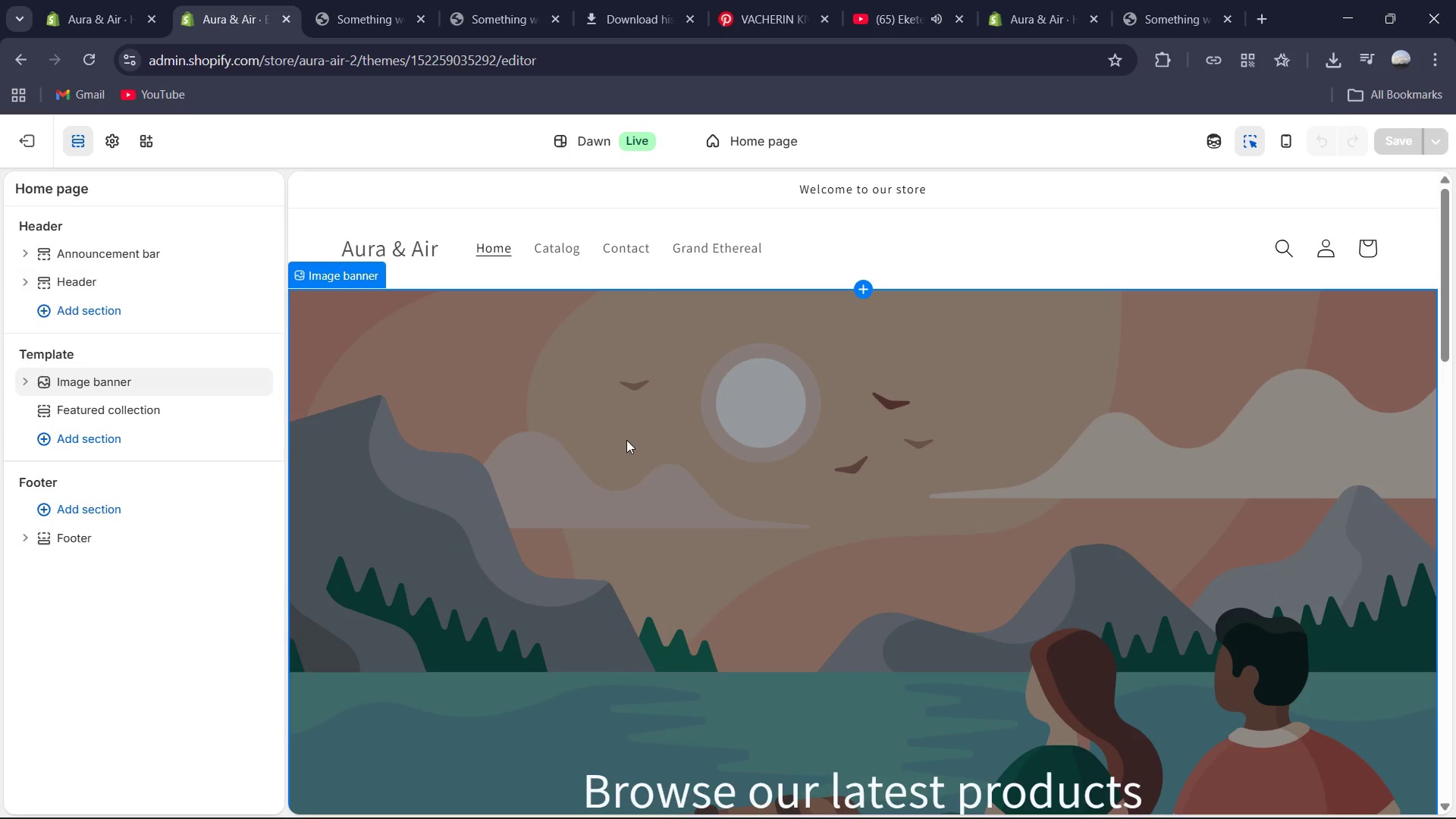 
scroll: coordinate [642, 441], scroll_direction: down, amount: 1.0
 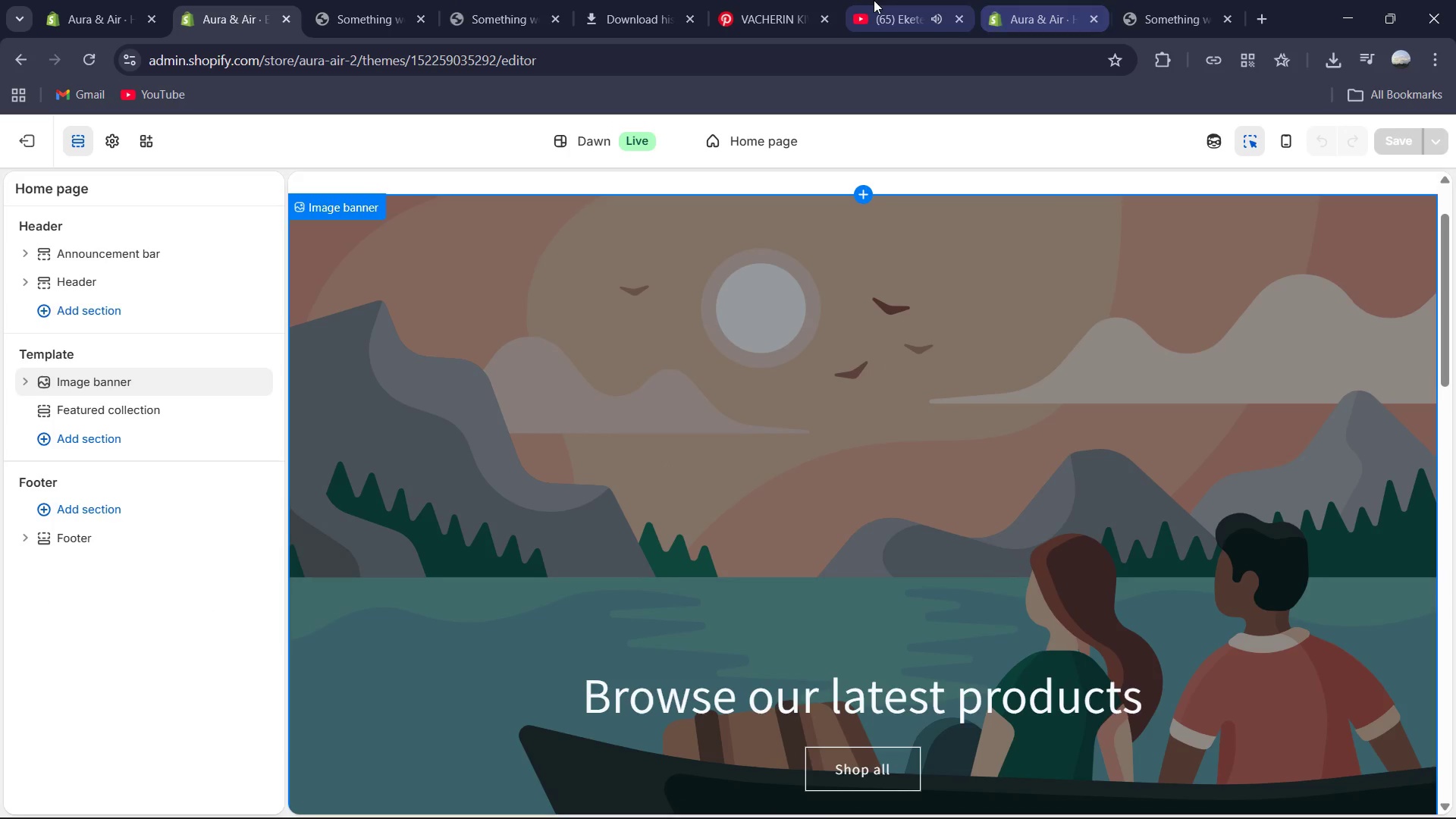 
mouse_move([900, 19])
 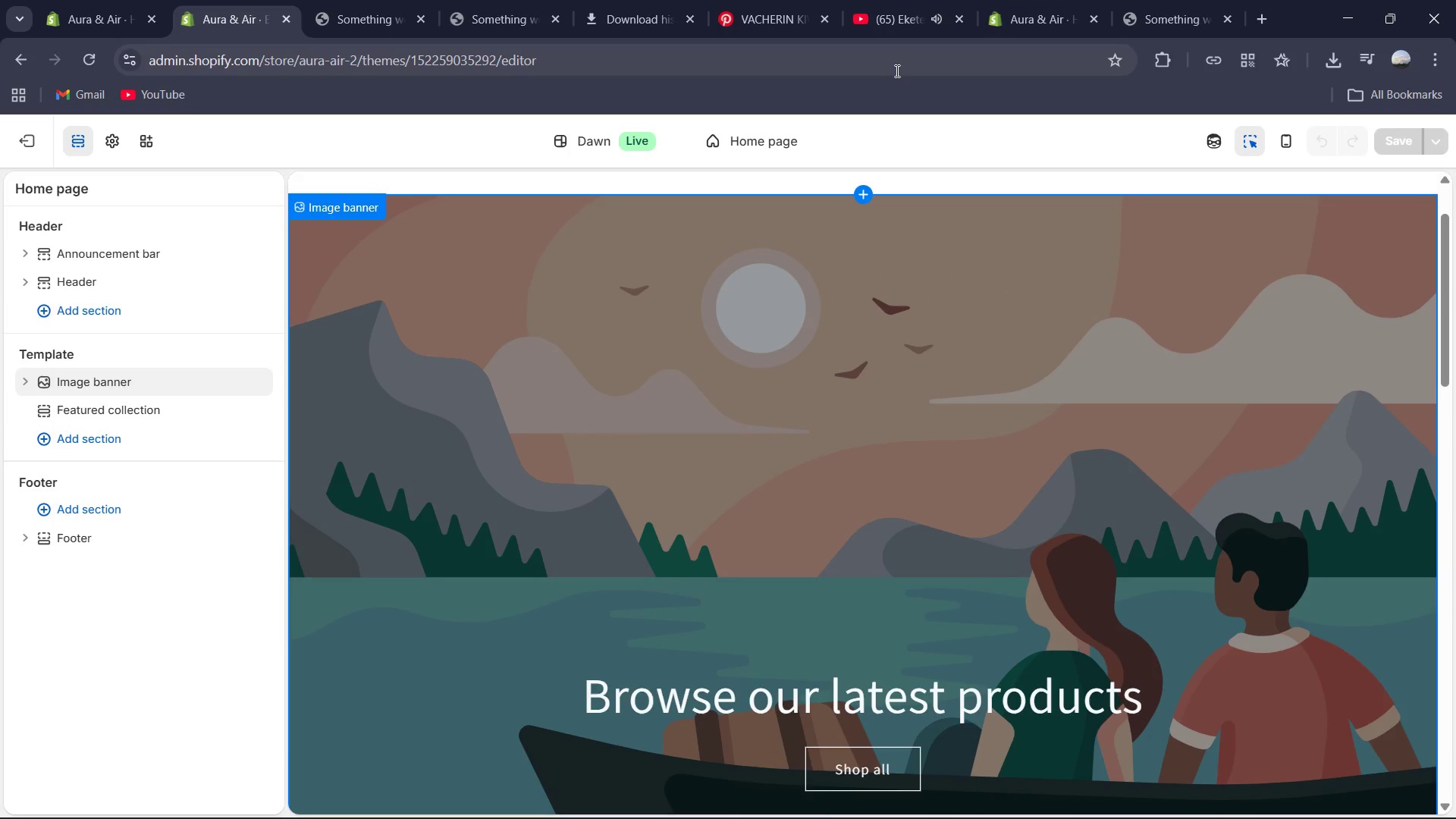 
key(Mute)
 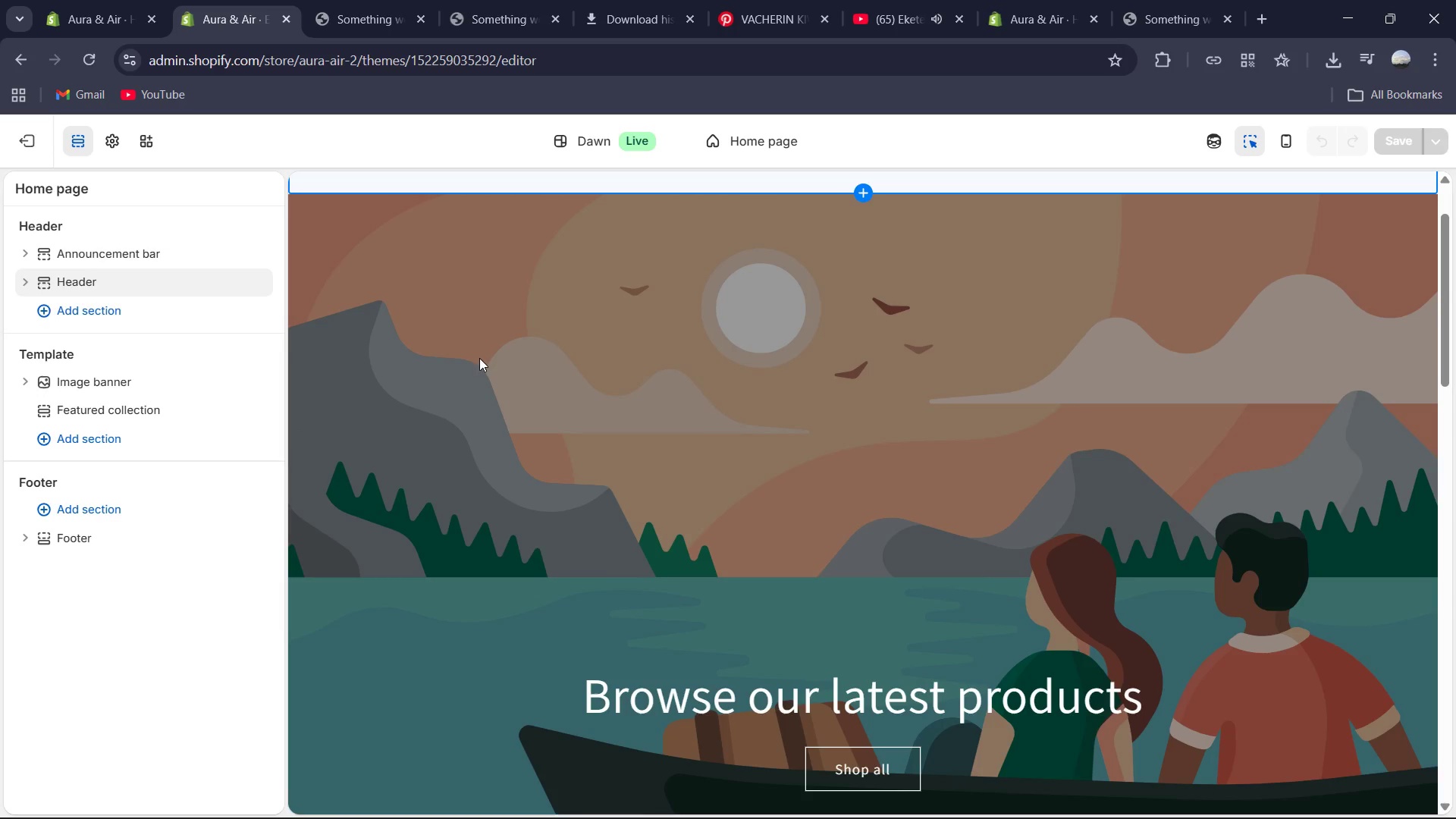 
wait(6.91)
 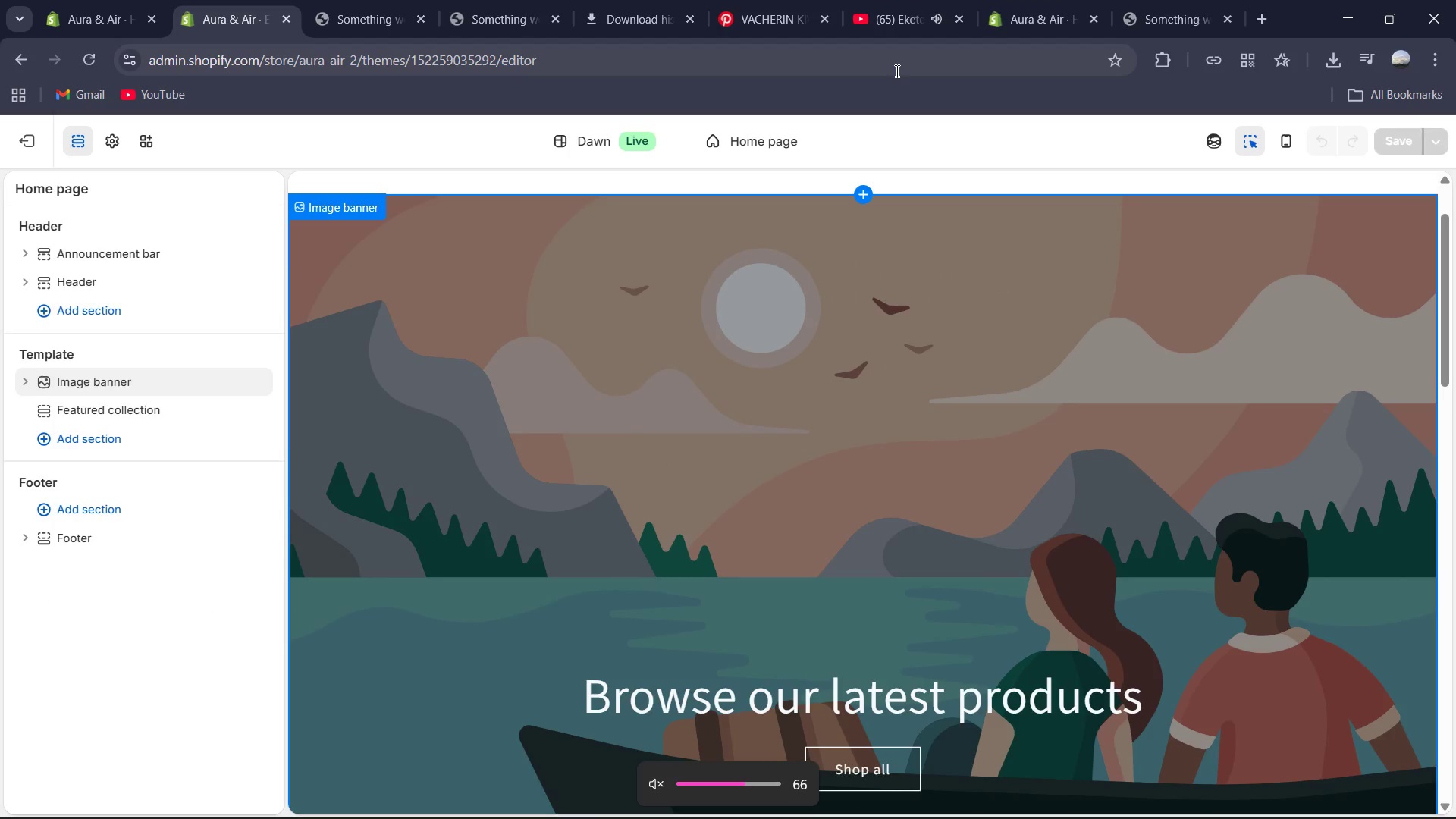 
left_click([733, 11])
 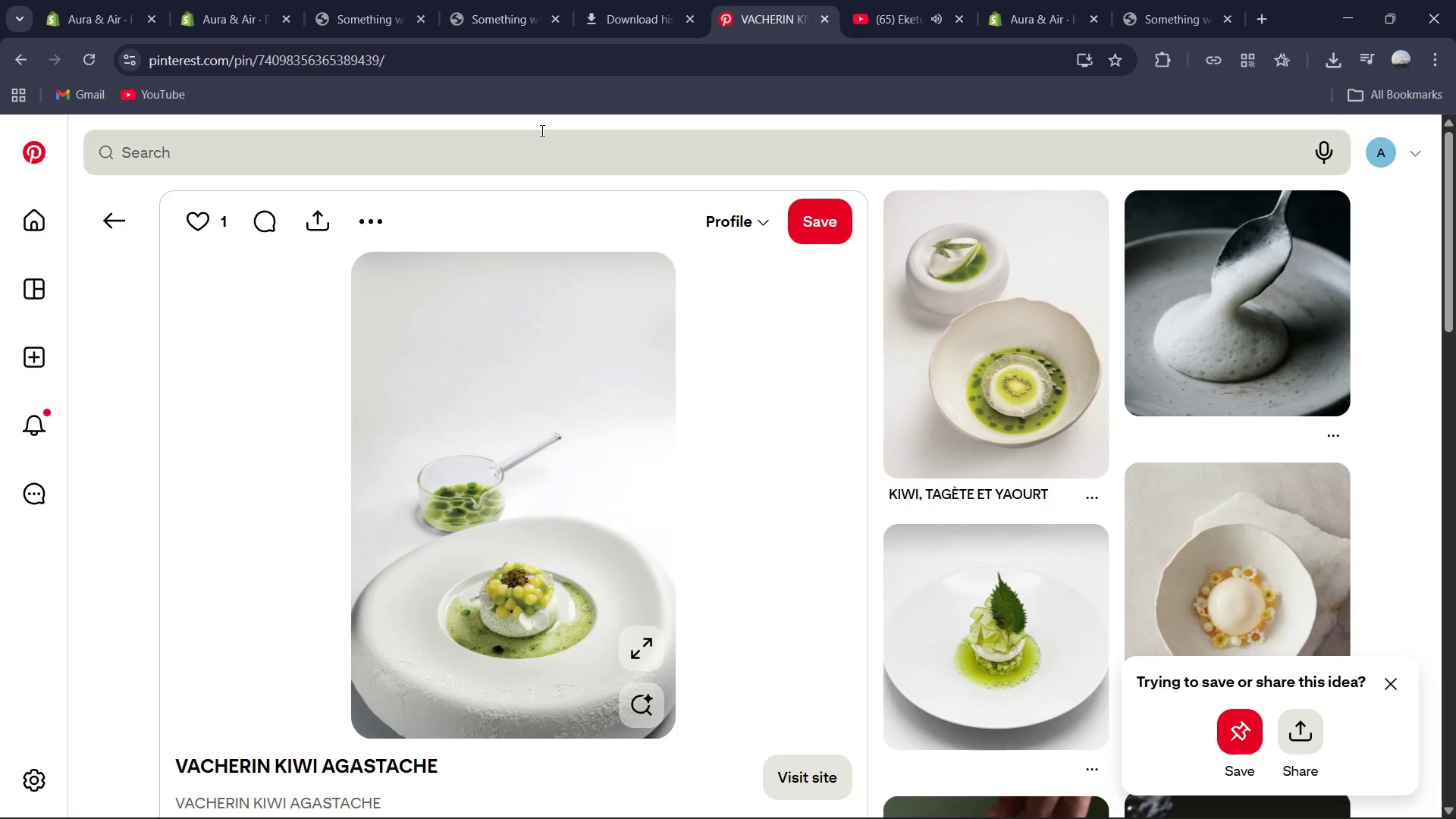 
left_click_drag(start_coordinate=[541, 130], to_coordinate=[541, 134])
 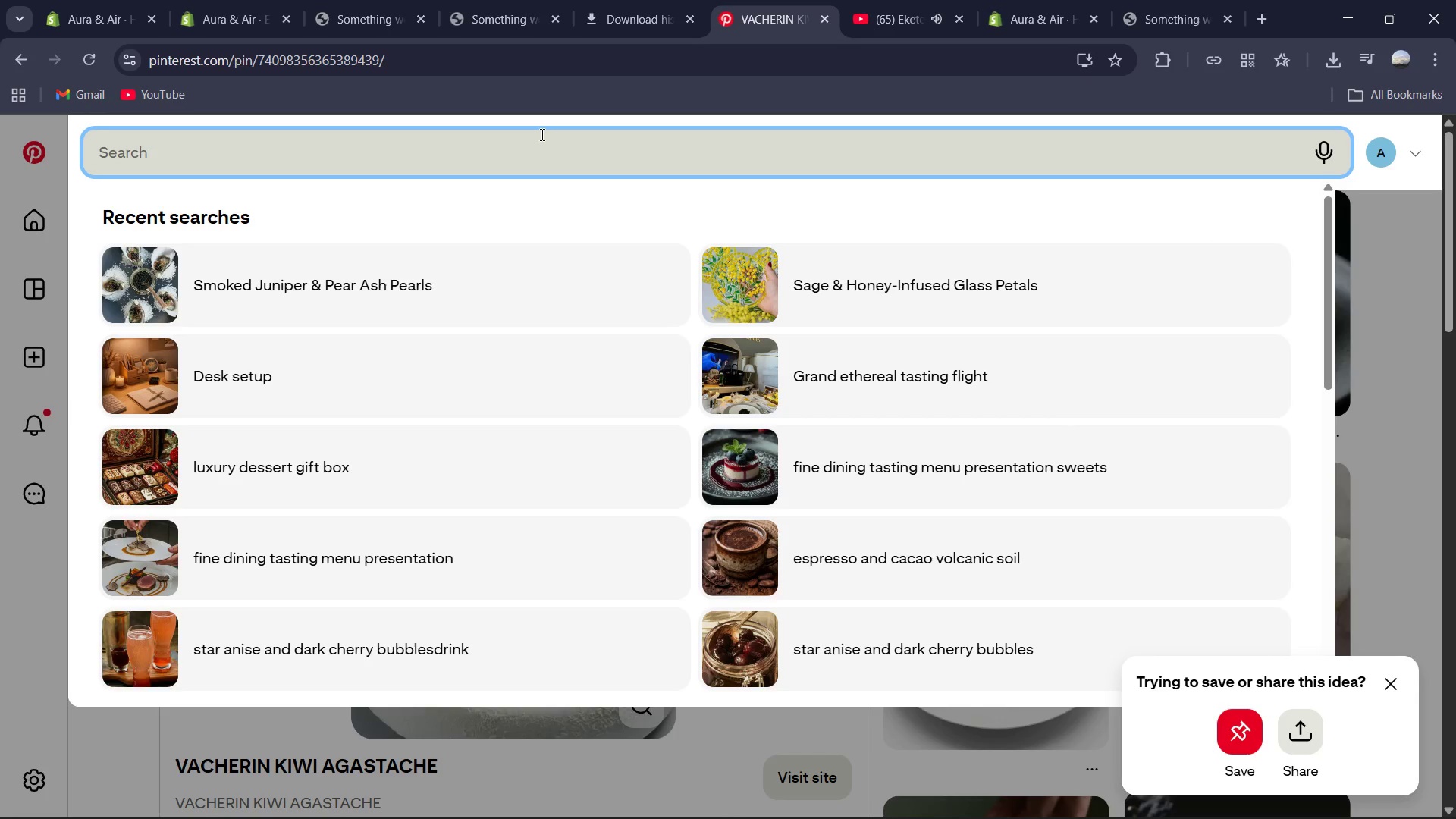 
hold_key(key=ShiftRight, duration=0.47)
 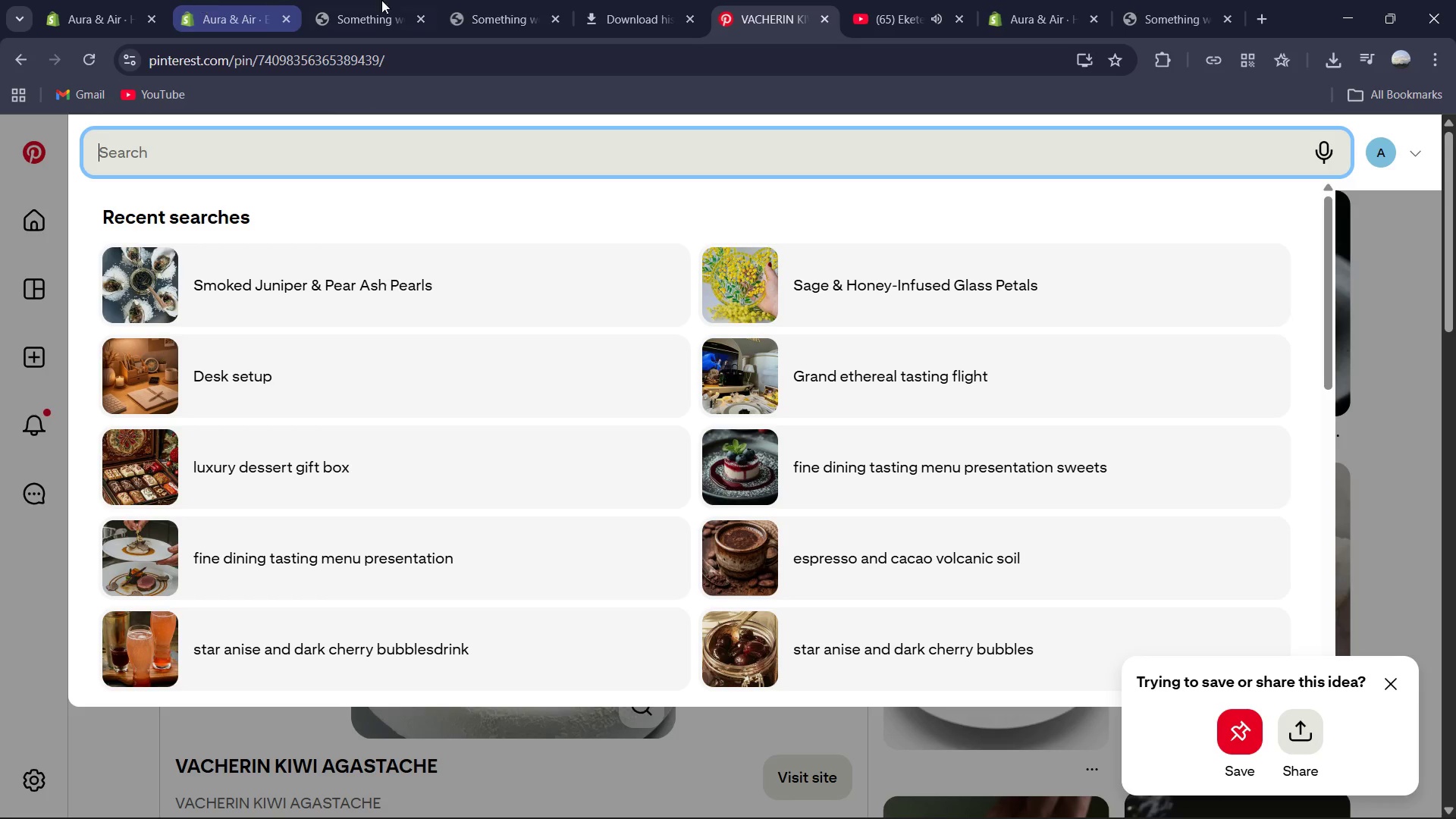 
left_click_drag(start_coordinate=[770, 10], to_coordinate=[424, 39])
 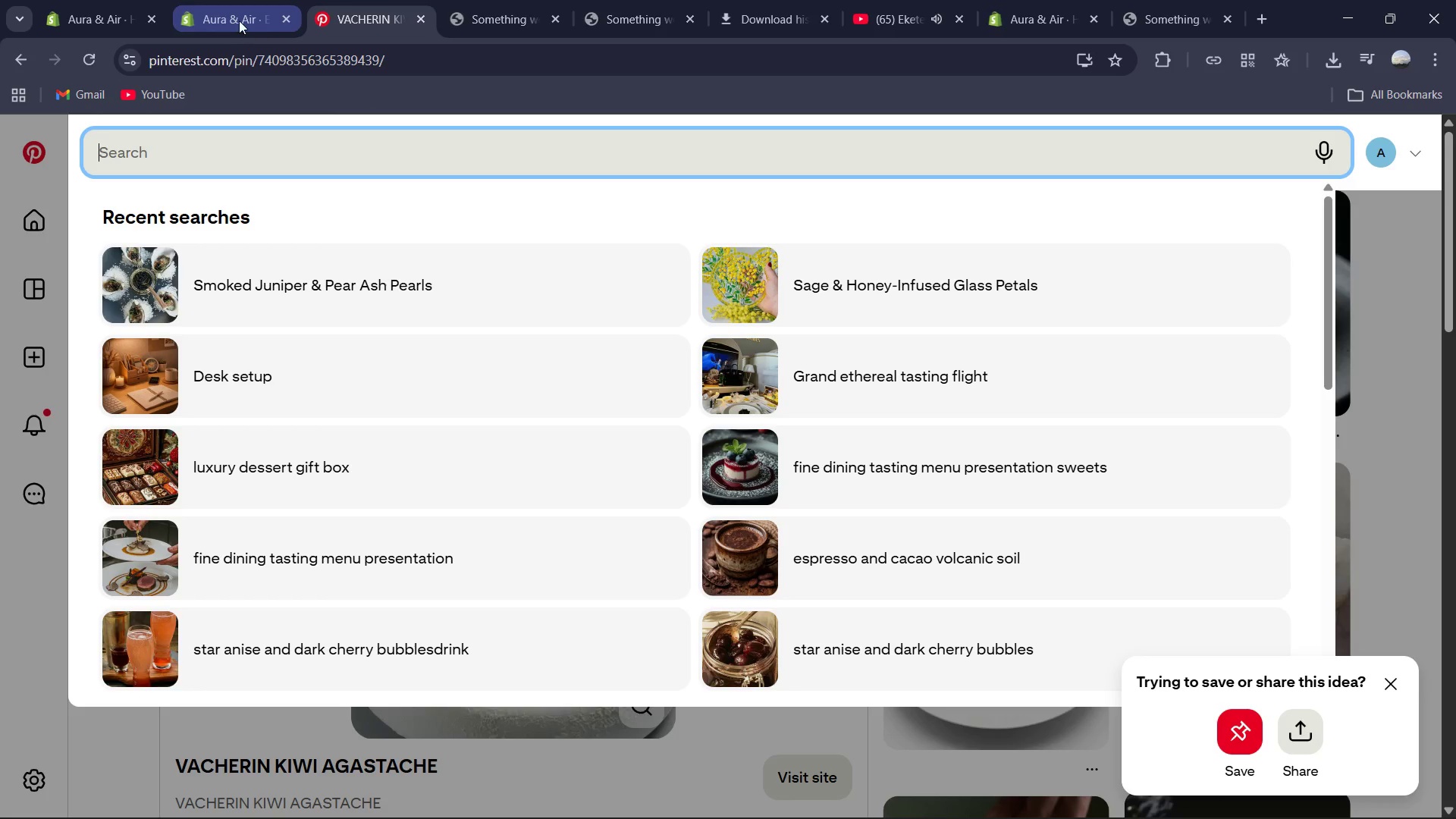 
left_click([237, 19])
 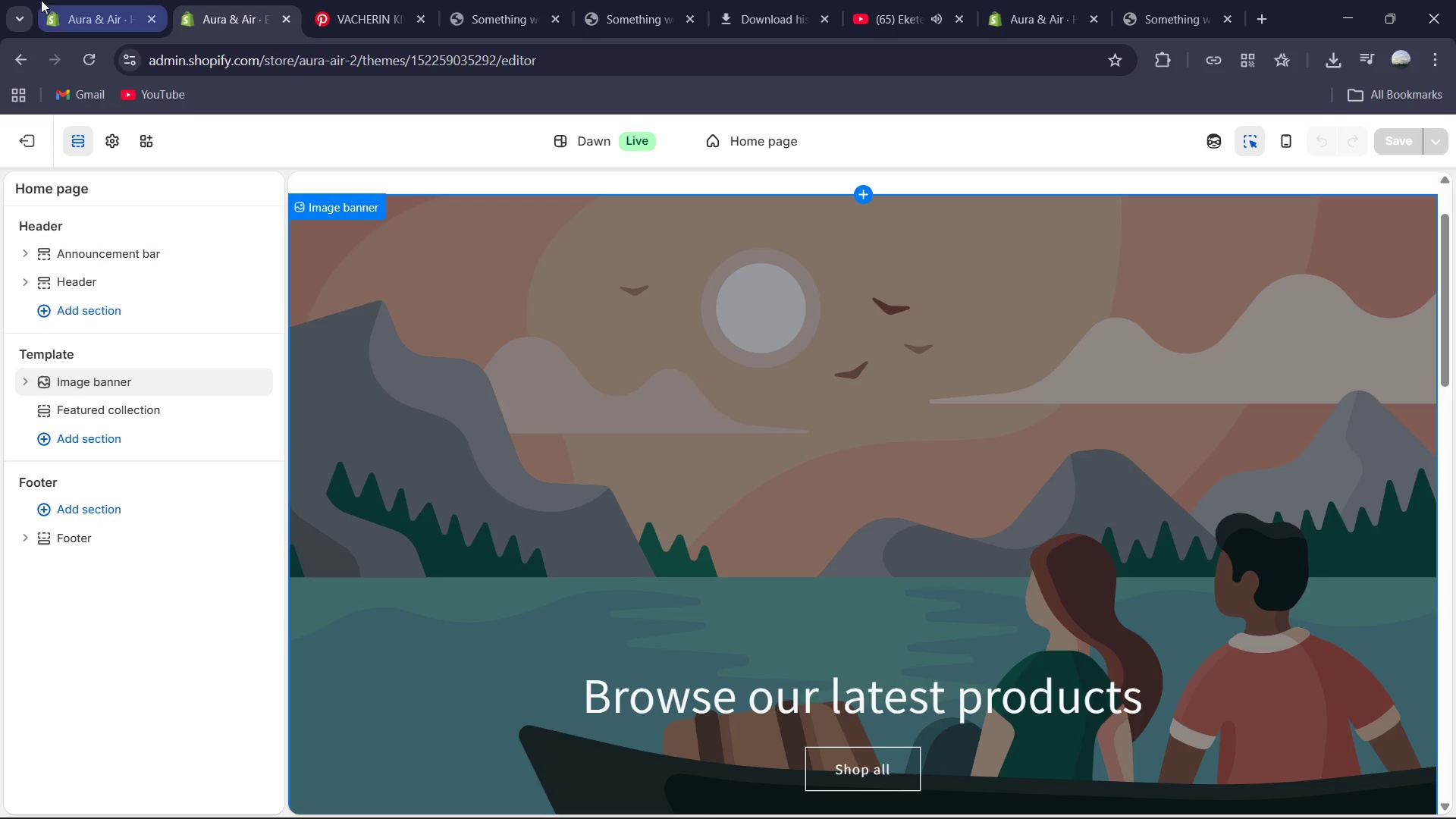 
left_click([104, 0])
 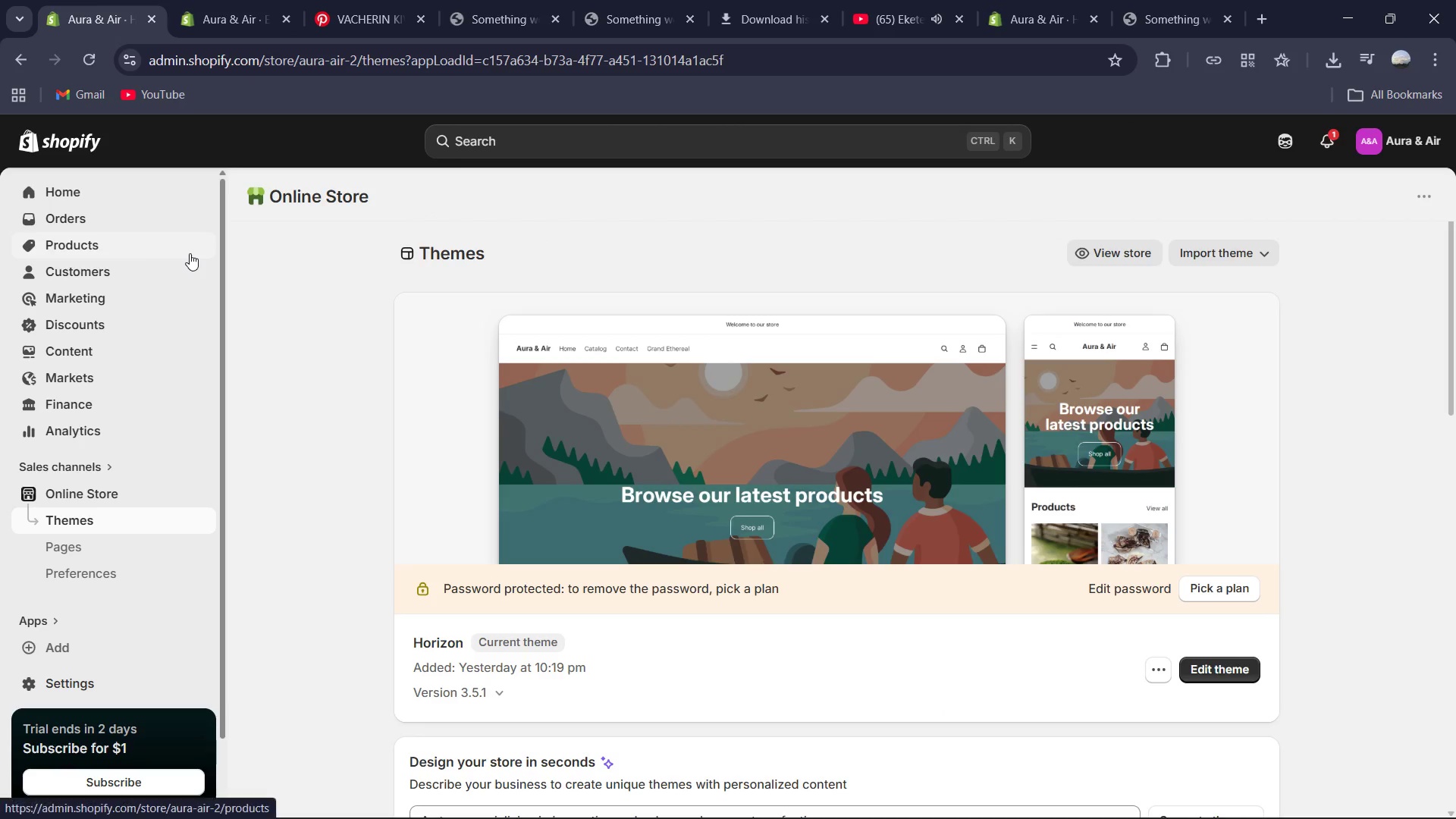 
left_click([214, 2])
 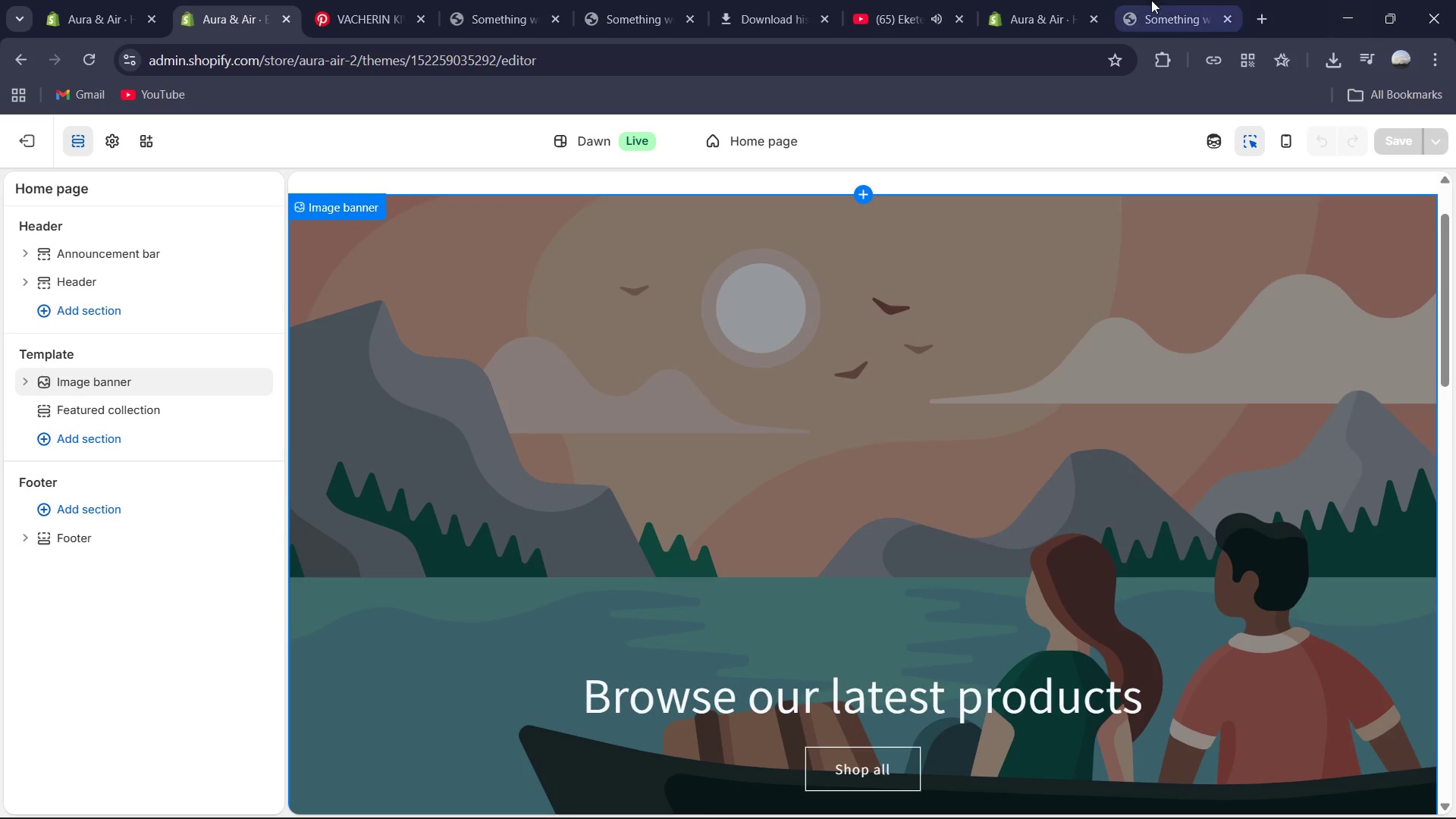 
wait(5.31)
 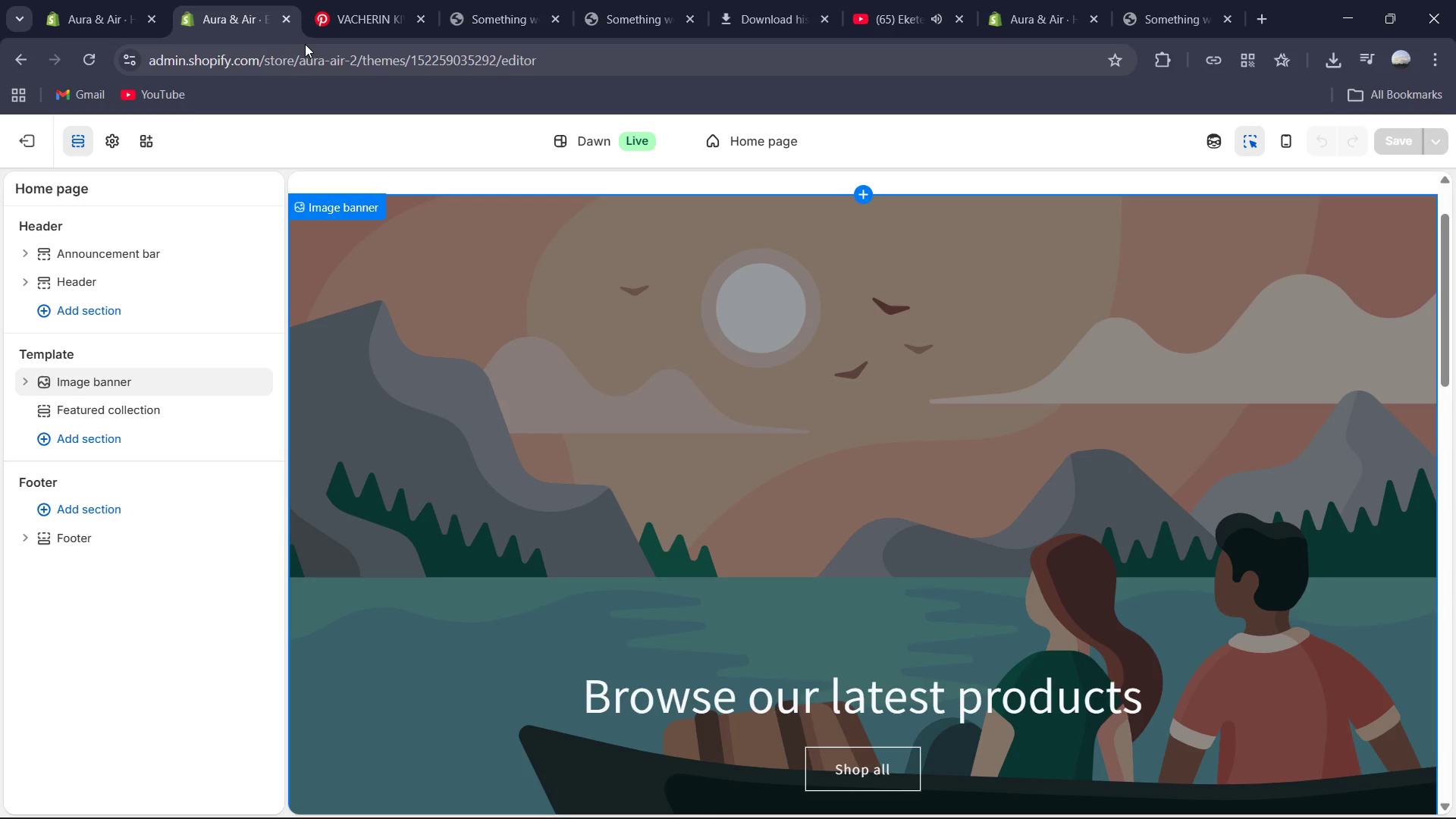 
left_click([1049, 3])
 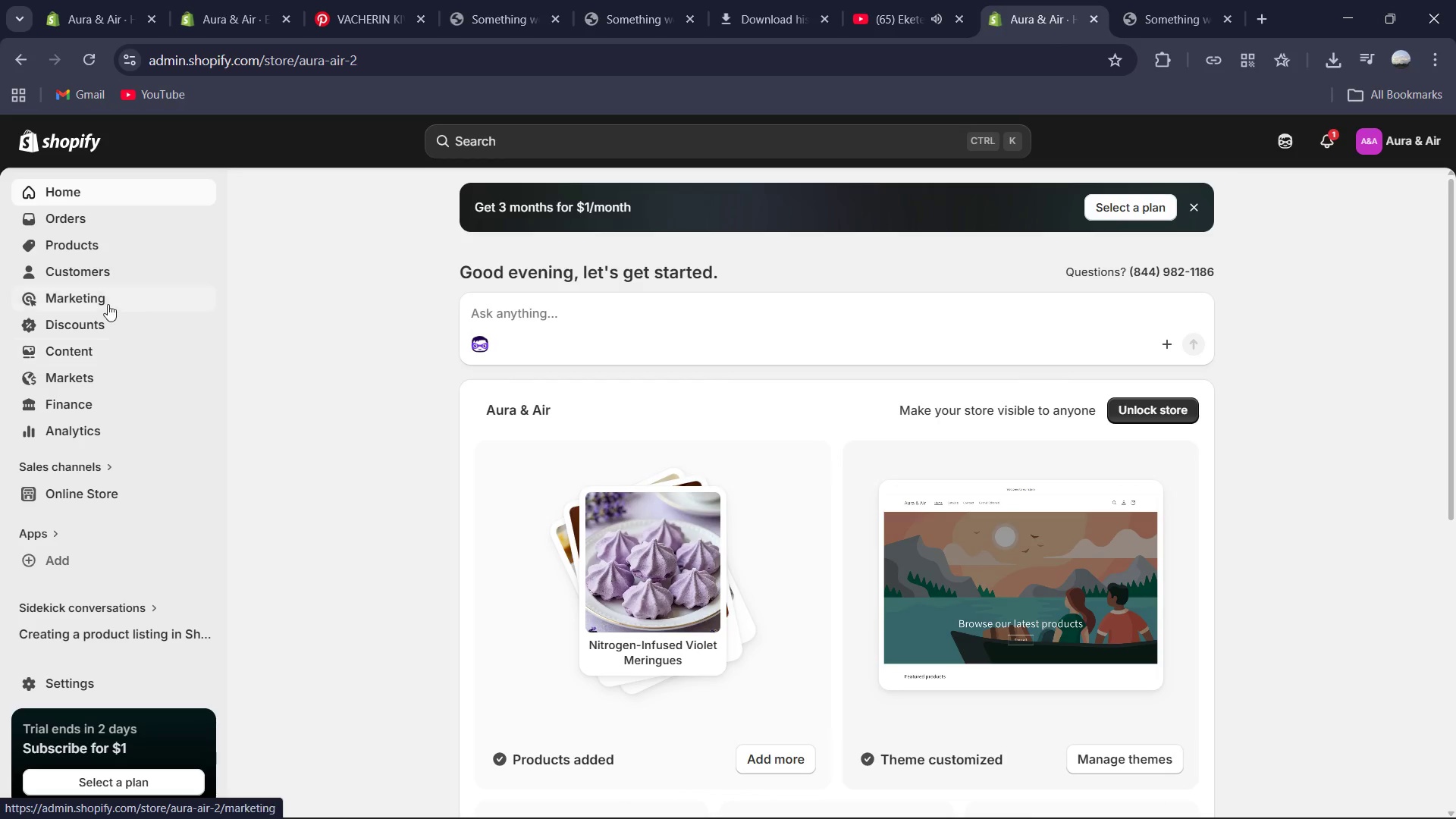 
left_click([111, 255])
 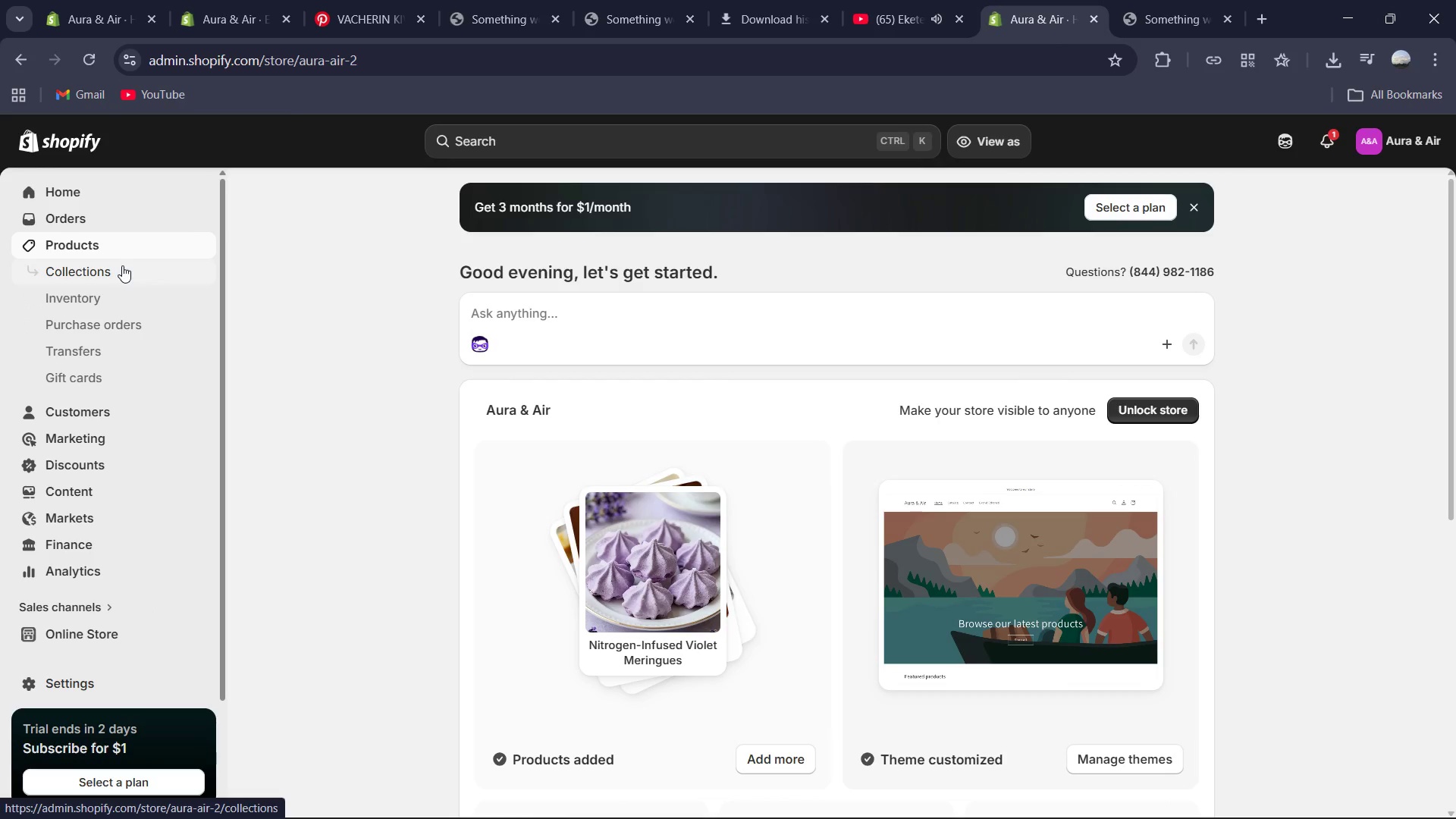 
left_click([122, 265])
 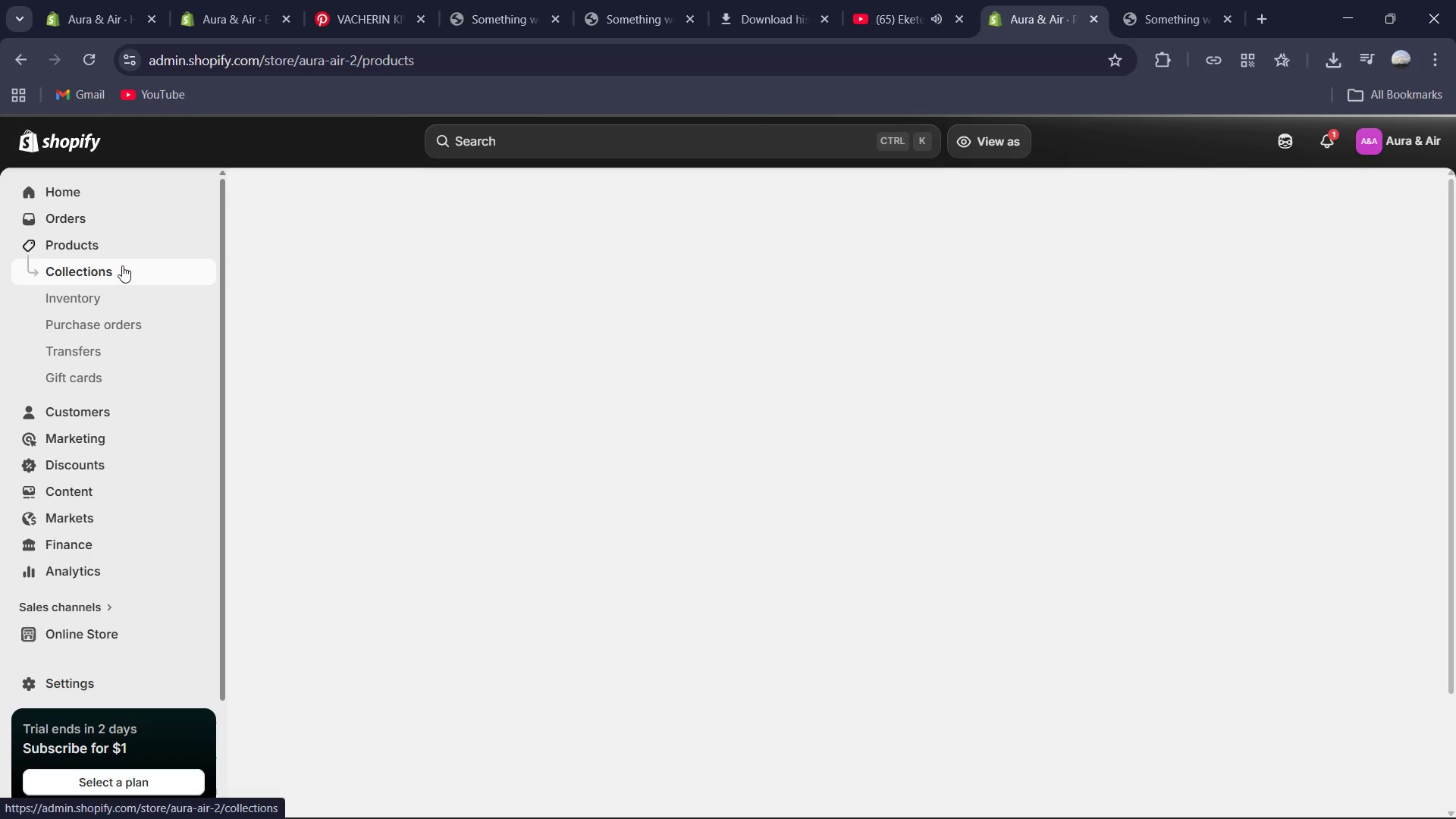 
mouse_move([141, 276])
 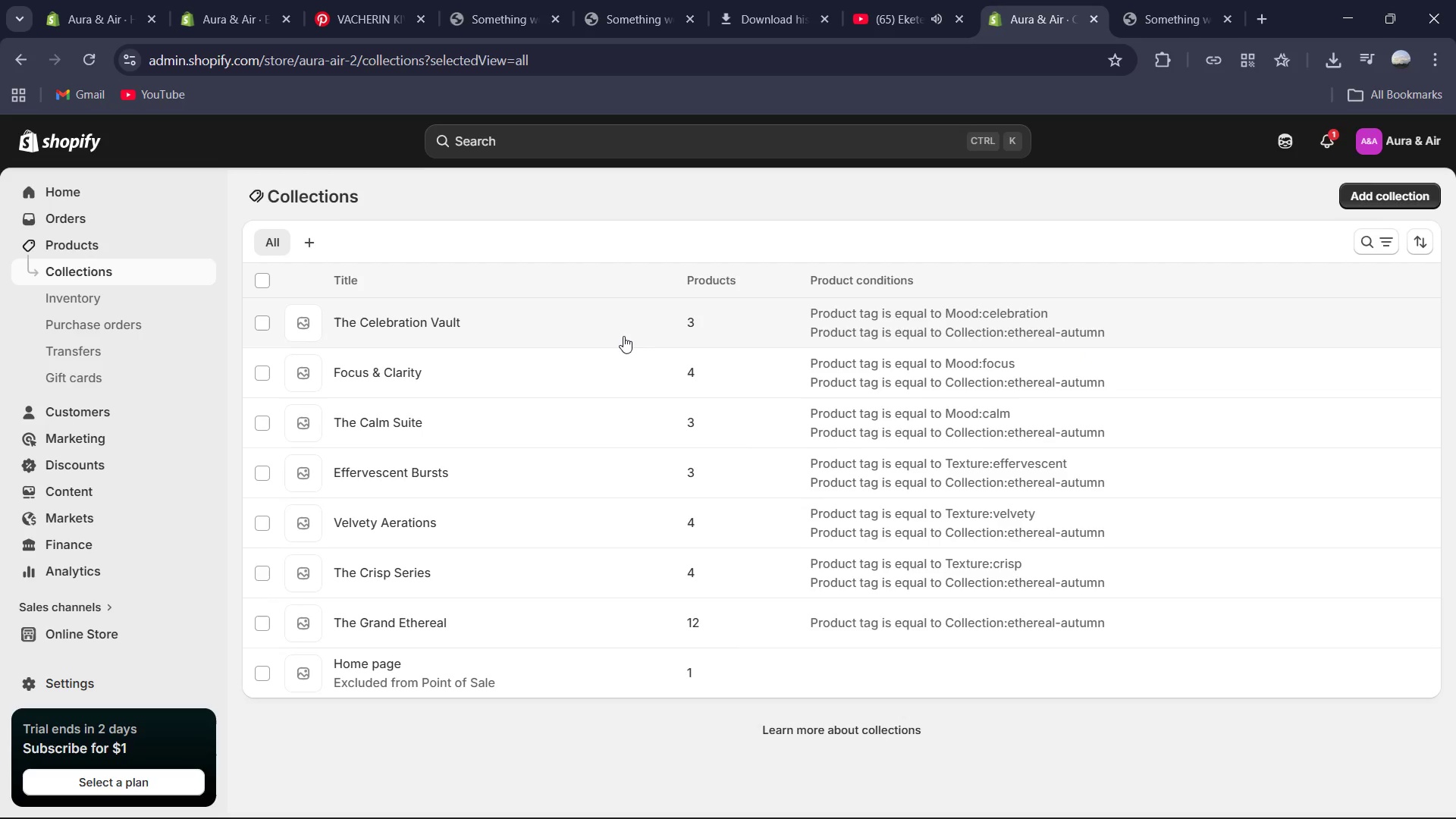 
wait(7.98)
 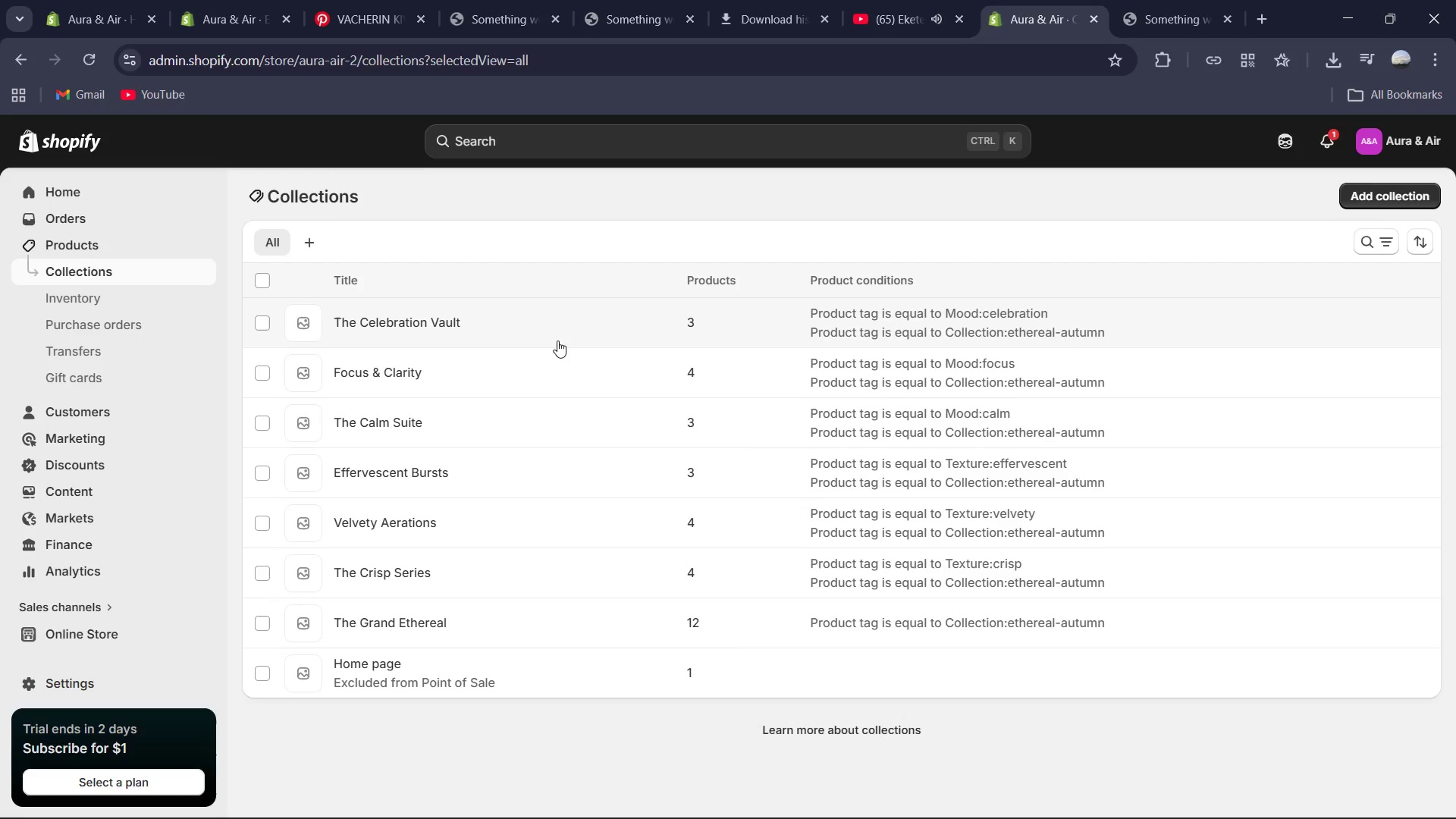 
left_click([390, 326])
 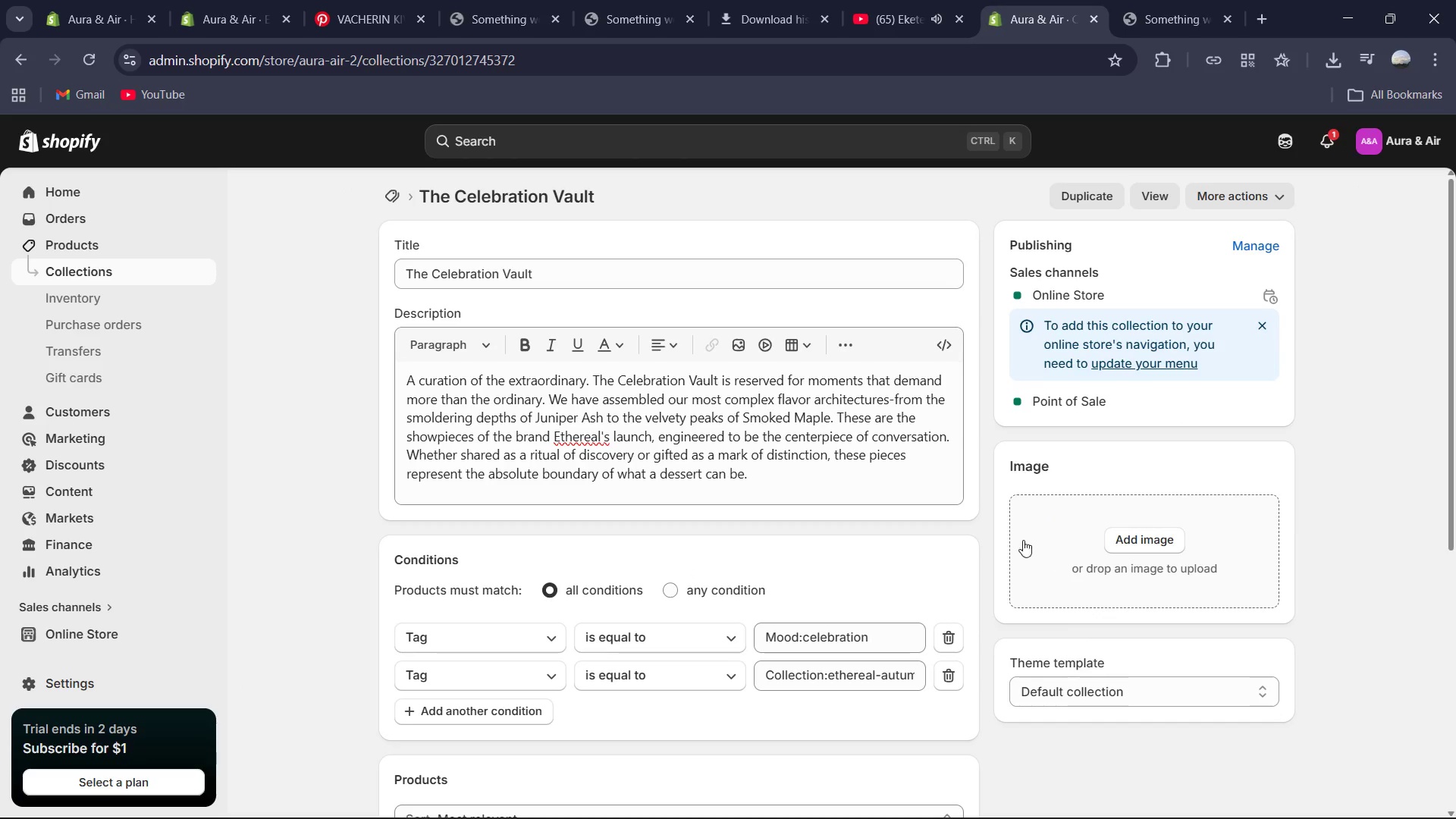 
left_click([108, 249])
 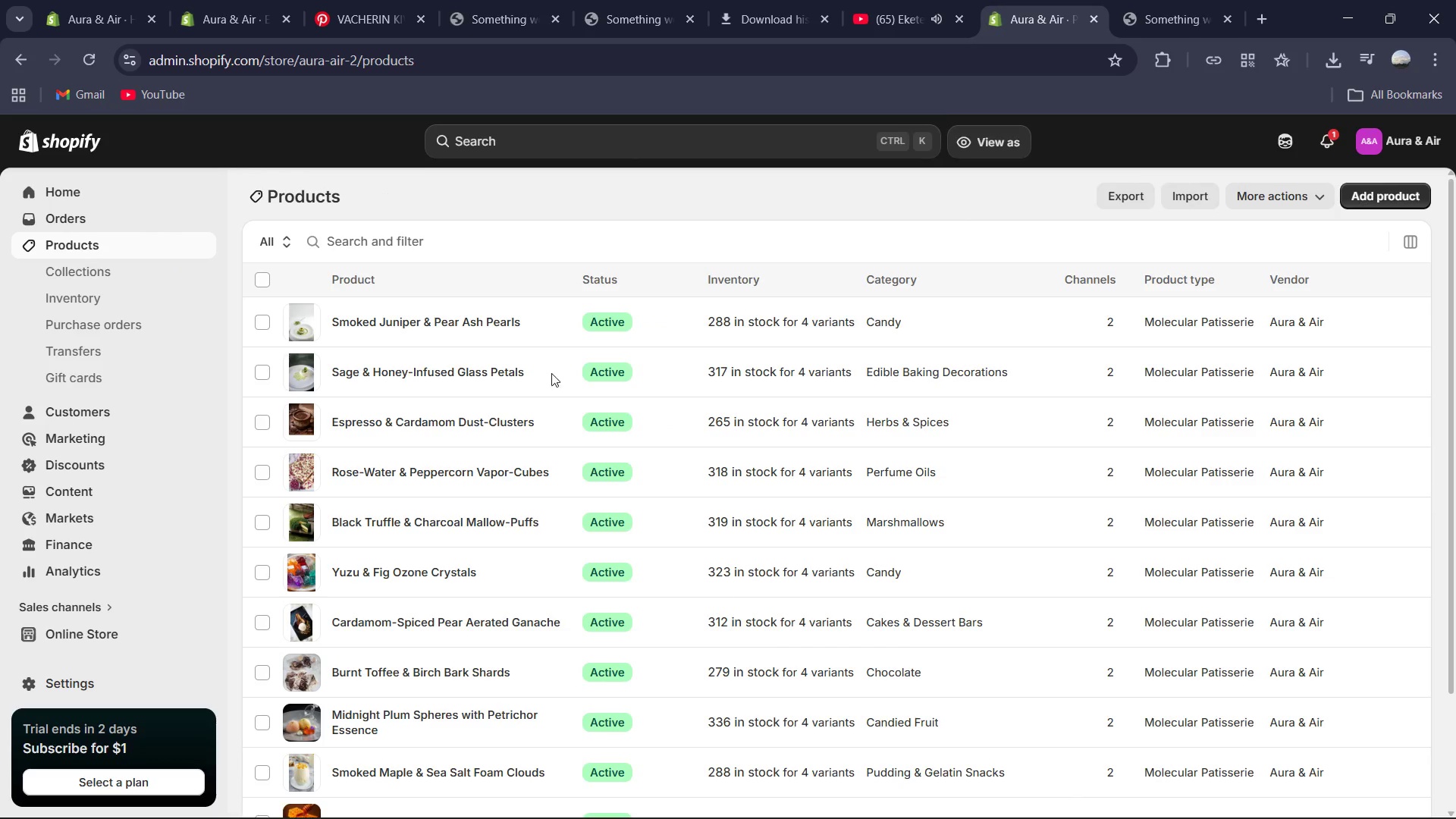 
left_click([442, 321])
 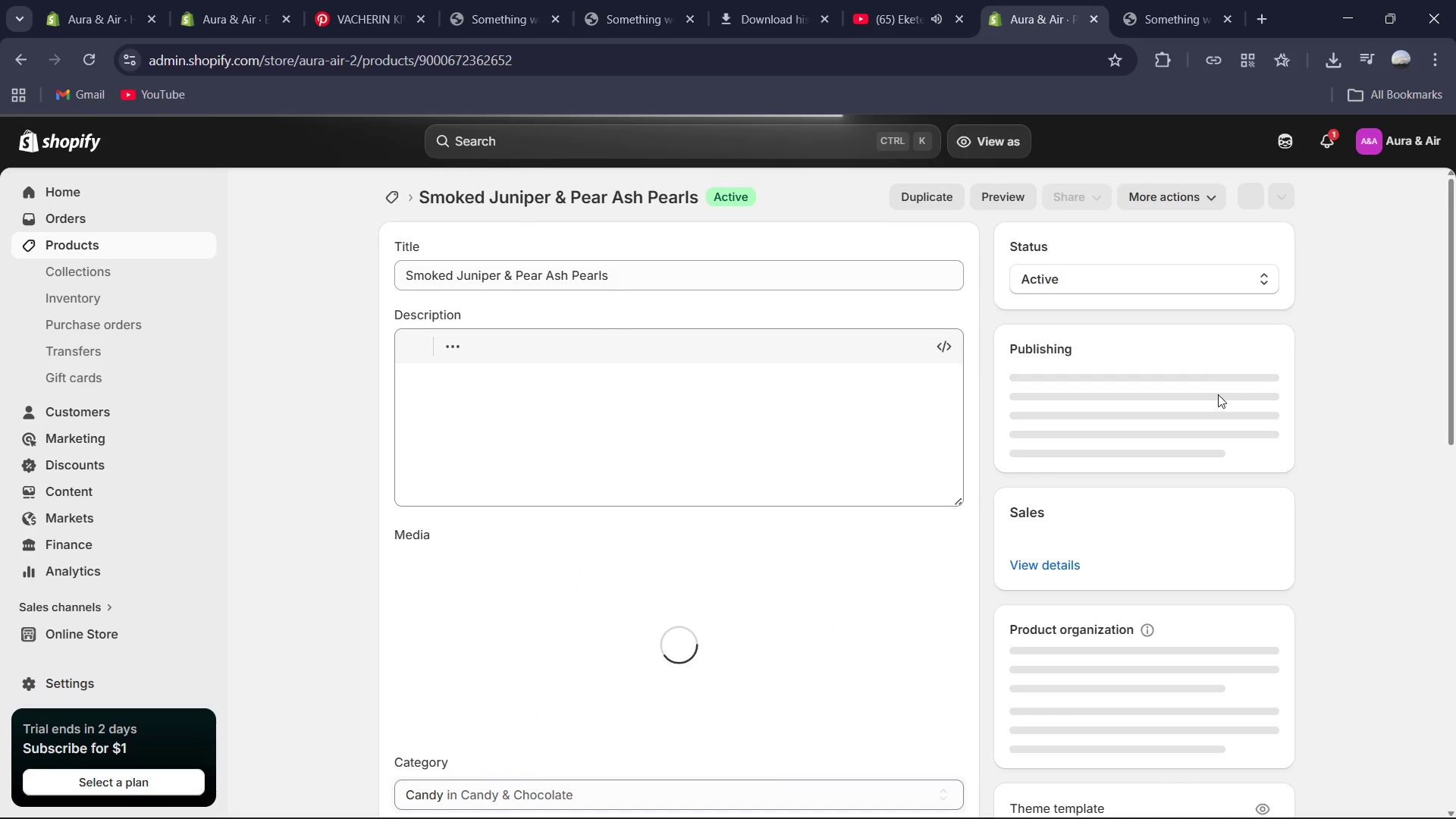 
scroll: coordinate [1155, 454], scroll_direction: down, amount: 1.0
 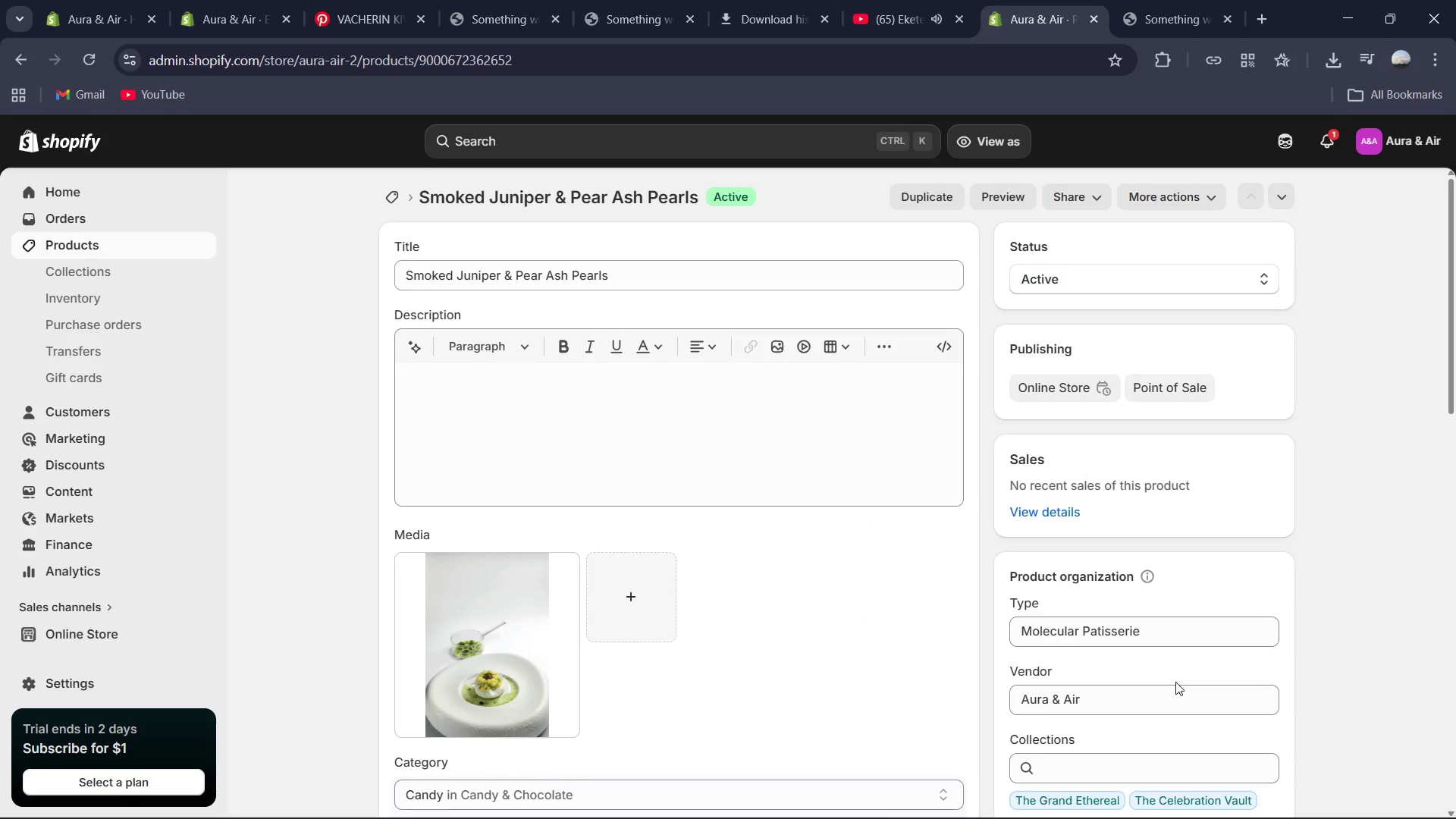 
left_click([1172, 637])
 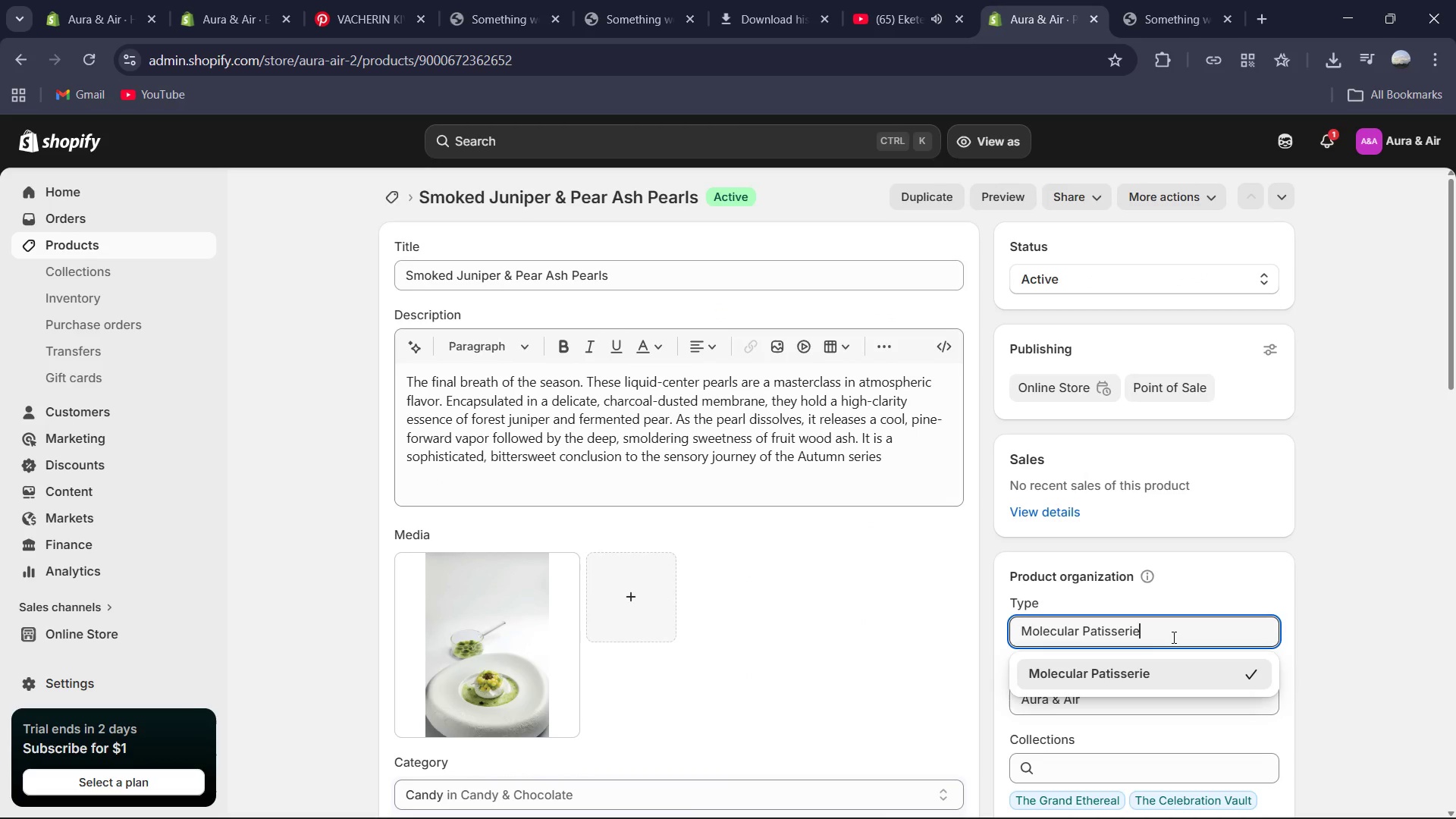 
key(Control+A)
 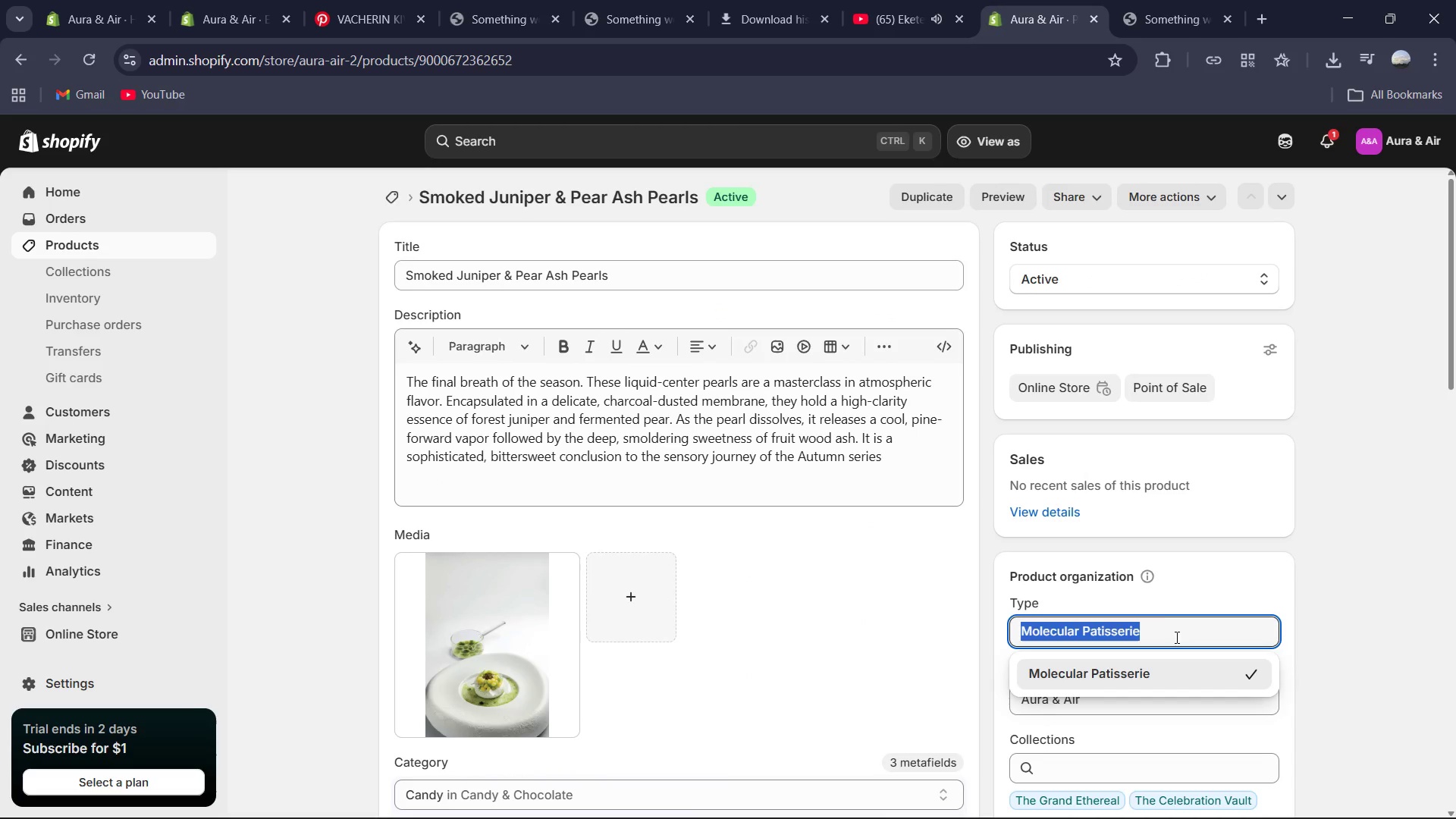 
key(Control+C)
 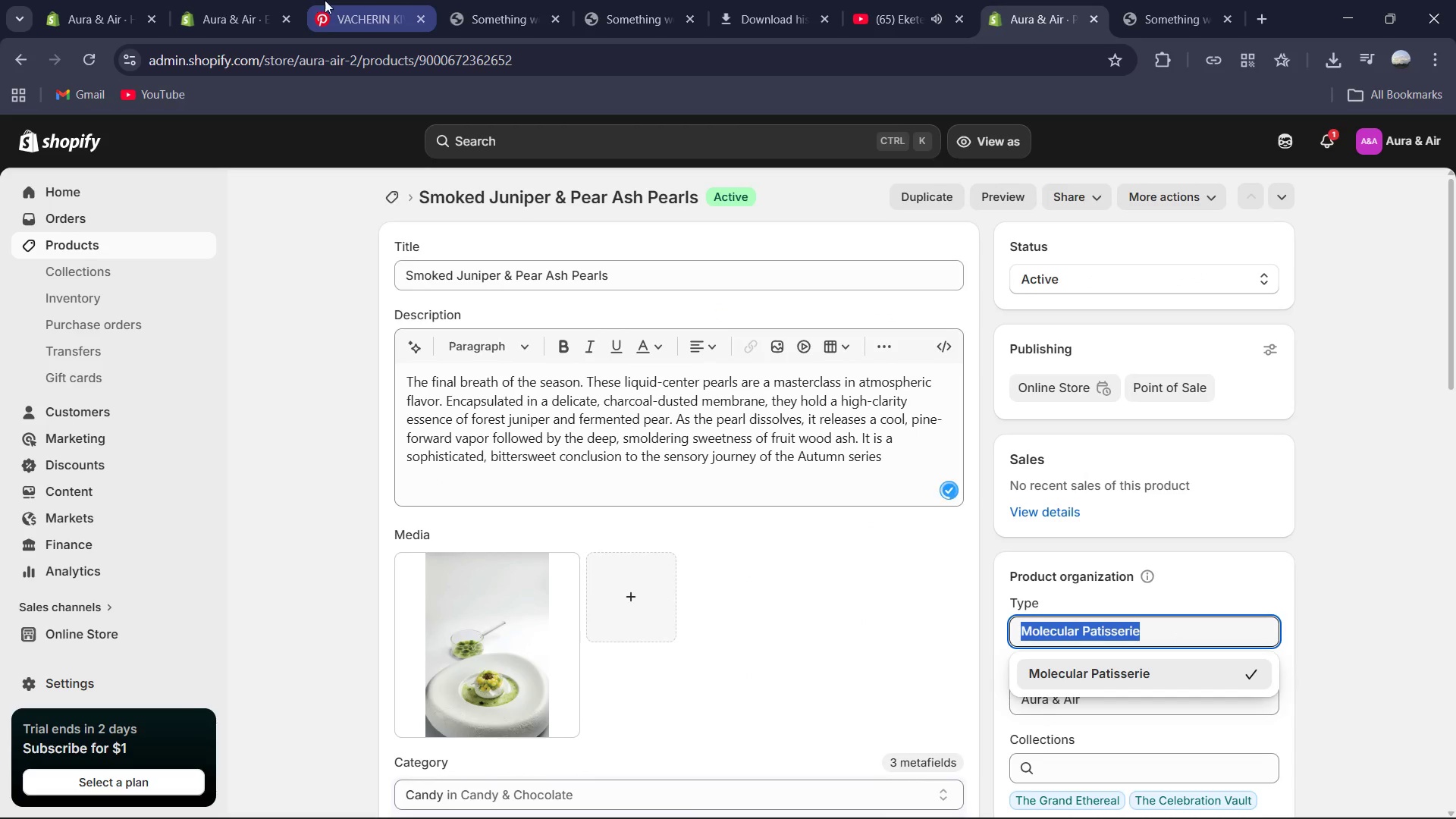 
left_click([333, 0])
 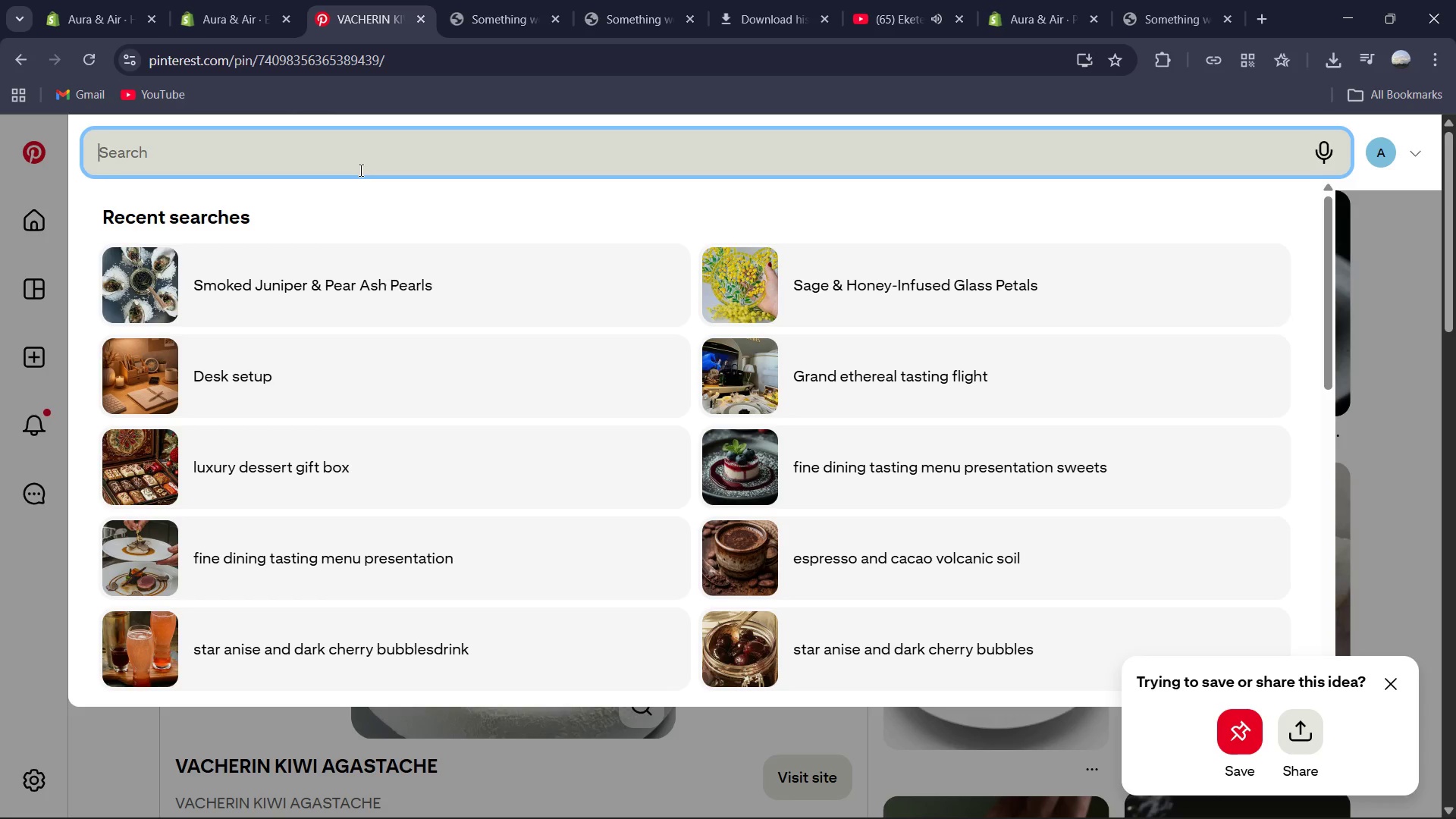 
key(Control+V)
 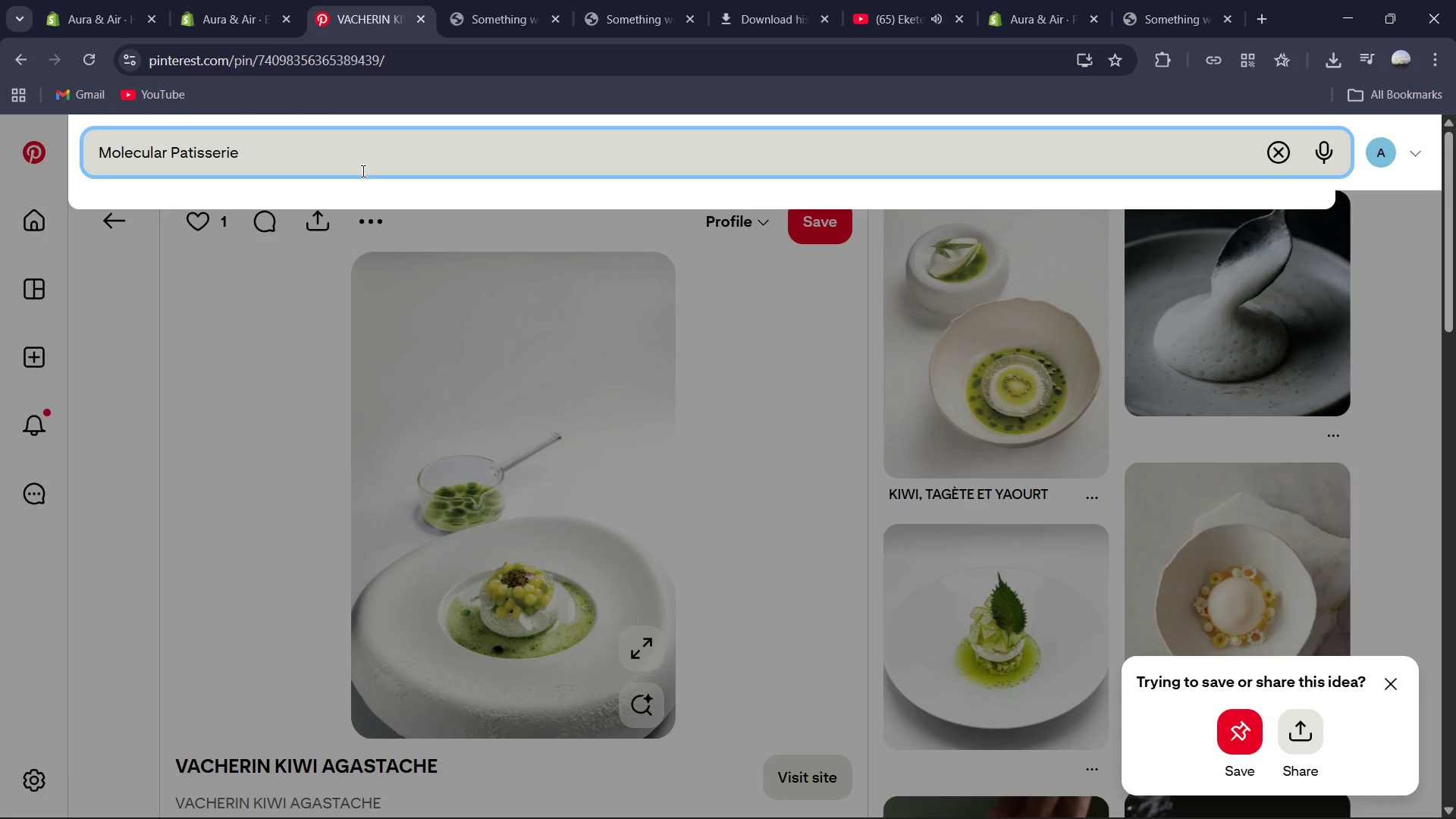 
hold_key(key=Enter, duration=0.31)
 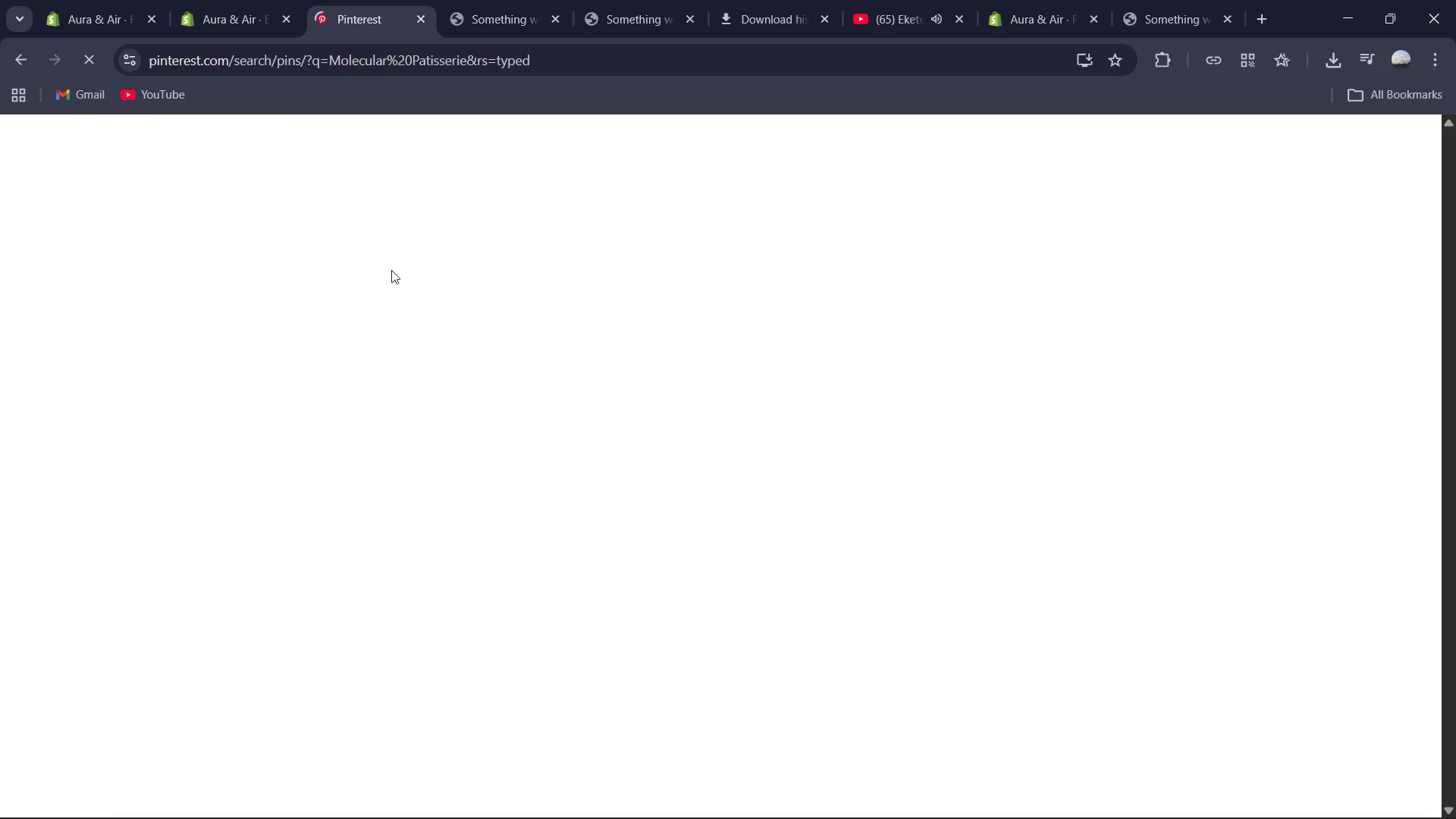 
mouse_move([352, 307])
 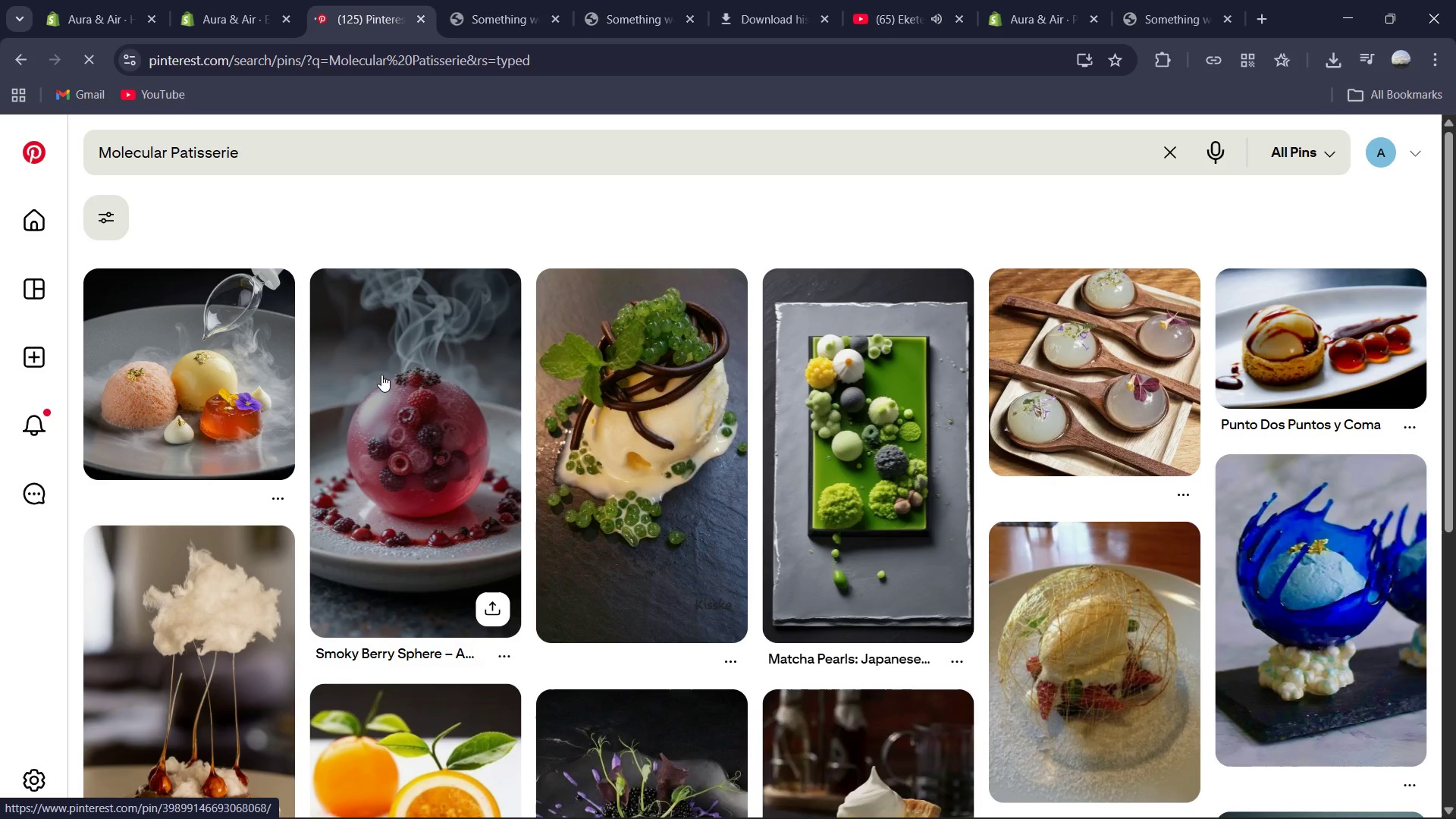 
mouse_move([363, 398])
 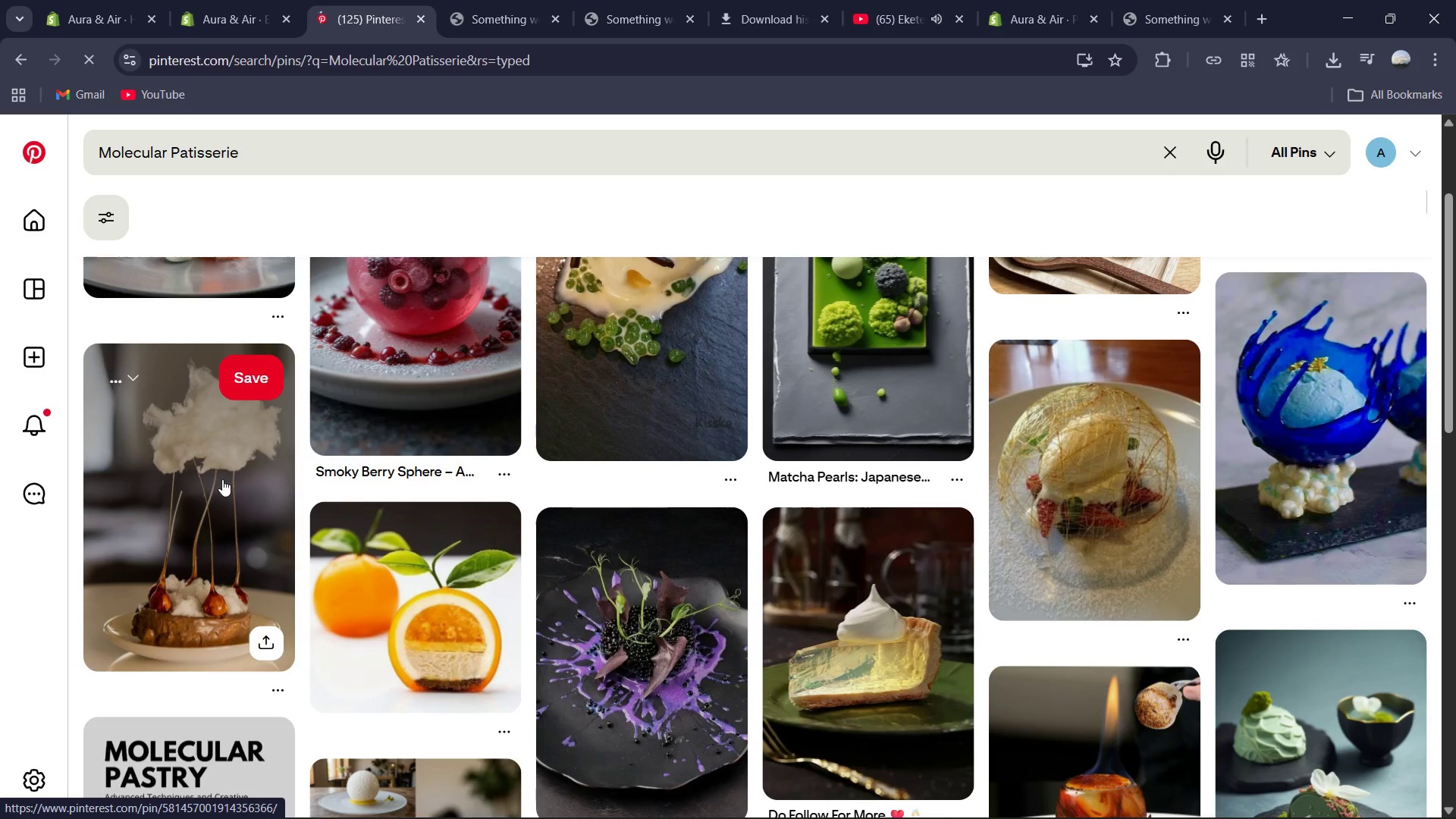 
left_click([222, 479])
 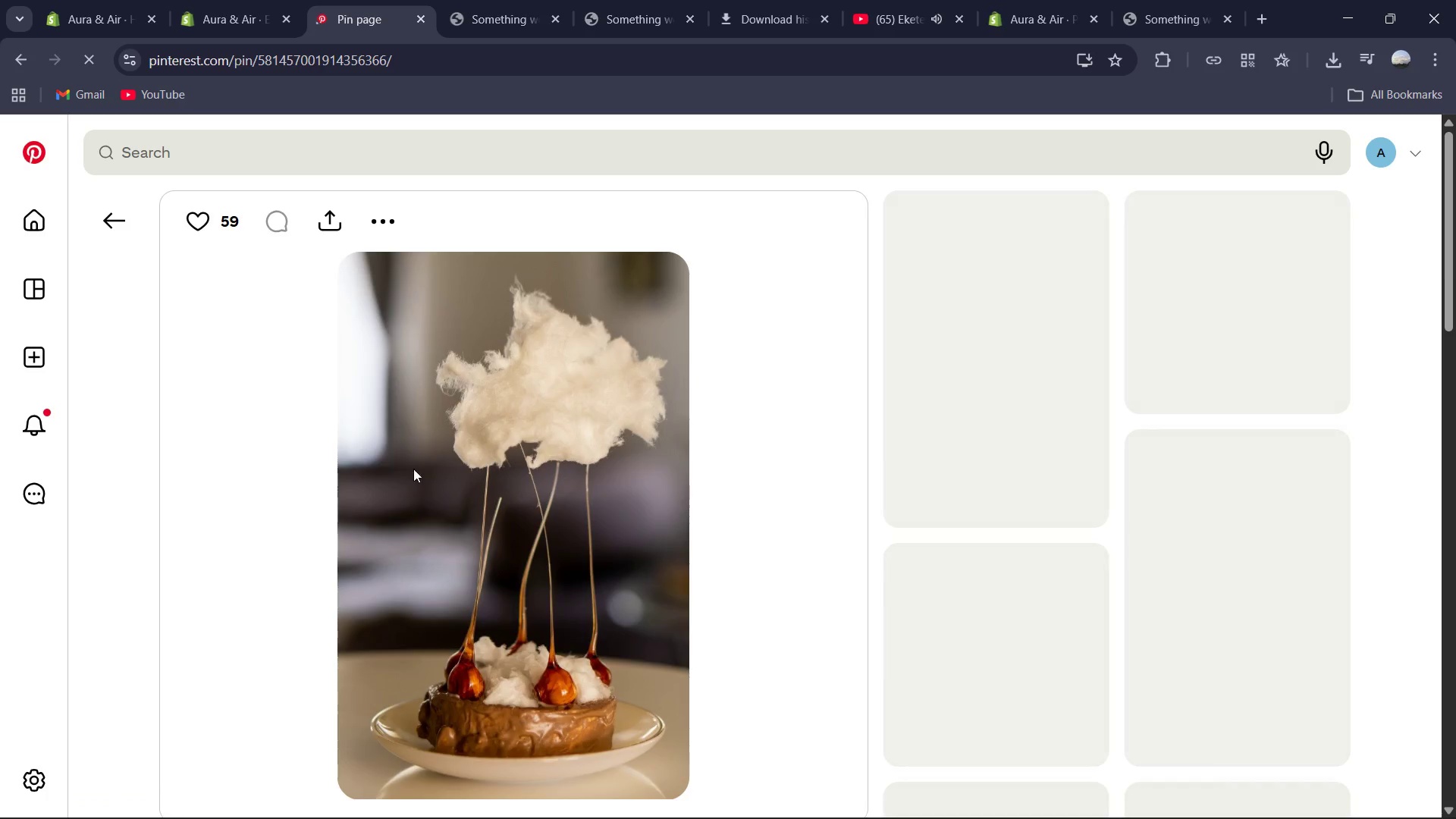 
right_click([419, 469])
 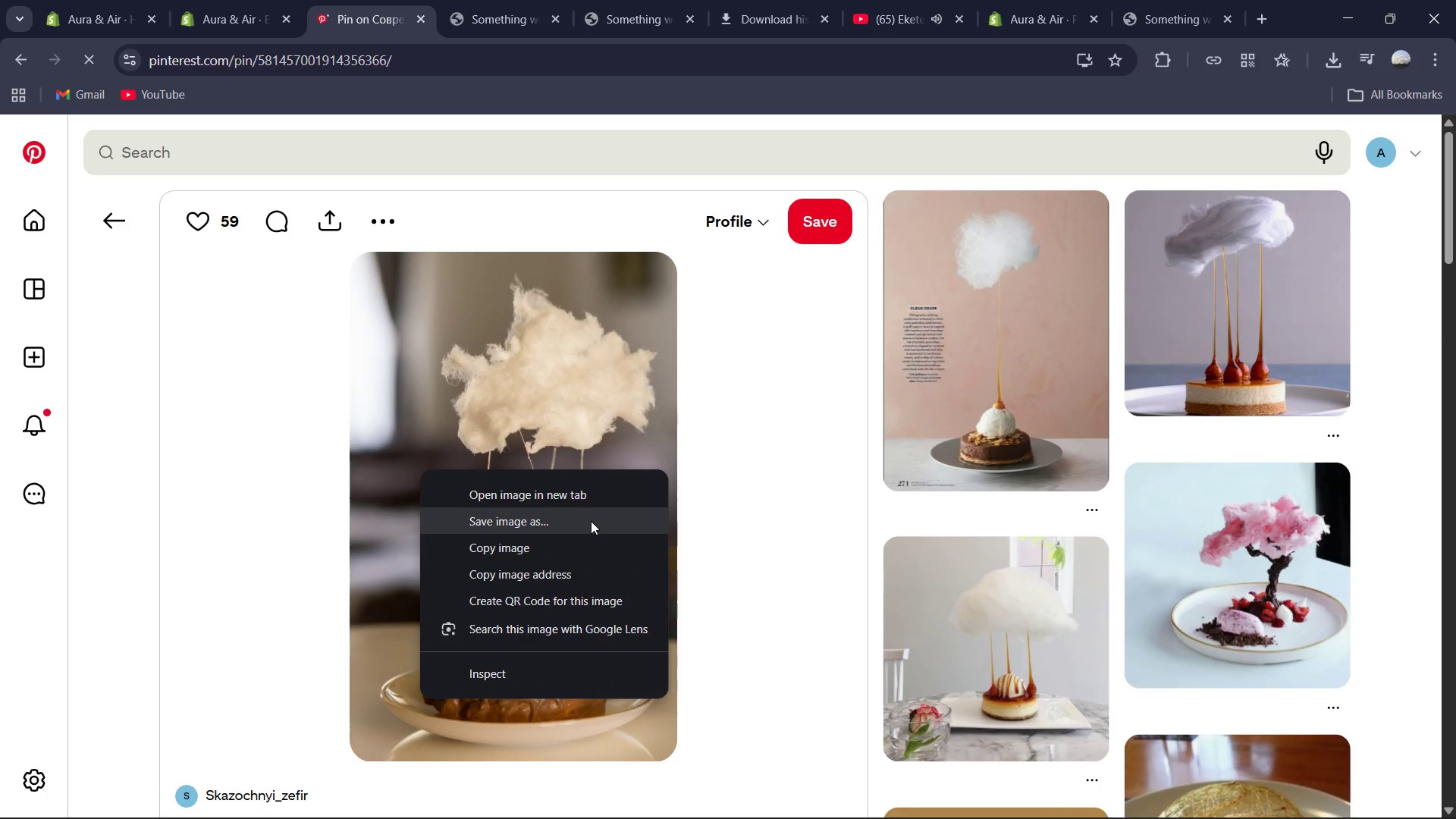 
left_click([591, 521])
 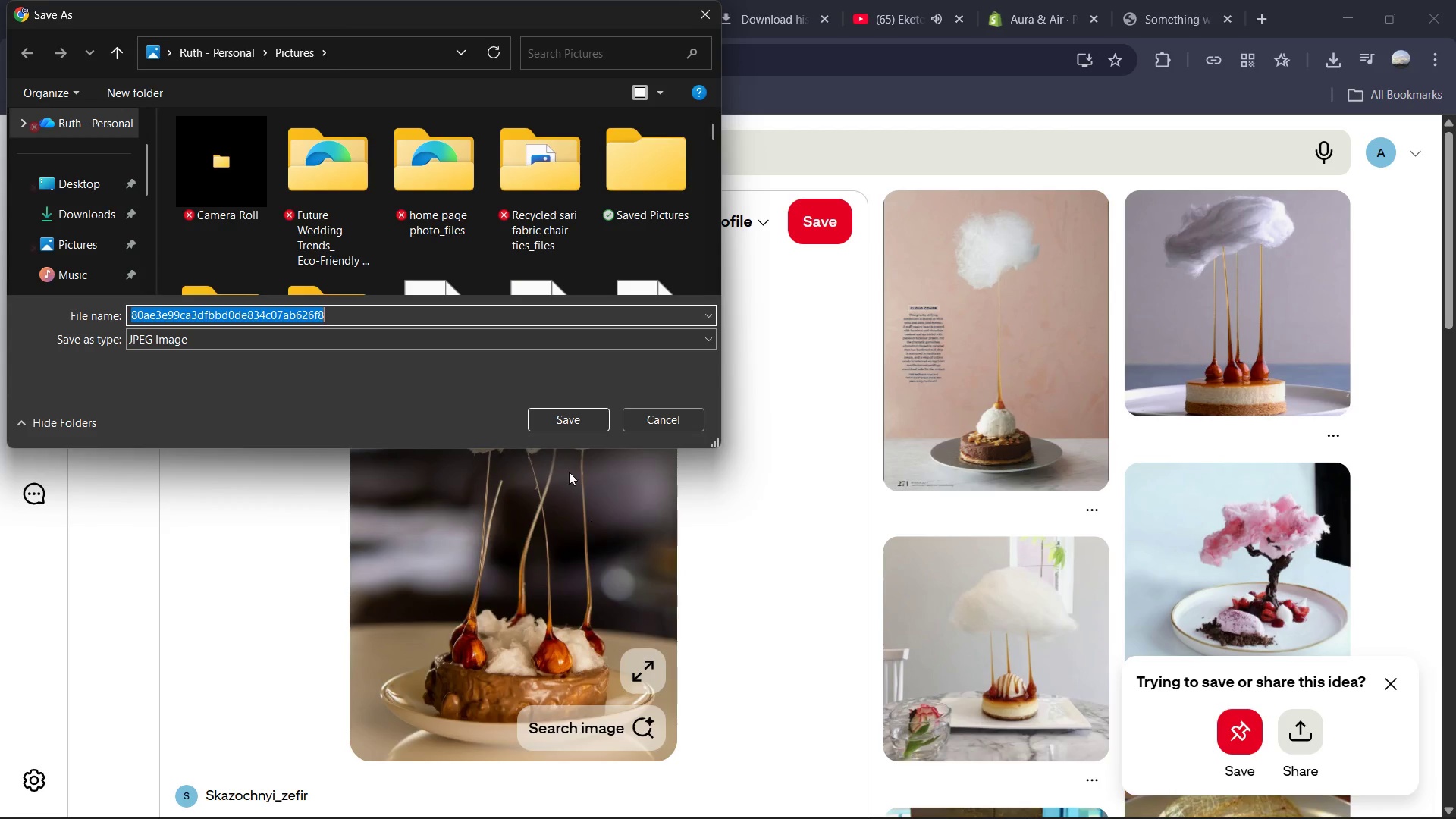 
left_click([564, 420])
 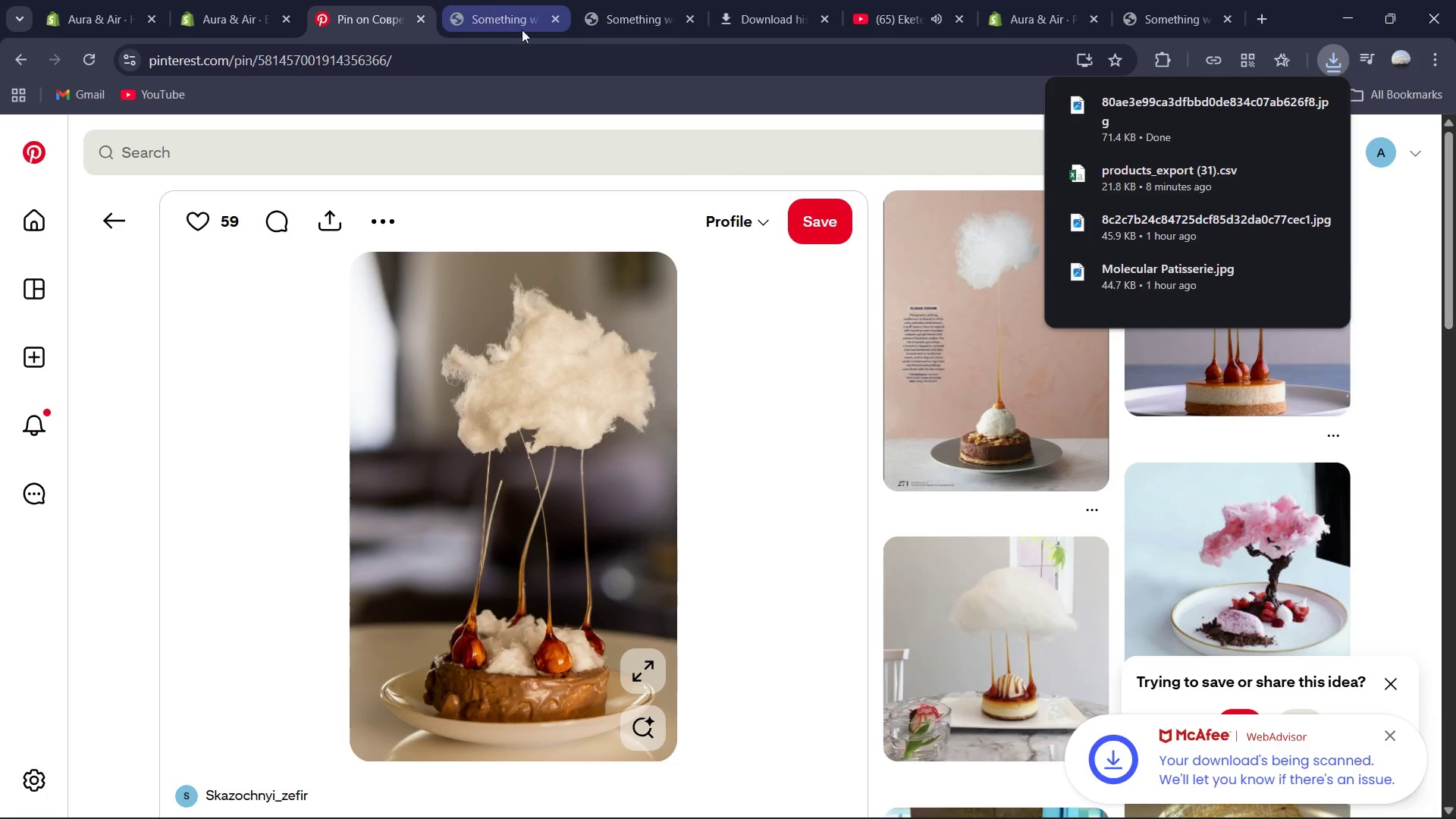 
left_click([257, 0])
 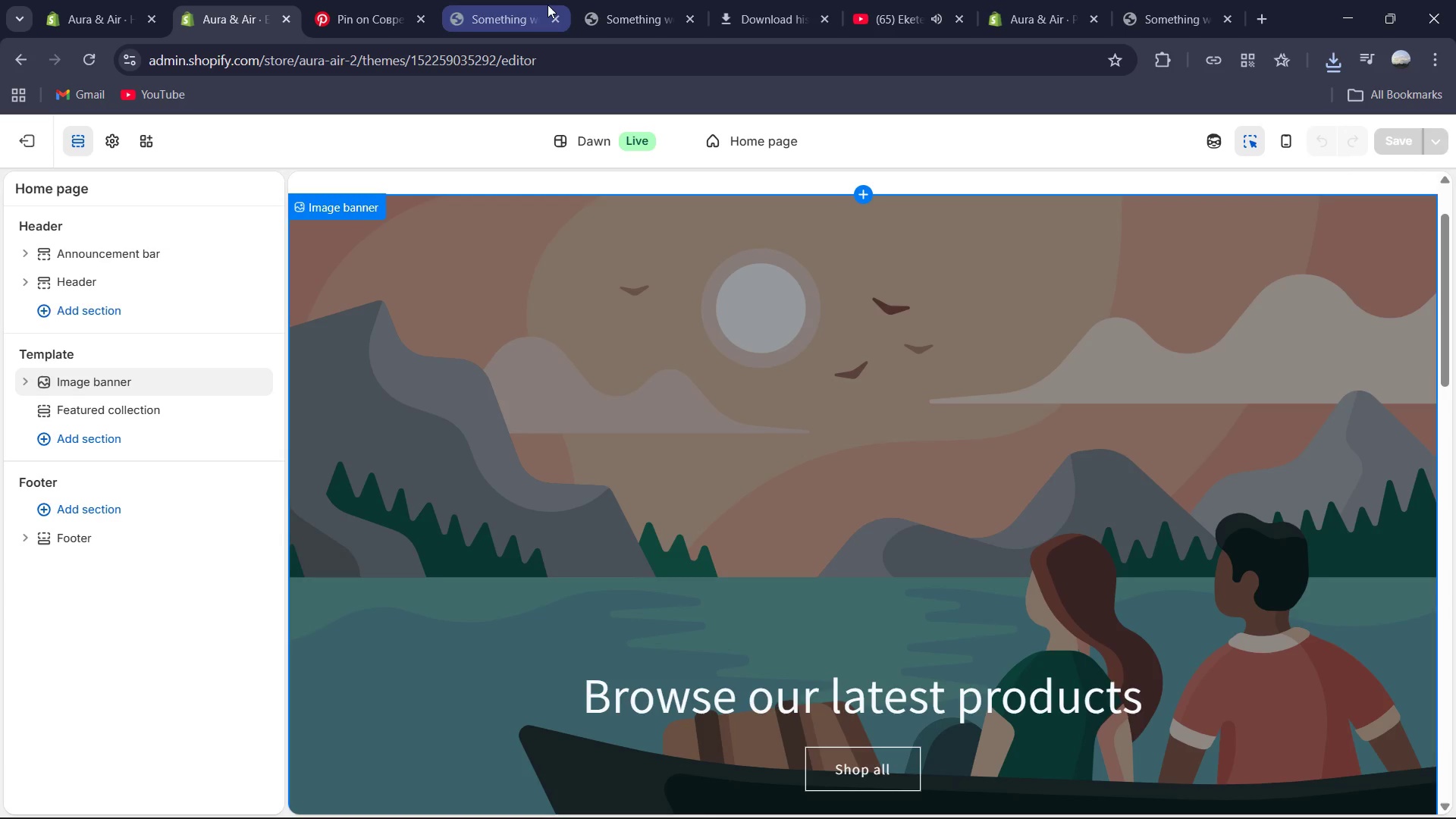 
key(Control+ControlLeft)
 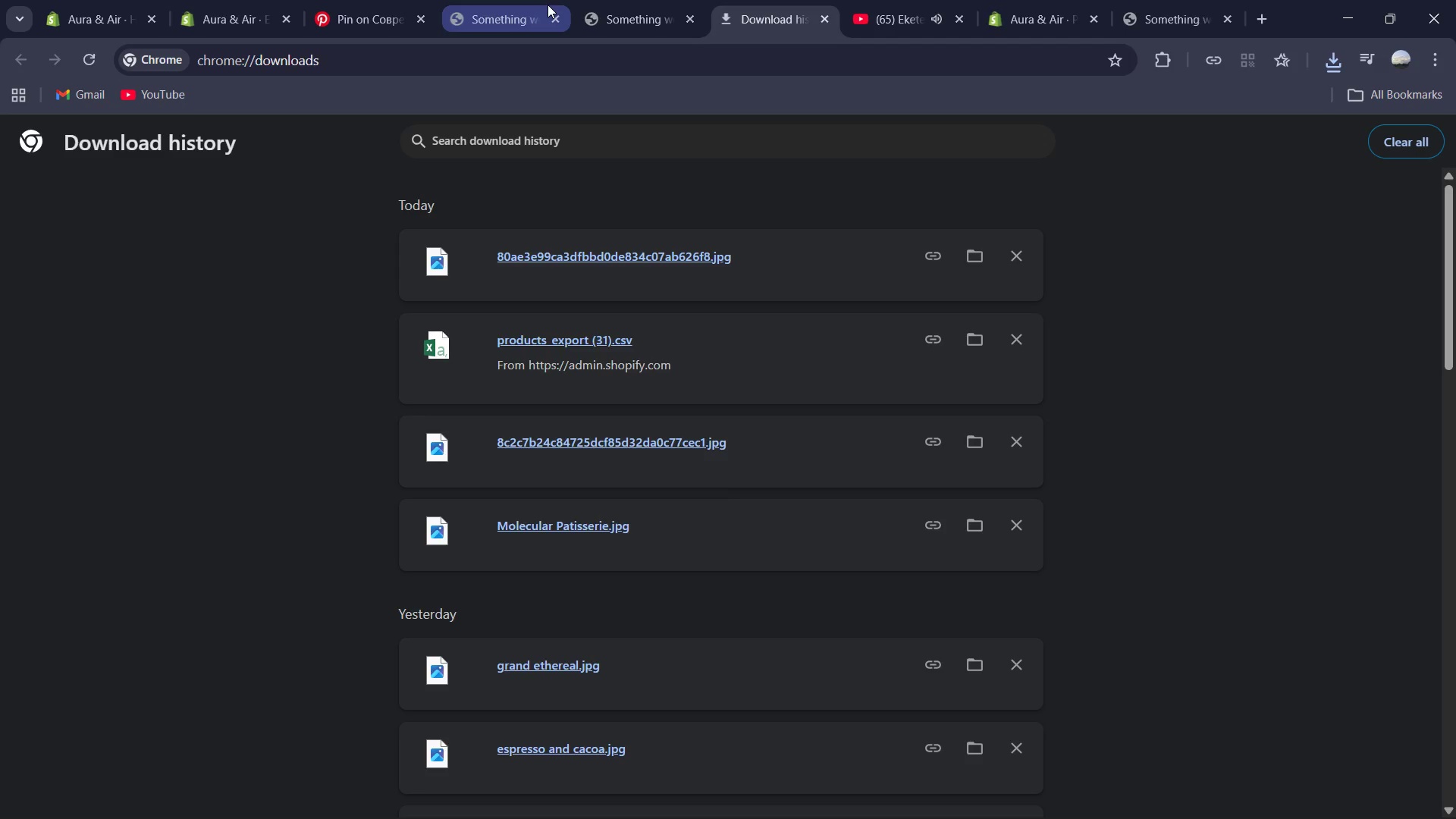 
key(Control+J)
 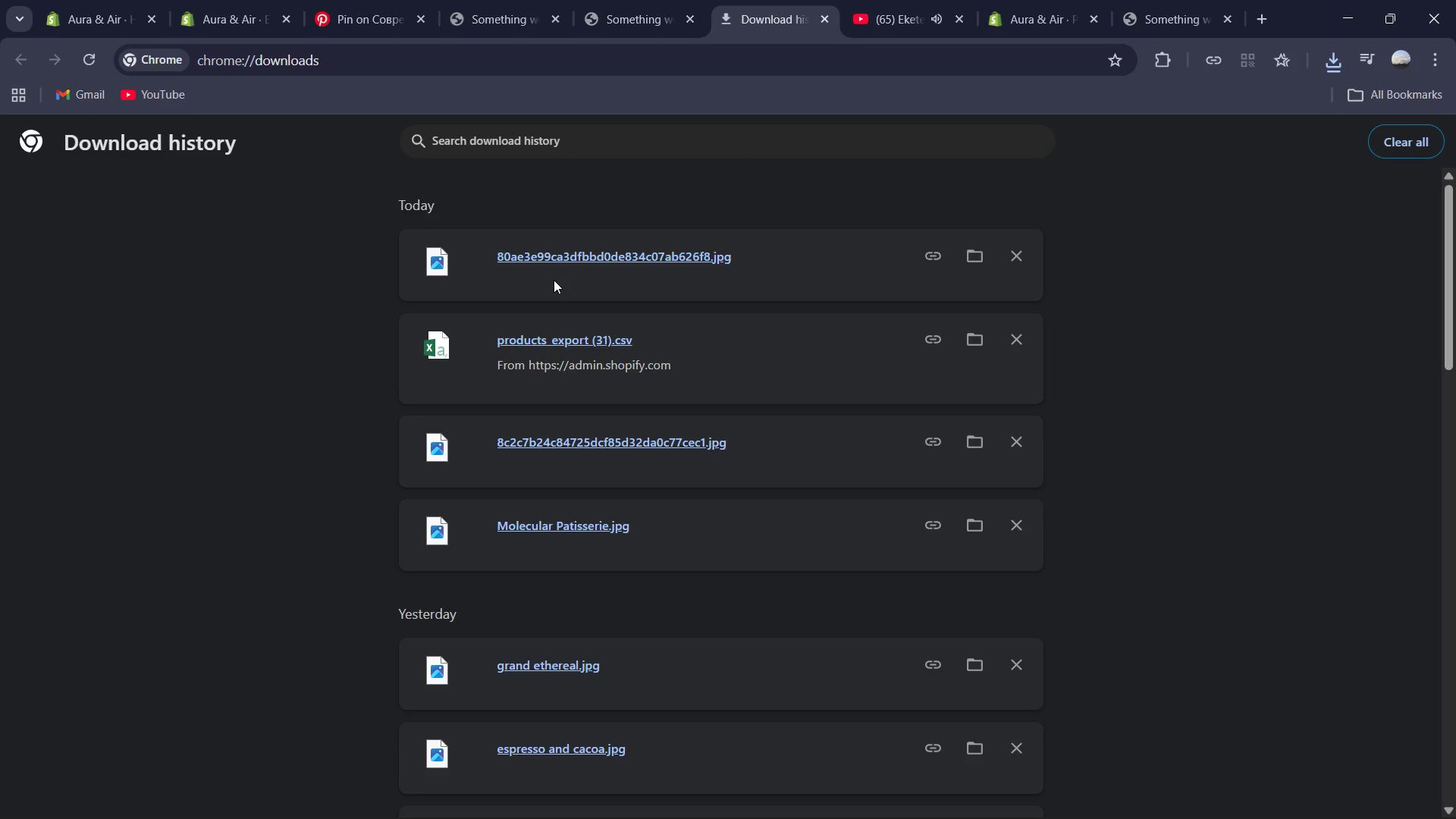 
left_click_drag(start_coordinate=[552, 251], to_coordinate=[711, 384])
 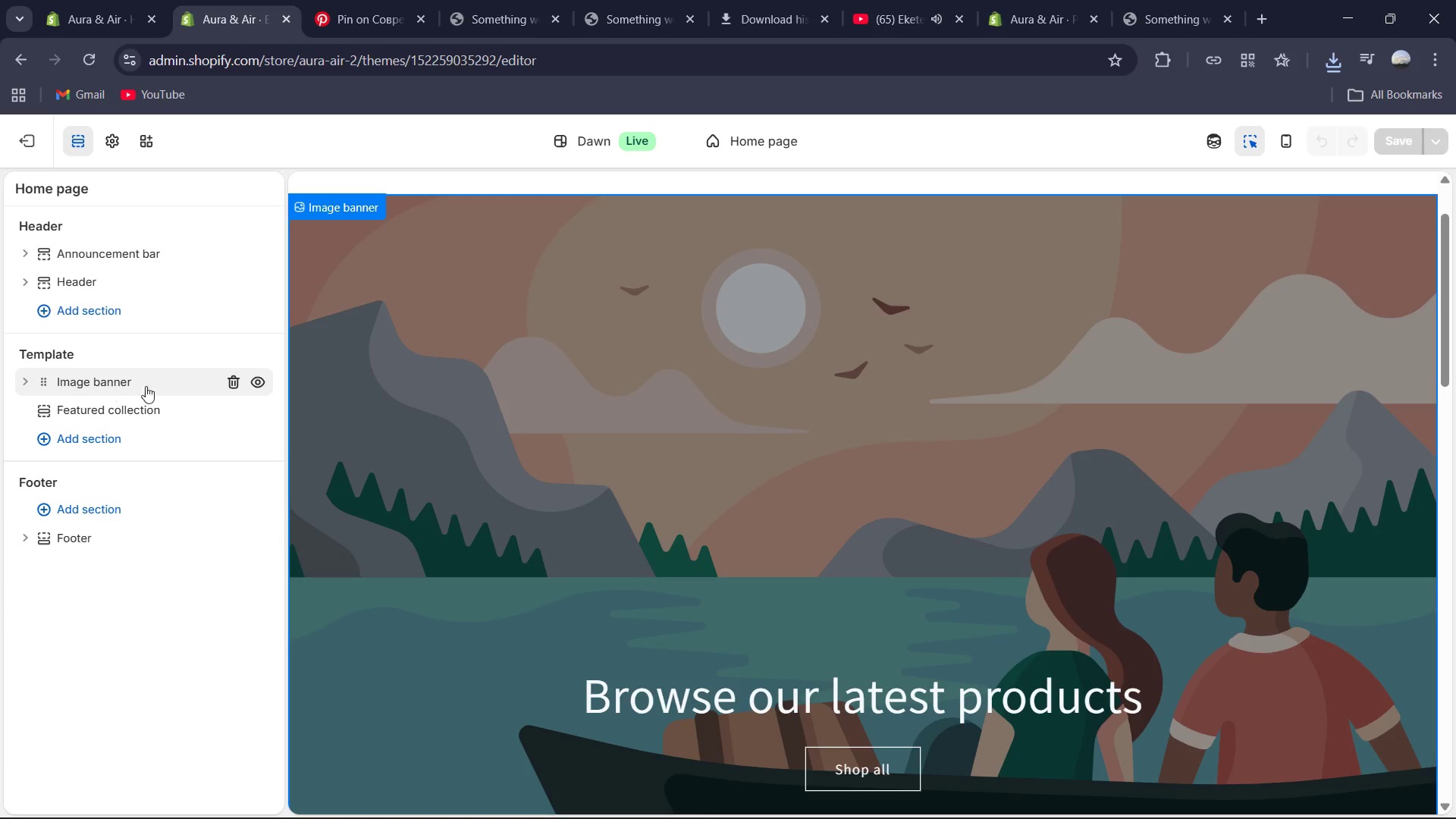 
left_click([592, 367])
 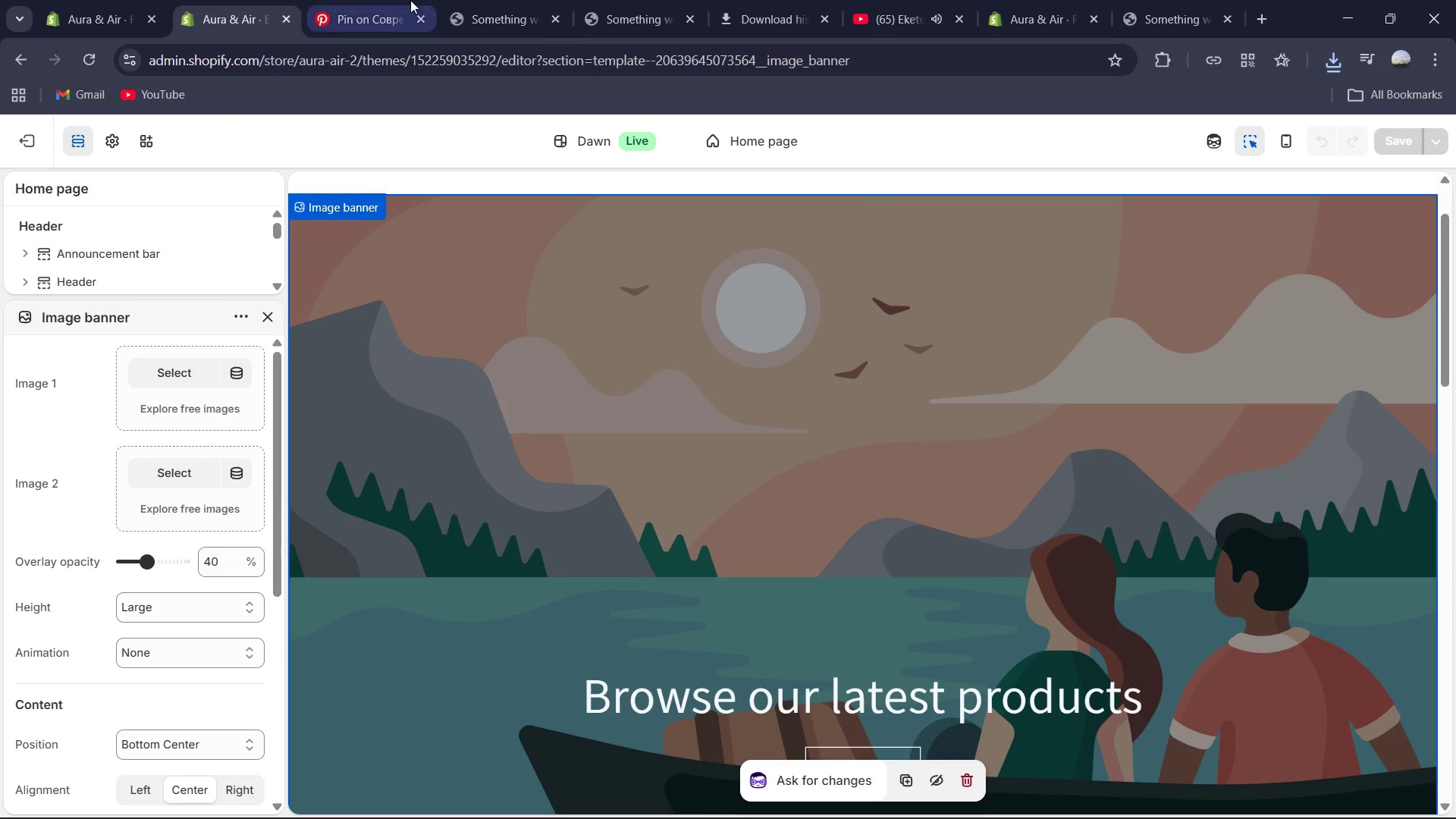 
left_click_drag(start_coordinate=[512, 2], to_coordinate=[354, 17])
 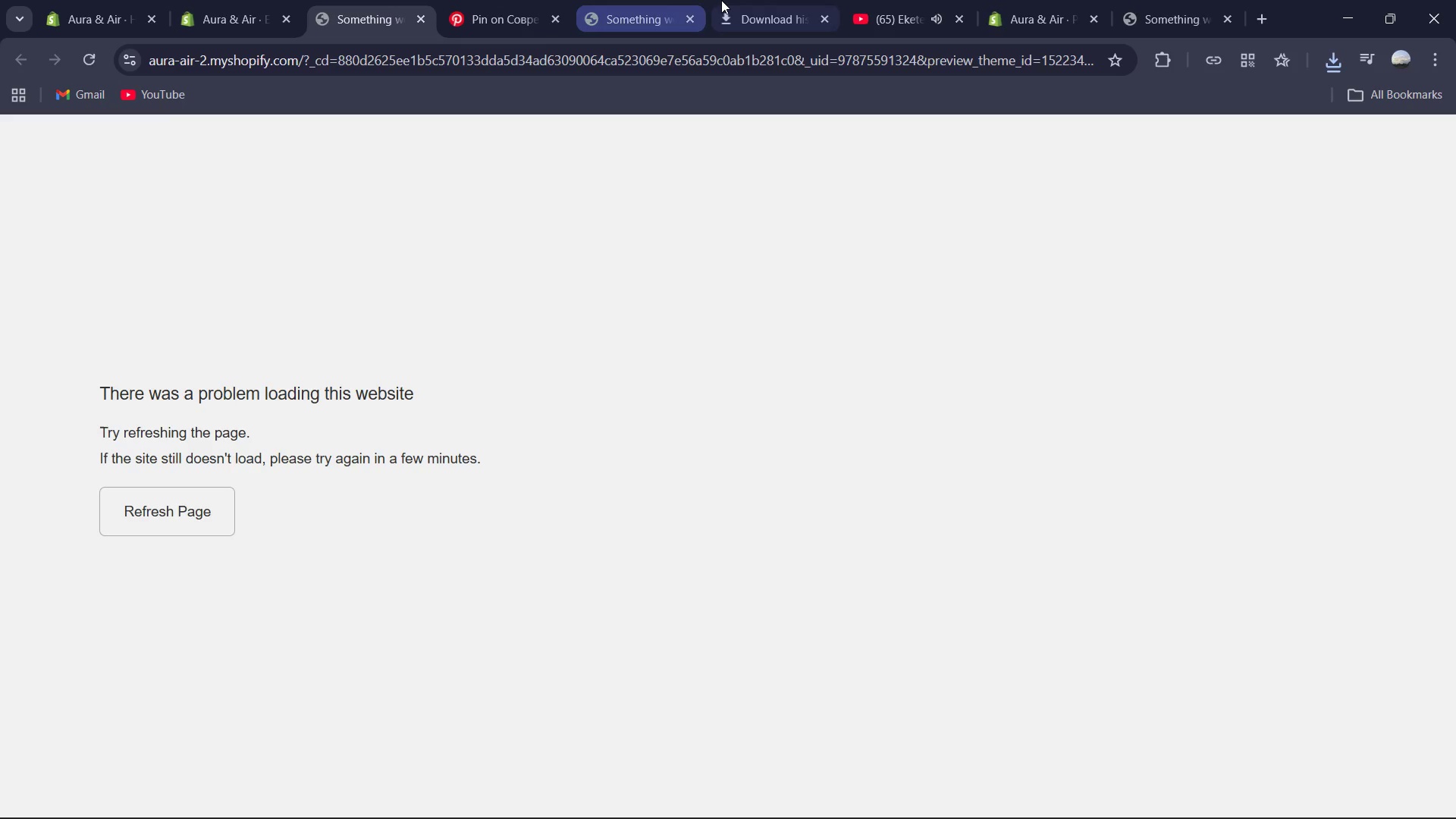 
left_click_drag(start_coordinate=[742, 0], to_coordinate=[378, 29])
 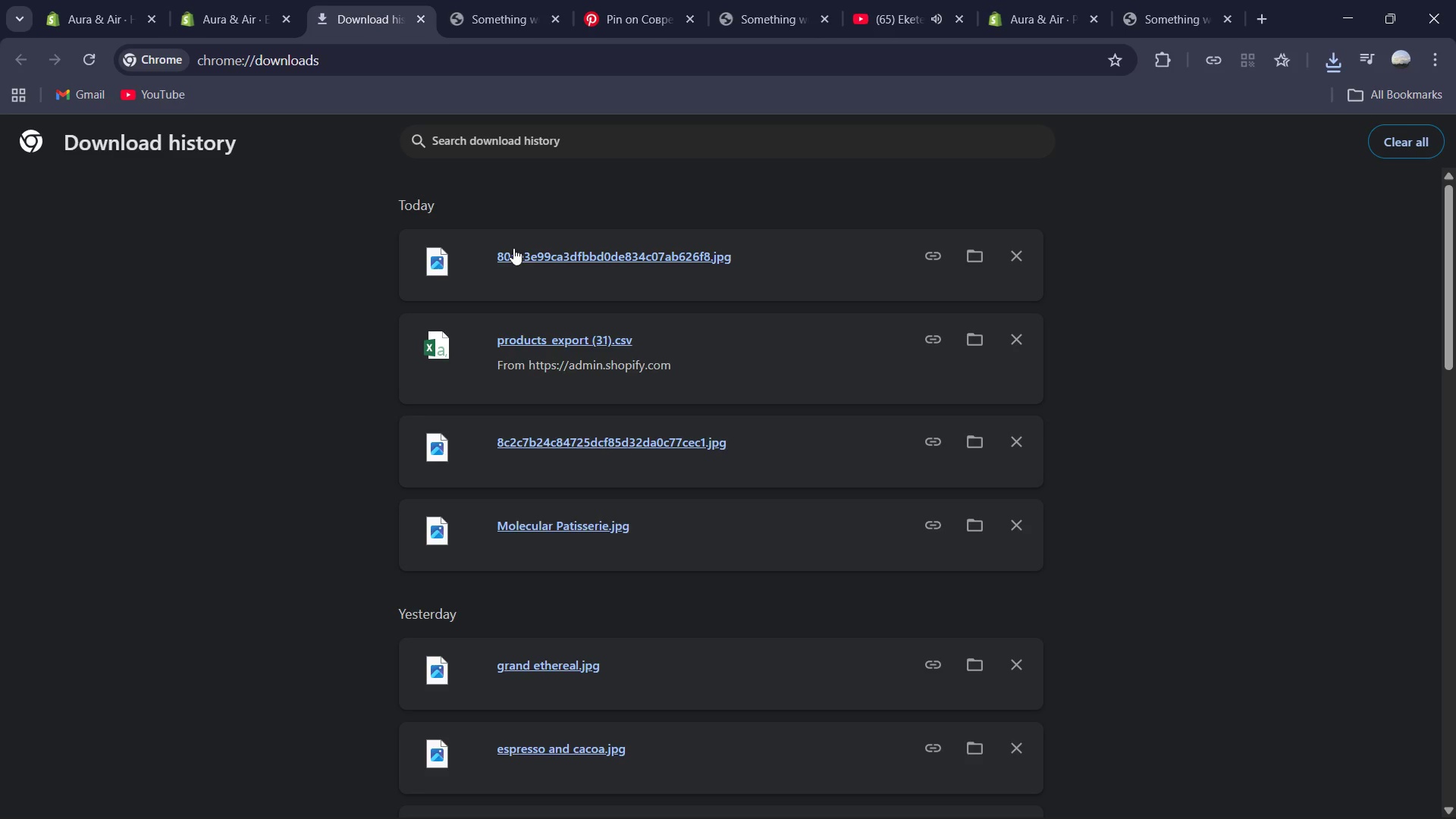 
left_click_drag(start_coordinate=[526, 253], to_coordinate=[193, 381])
 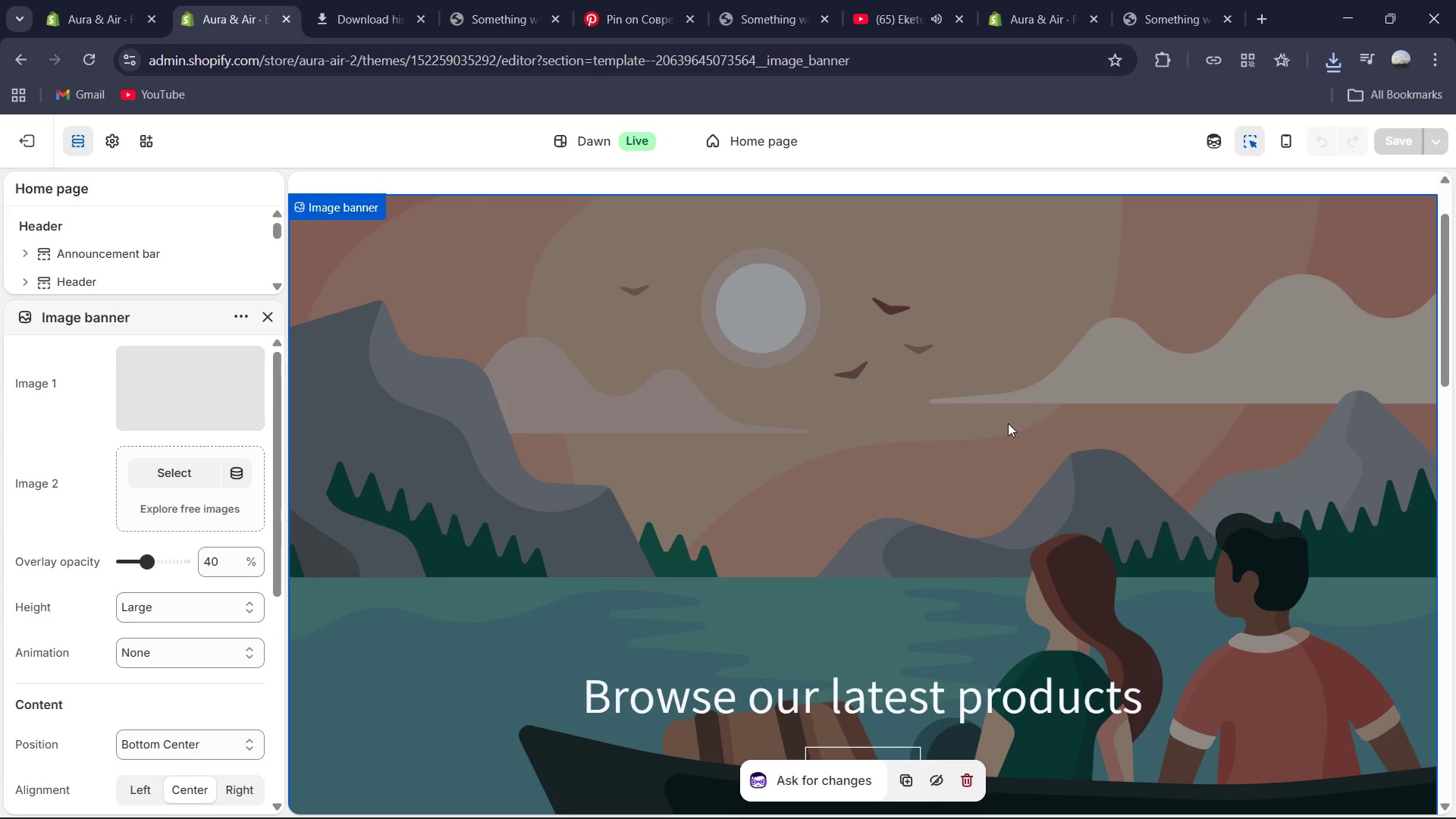 
wait(10.0)
 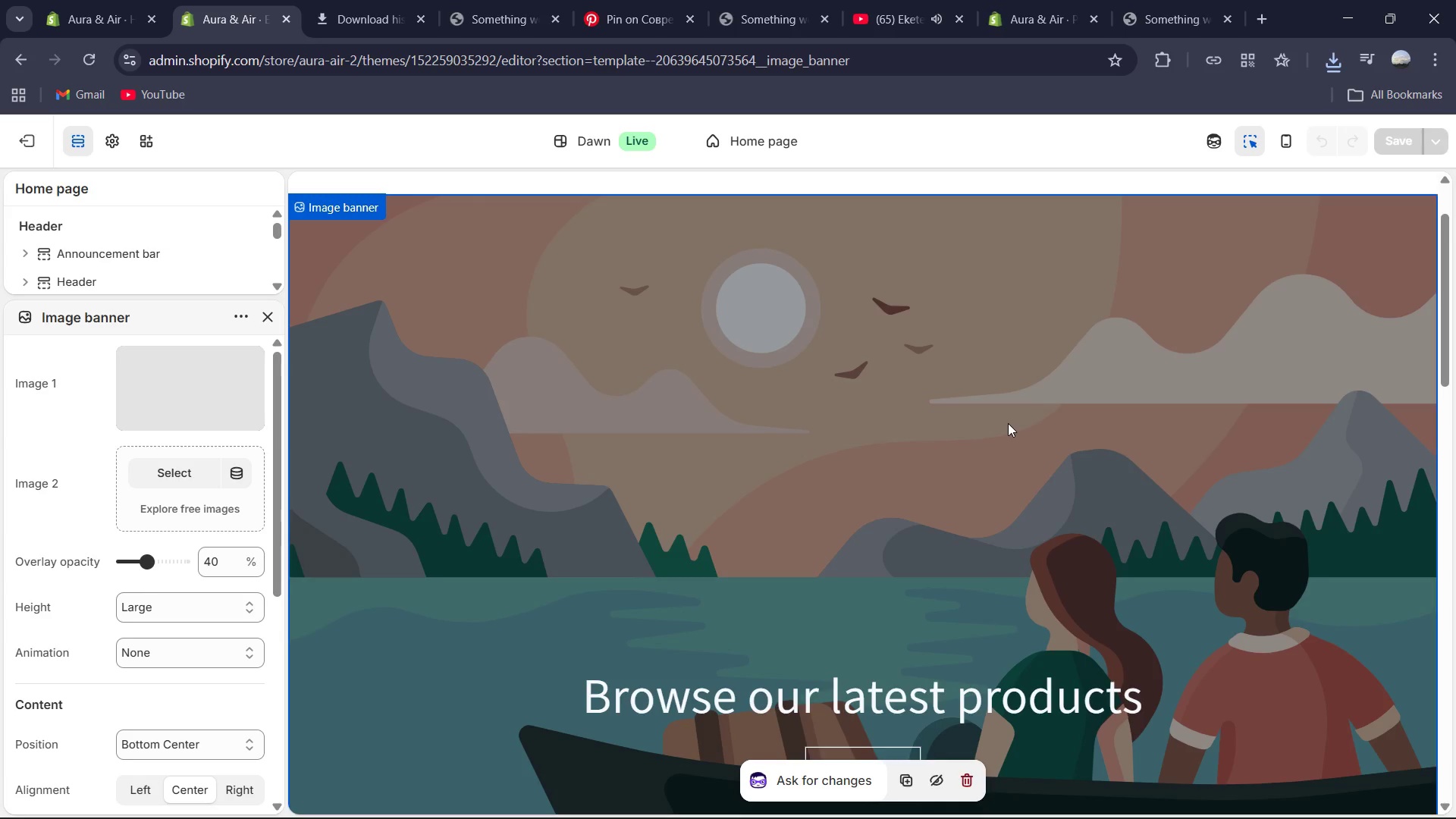 
scroll: coordinate [602, 435], scroll_direction: down, amount: 2.0
 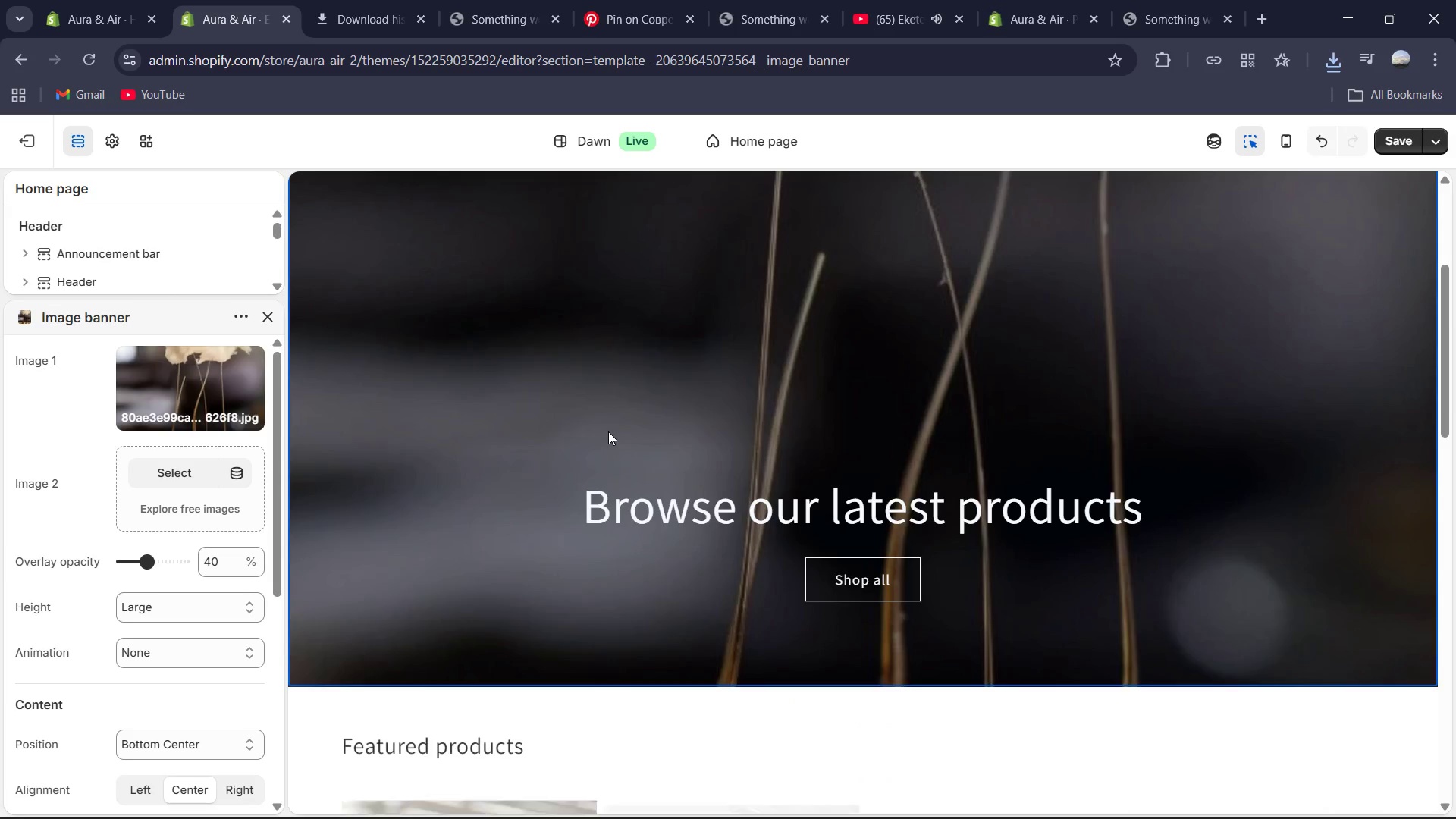 
scroll: coordinate [607, 413], scroll_direction: up, amount: 3.0
 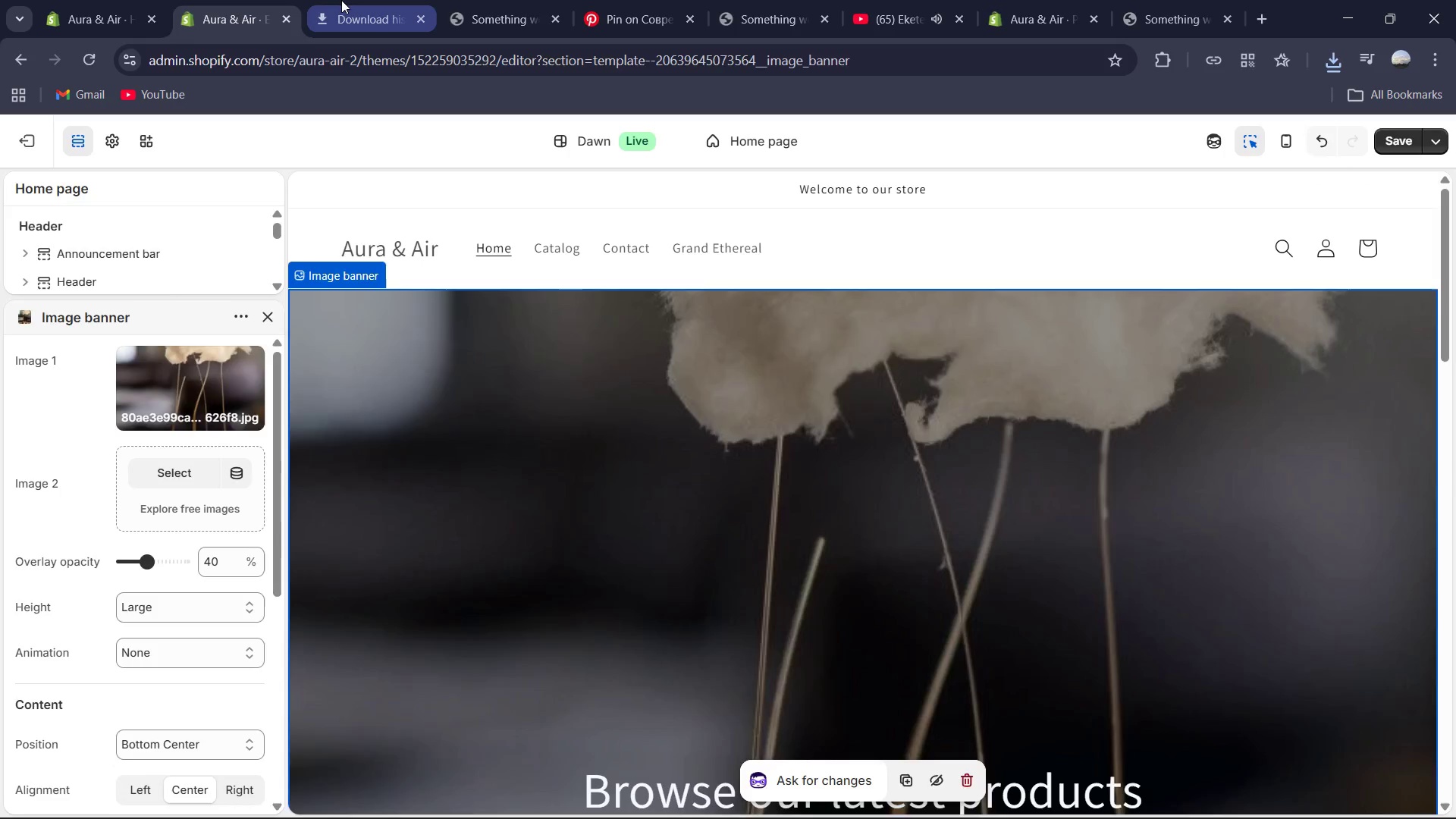 
left_click([341, 0])
 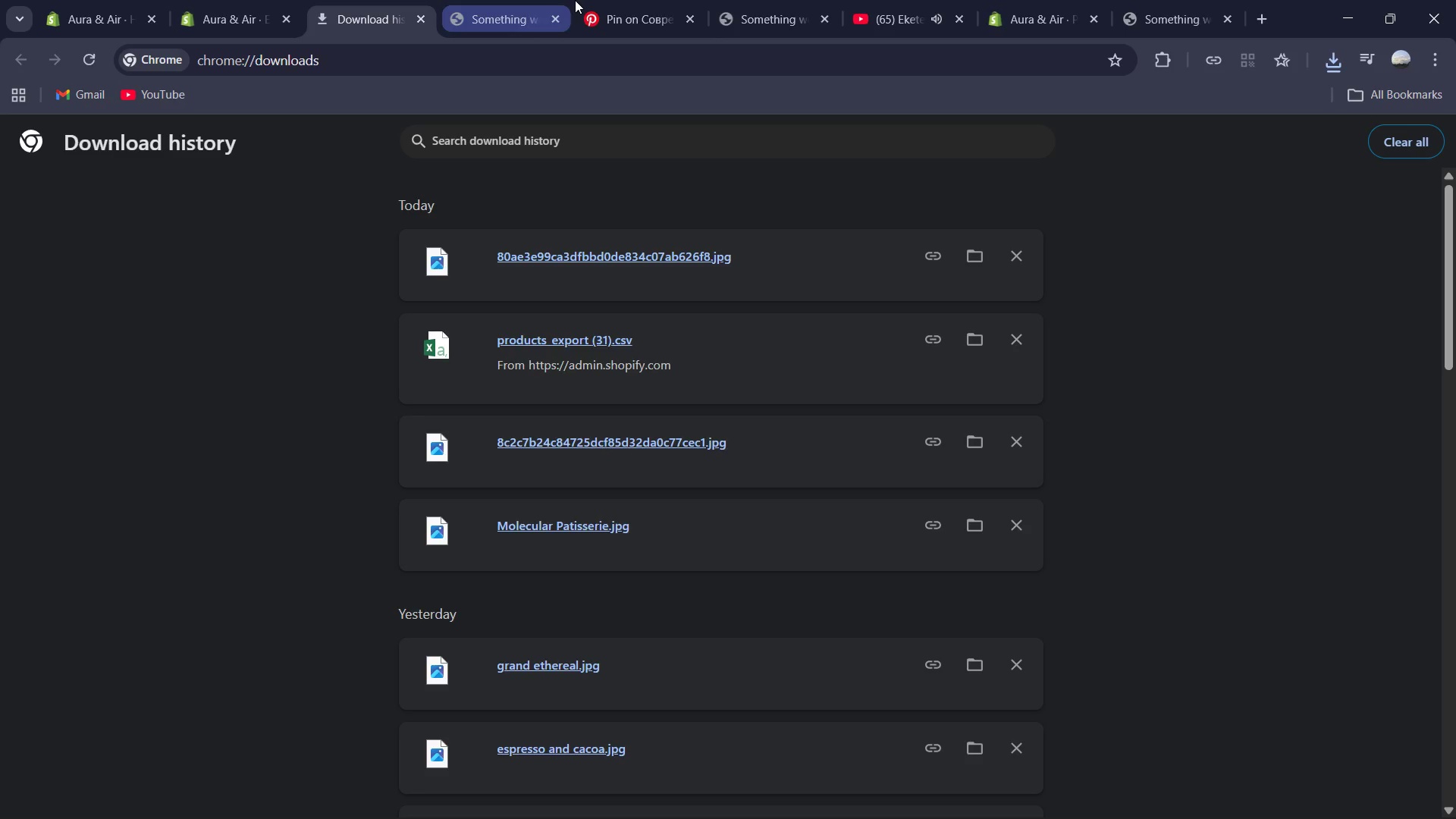 
left_click([620, 0])
 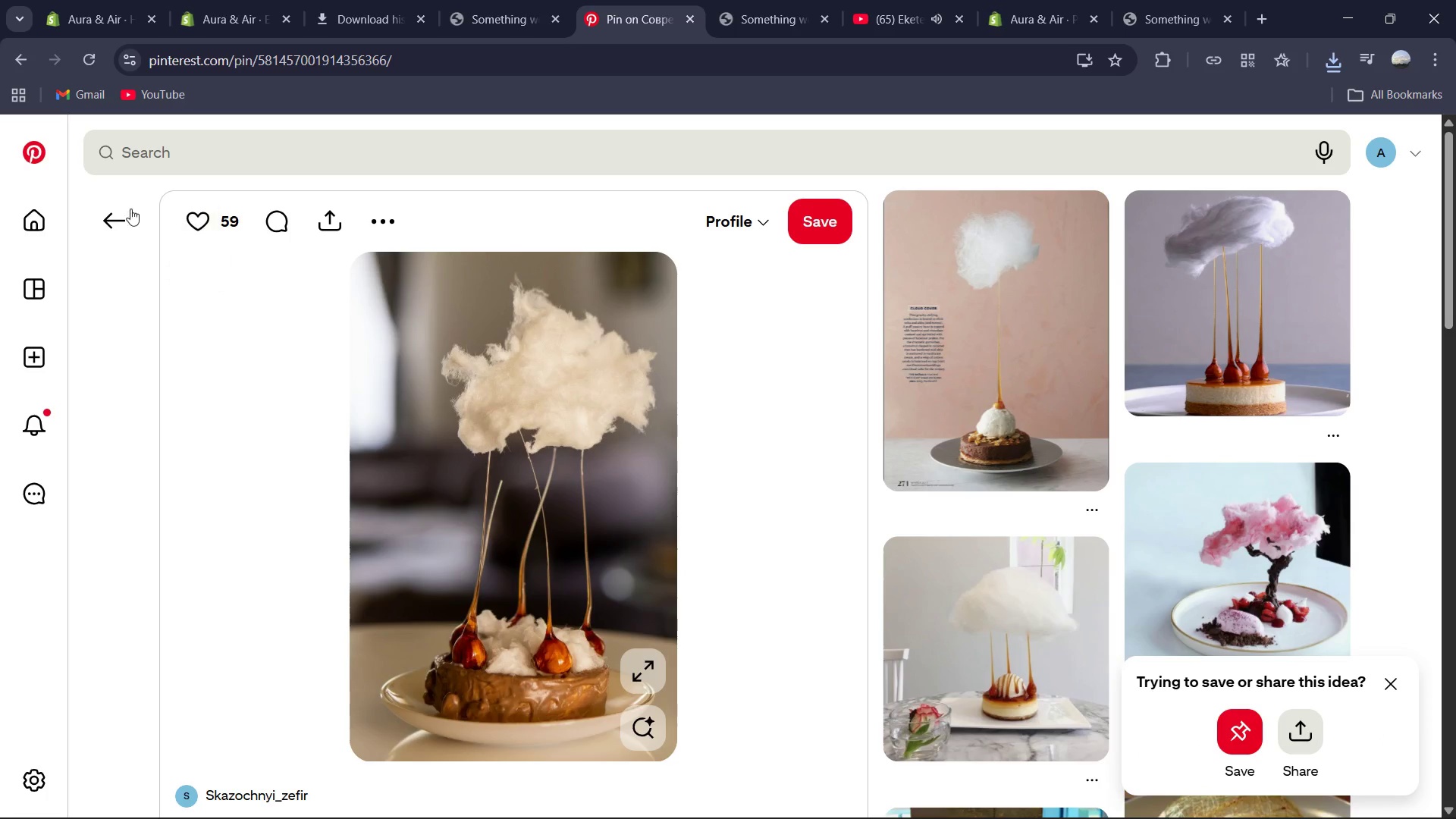 
left_click([124, 220])
 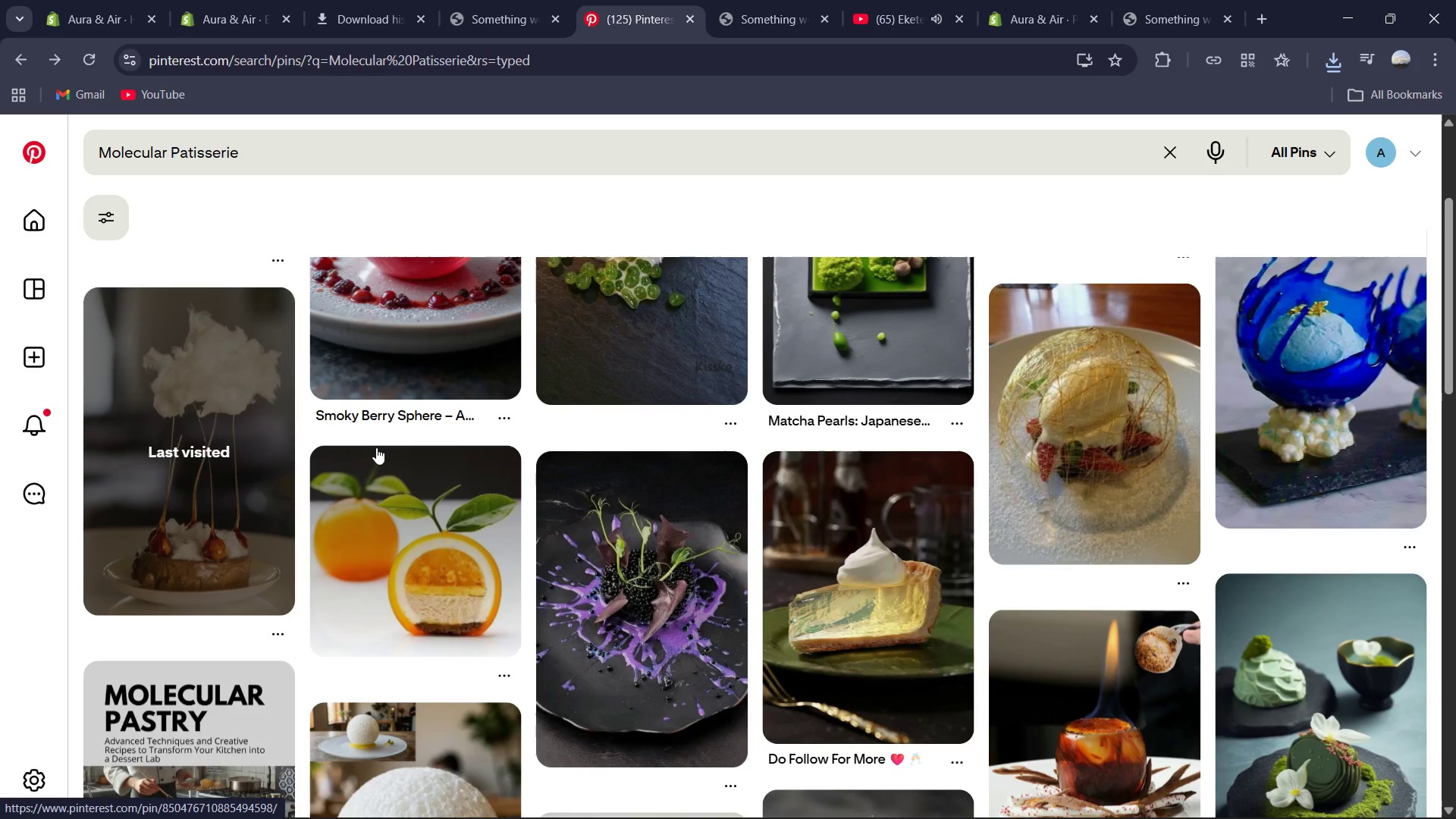 
scroll: coordinate [470, 444], scroll_direction: up, amount: 4.0
 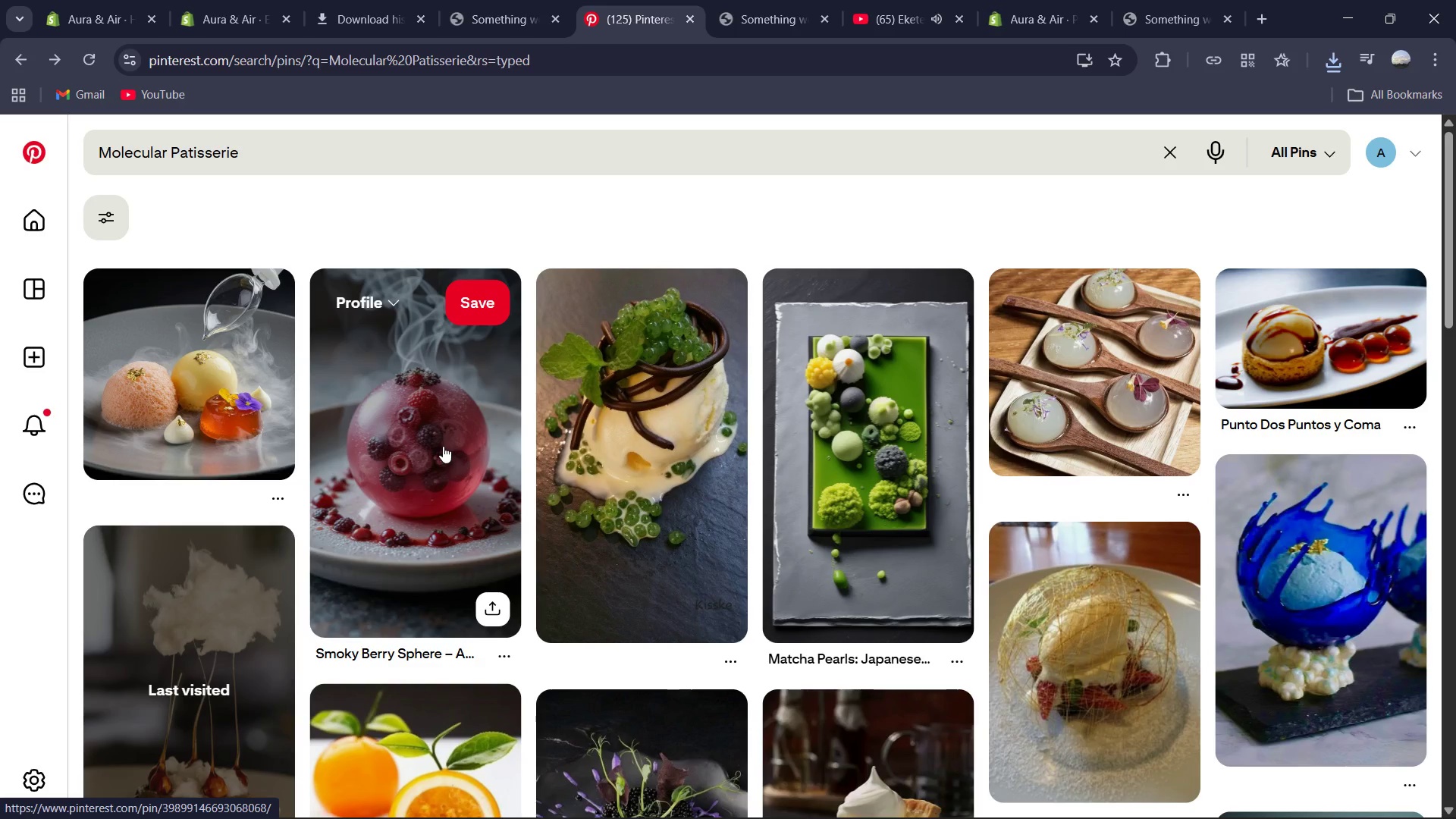 
left_click([443, 446])
 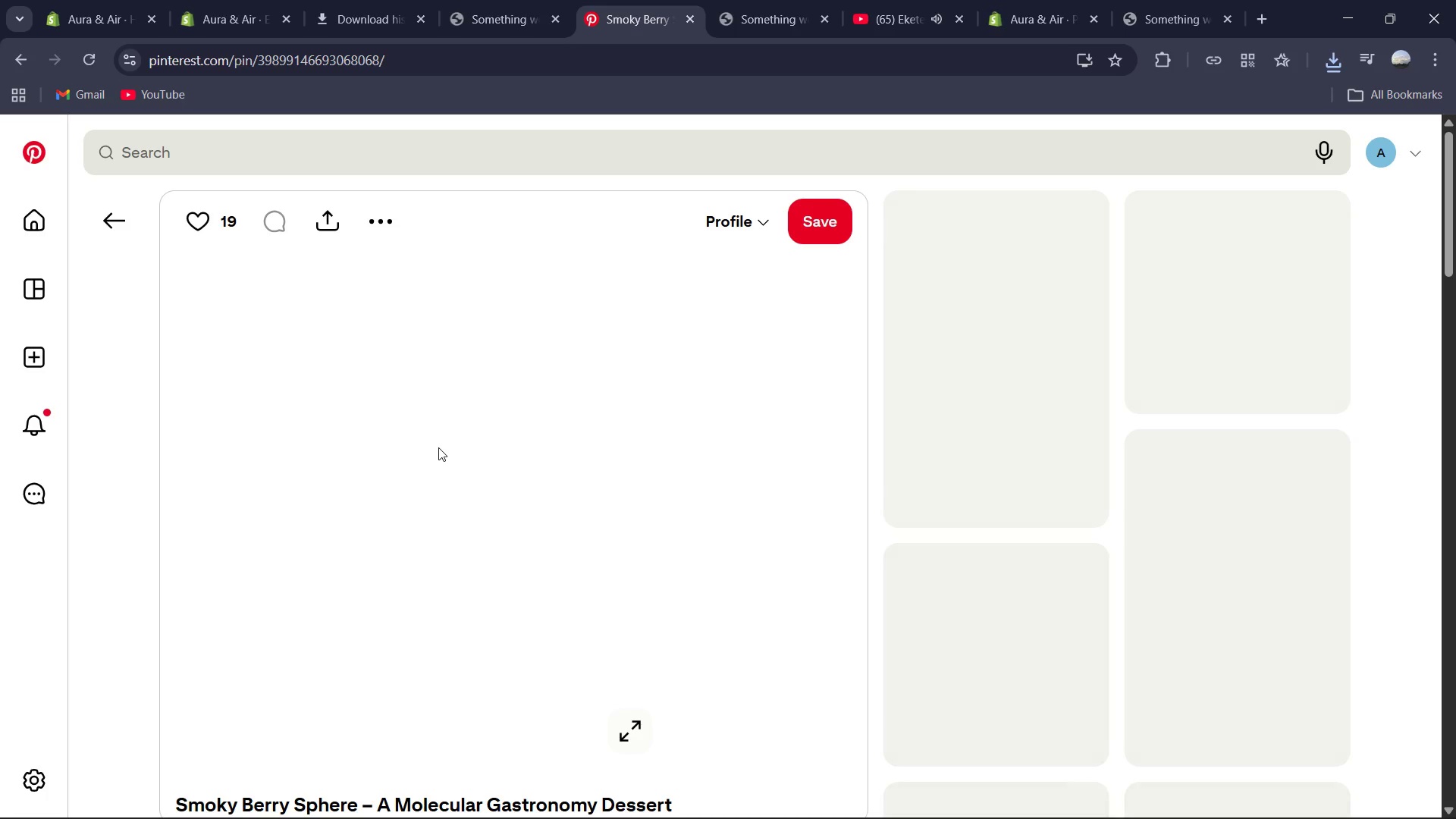 
right_click([438, 447])
 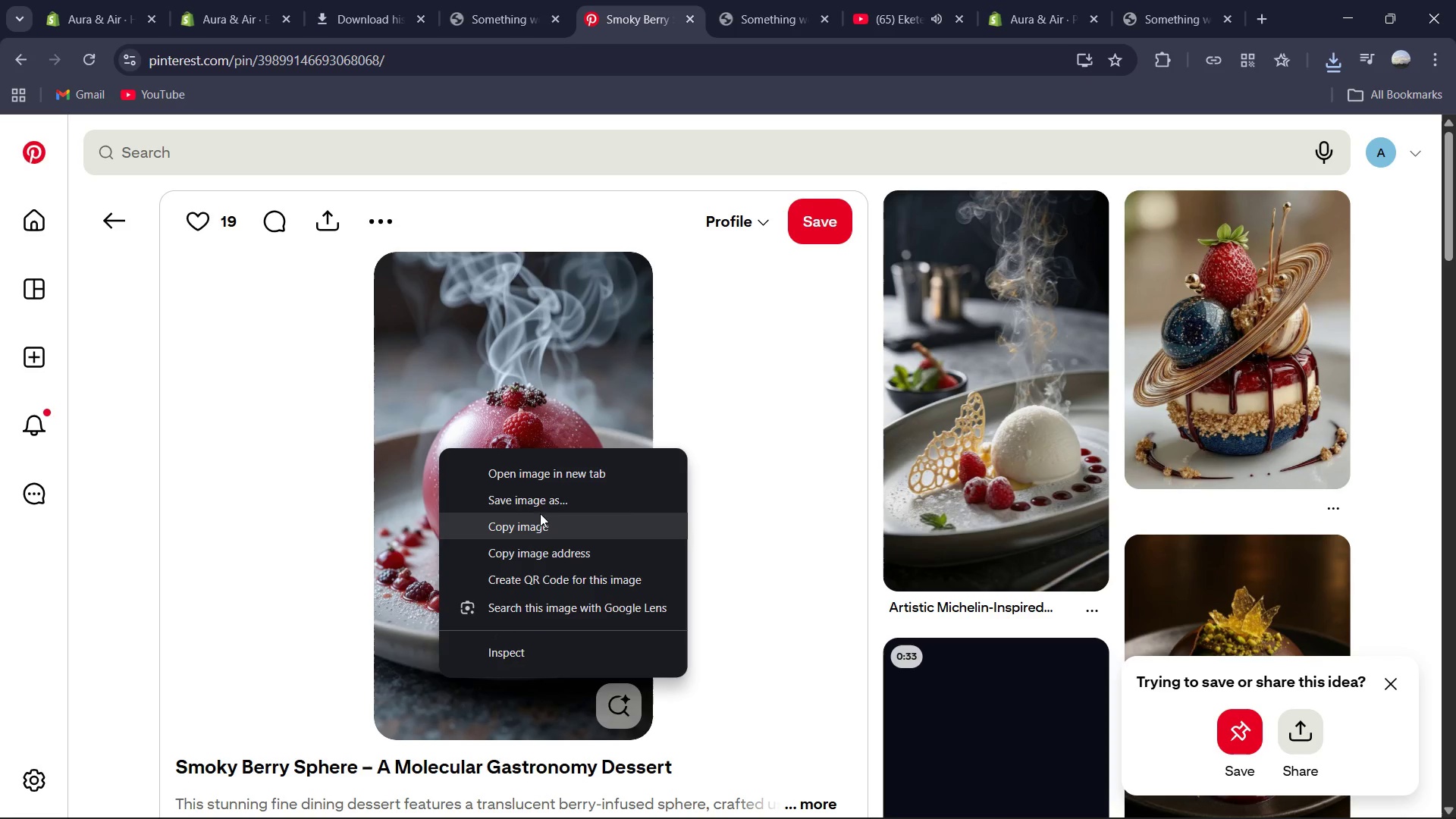 
left_click([535, 500])
 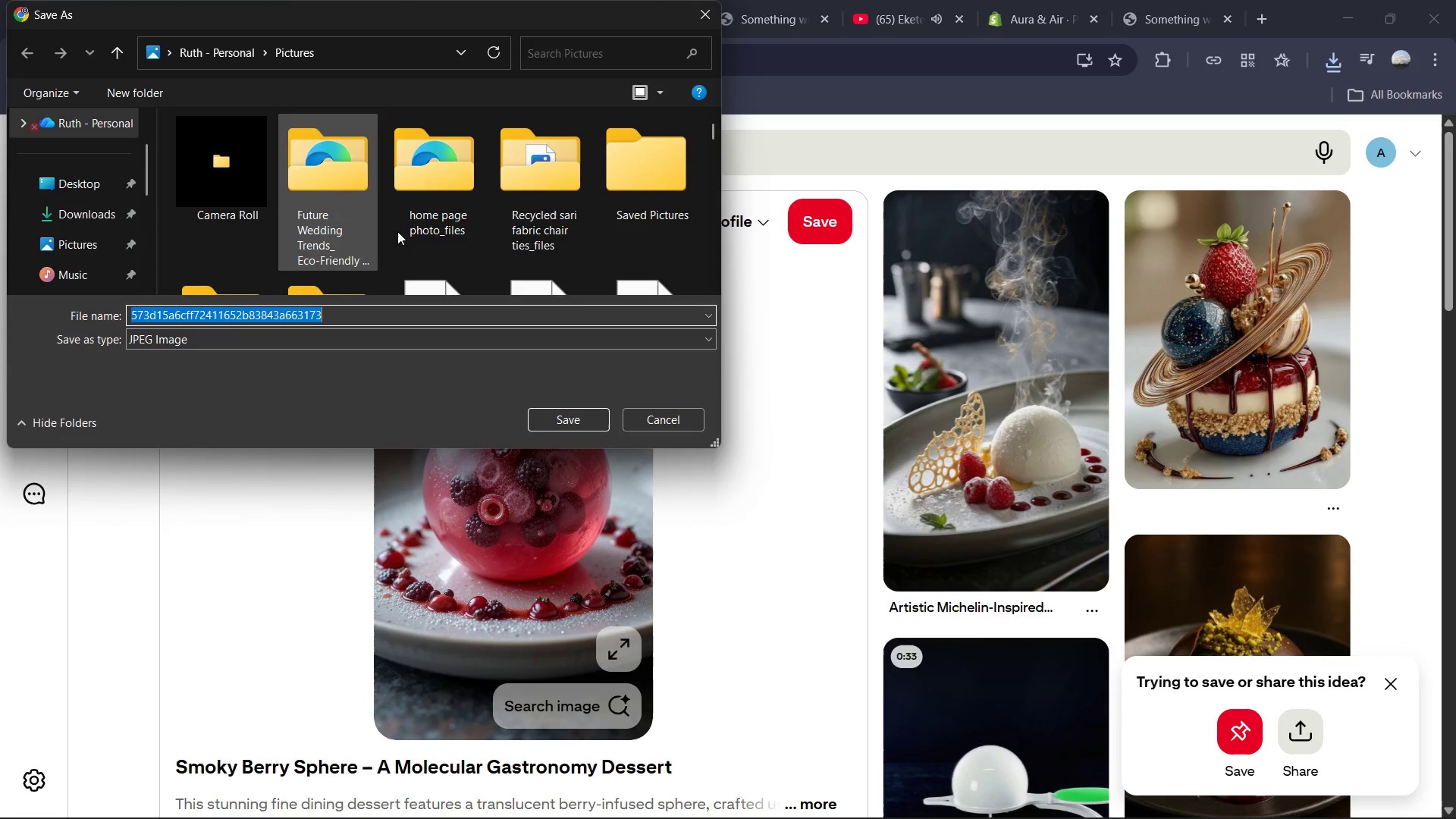 
left_click([571, 424])
 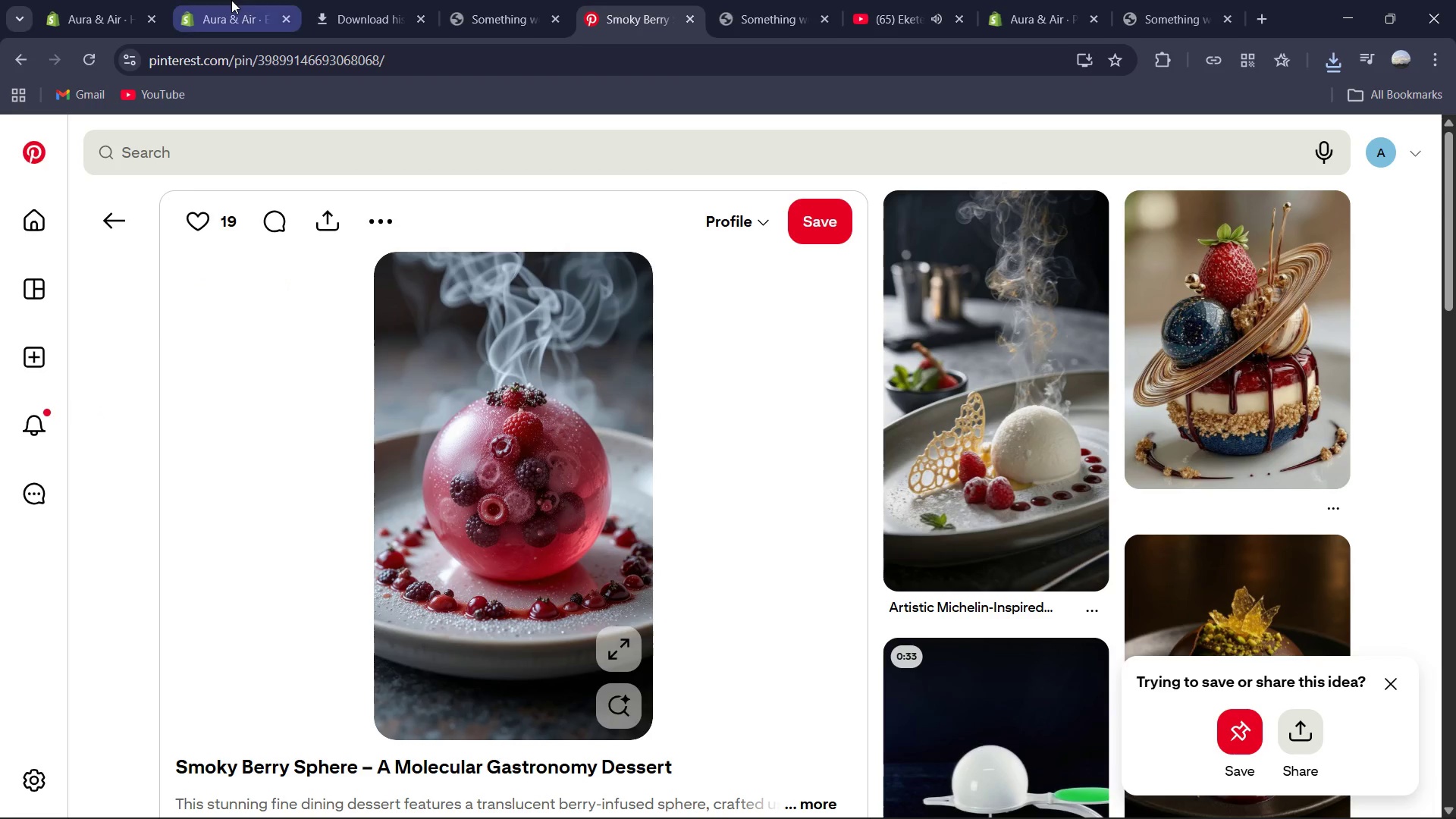 
left_click([243, 0])
 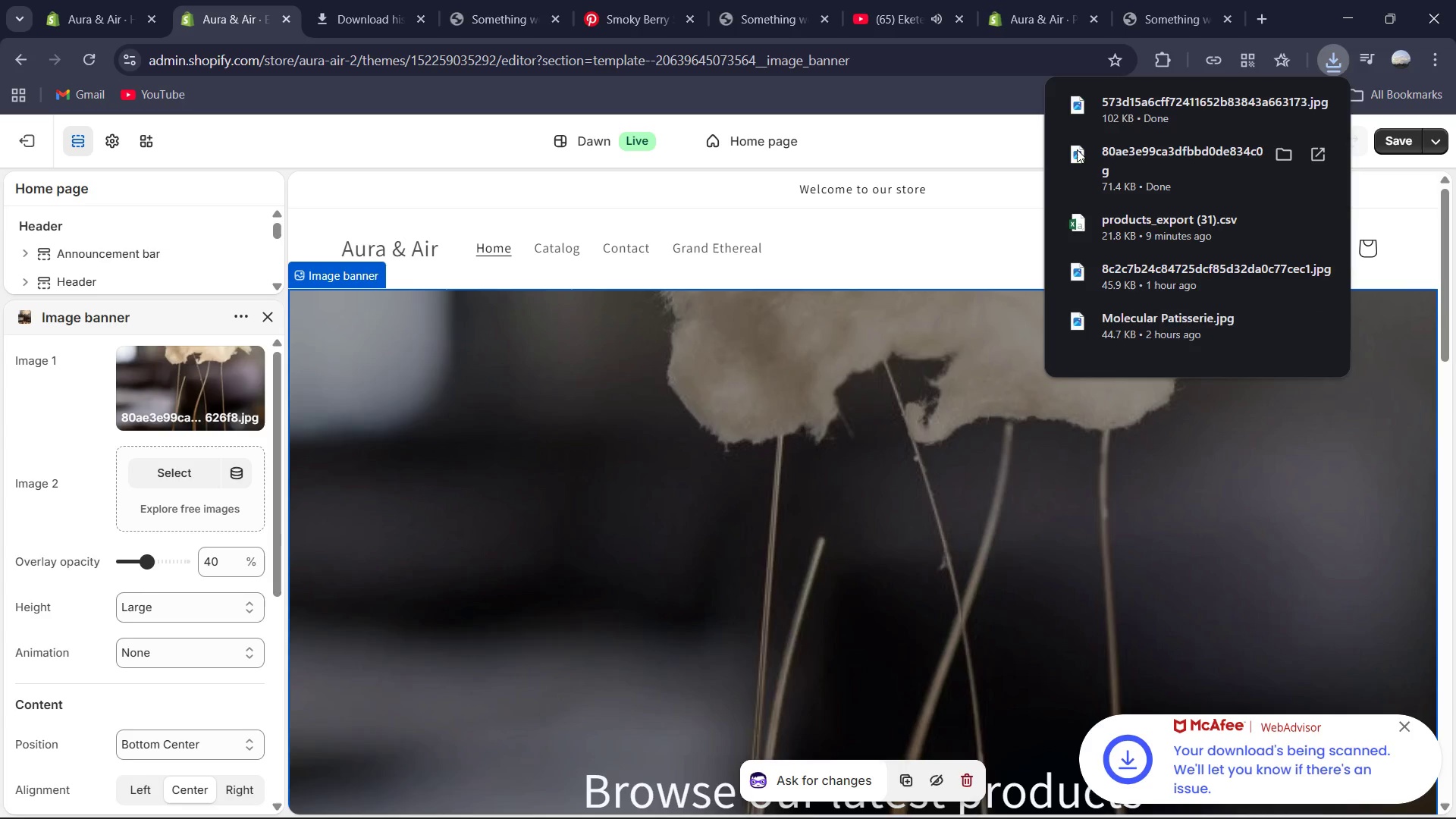 
left_click_drag(start_coordinate=[1156, 120], to_coordinate=[215, 383])
 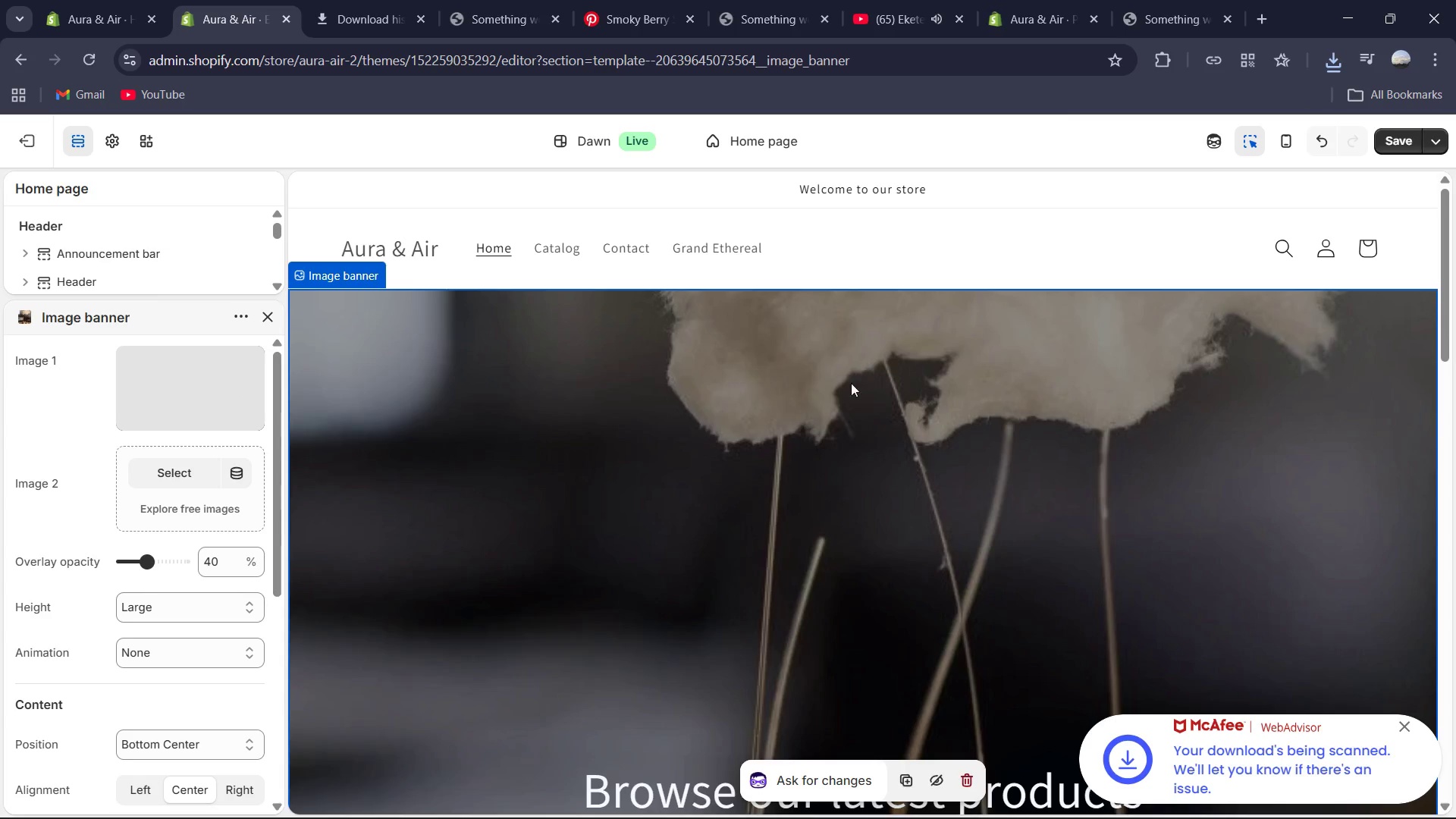 
scroll: coordinate [816, 414], scroll_direction: down, amount: 2.0
 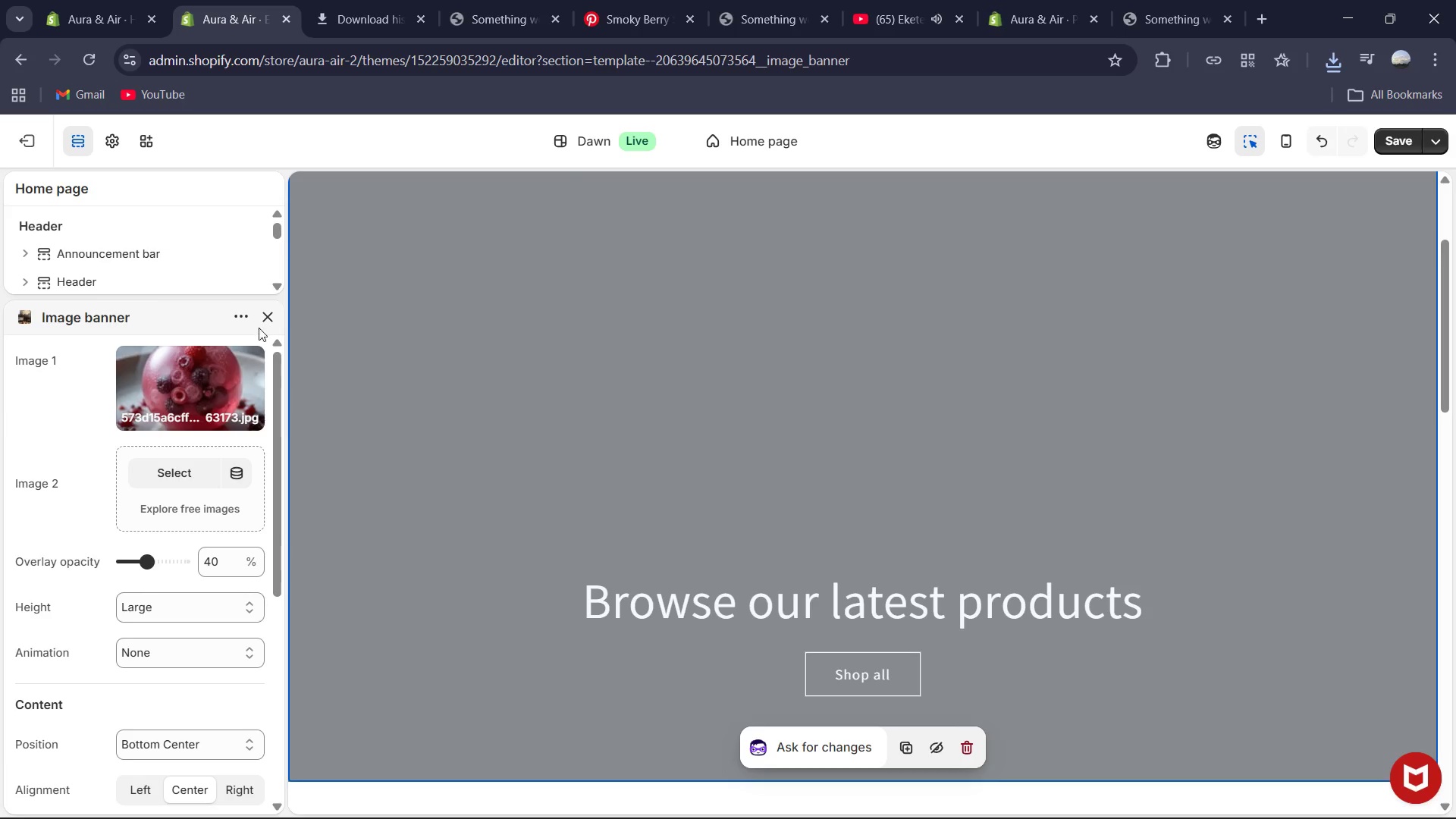 
scroll: coordinate [585, 437], scroll_direction: up, amount: 2.0
 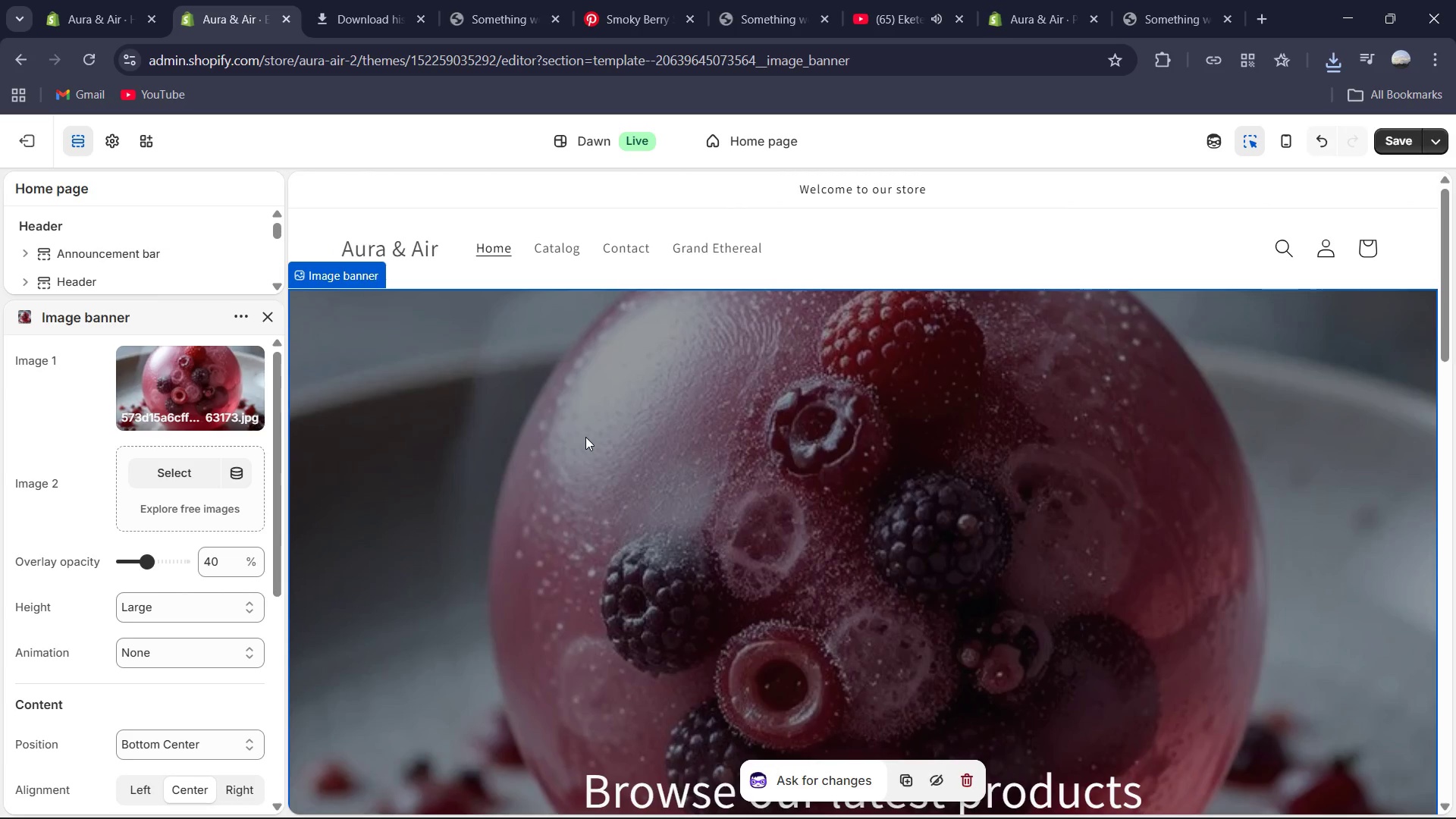 
scroll: coordinate [585, 437], scroll_direction: down, amount: 2.0
 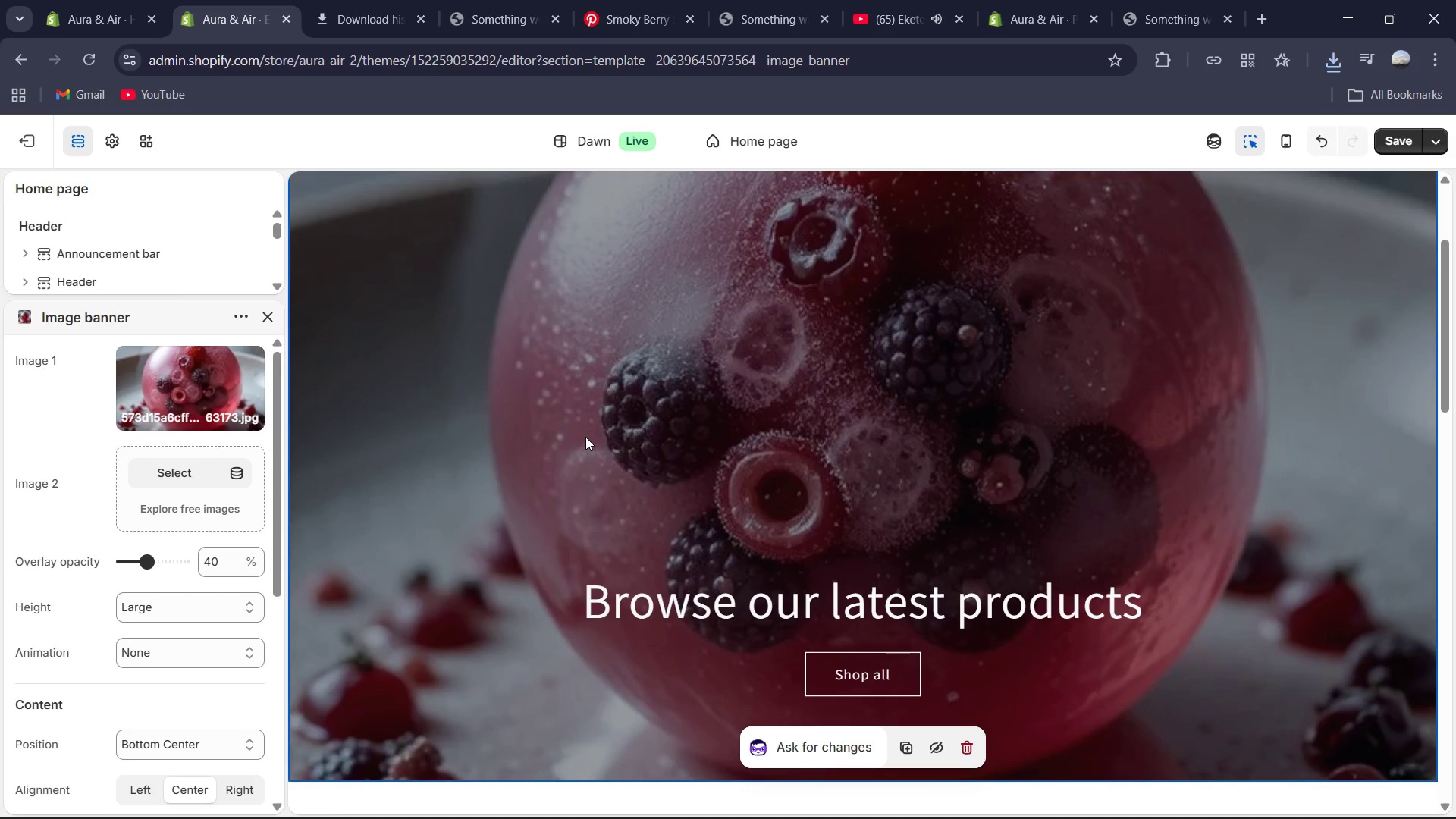 
scroll: coordinate [585, 437], scroll_direction: up, amount: 1.0
 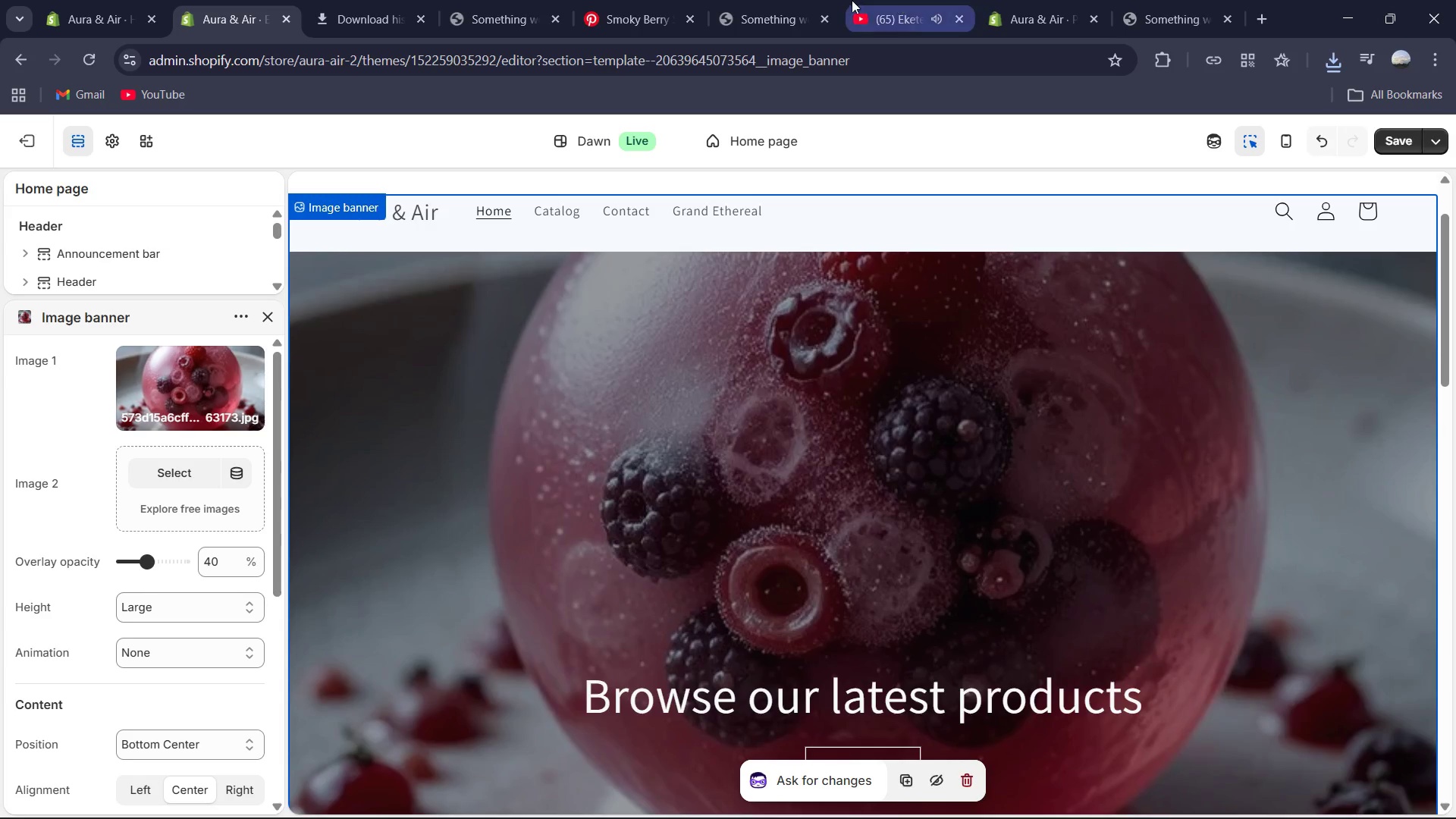 
left_click([655, 0])
 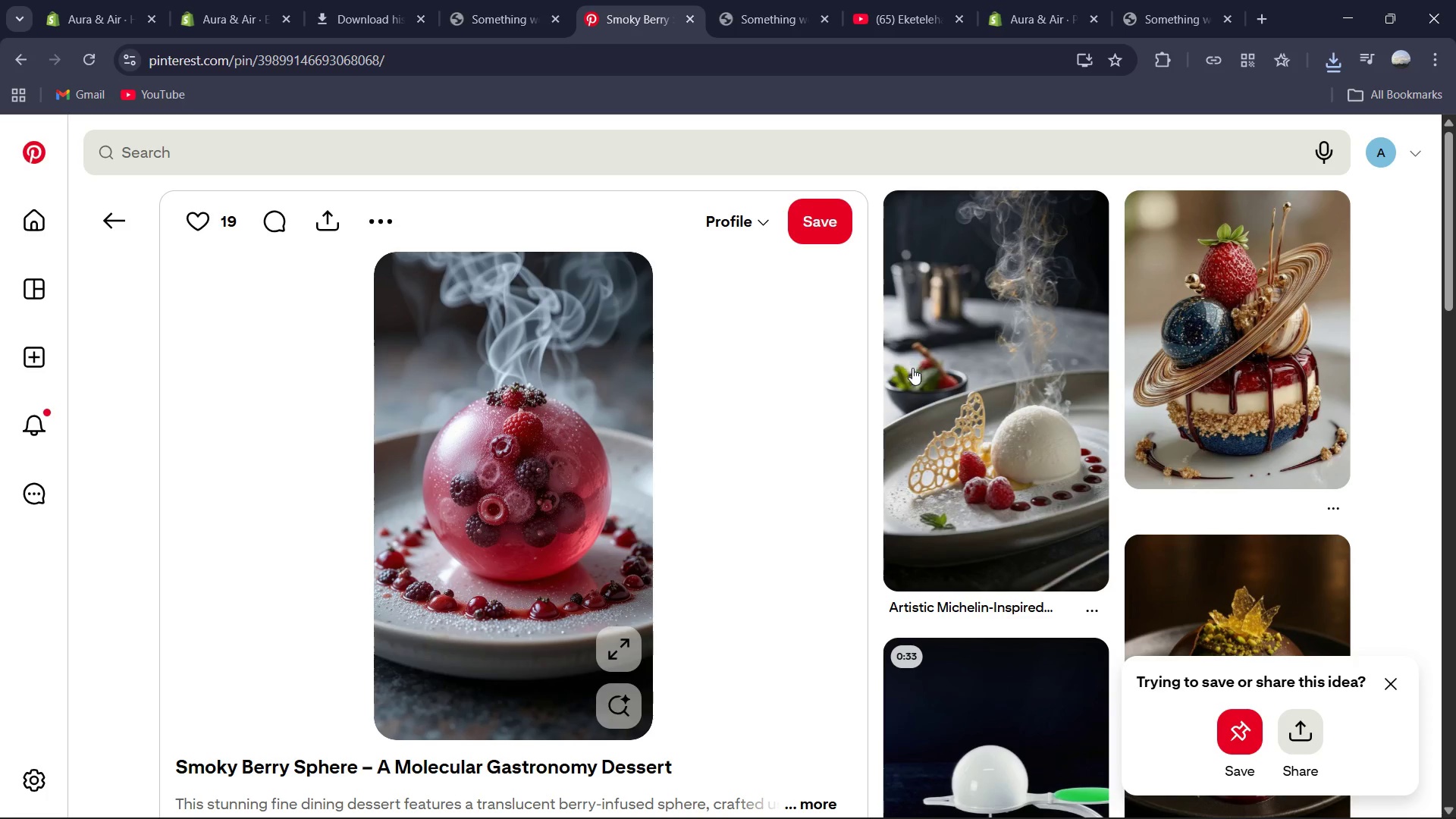 
scroll: coordinate [915, 372], scroll_direction: down, amount: 5.0
 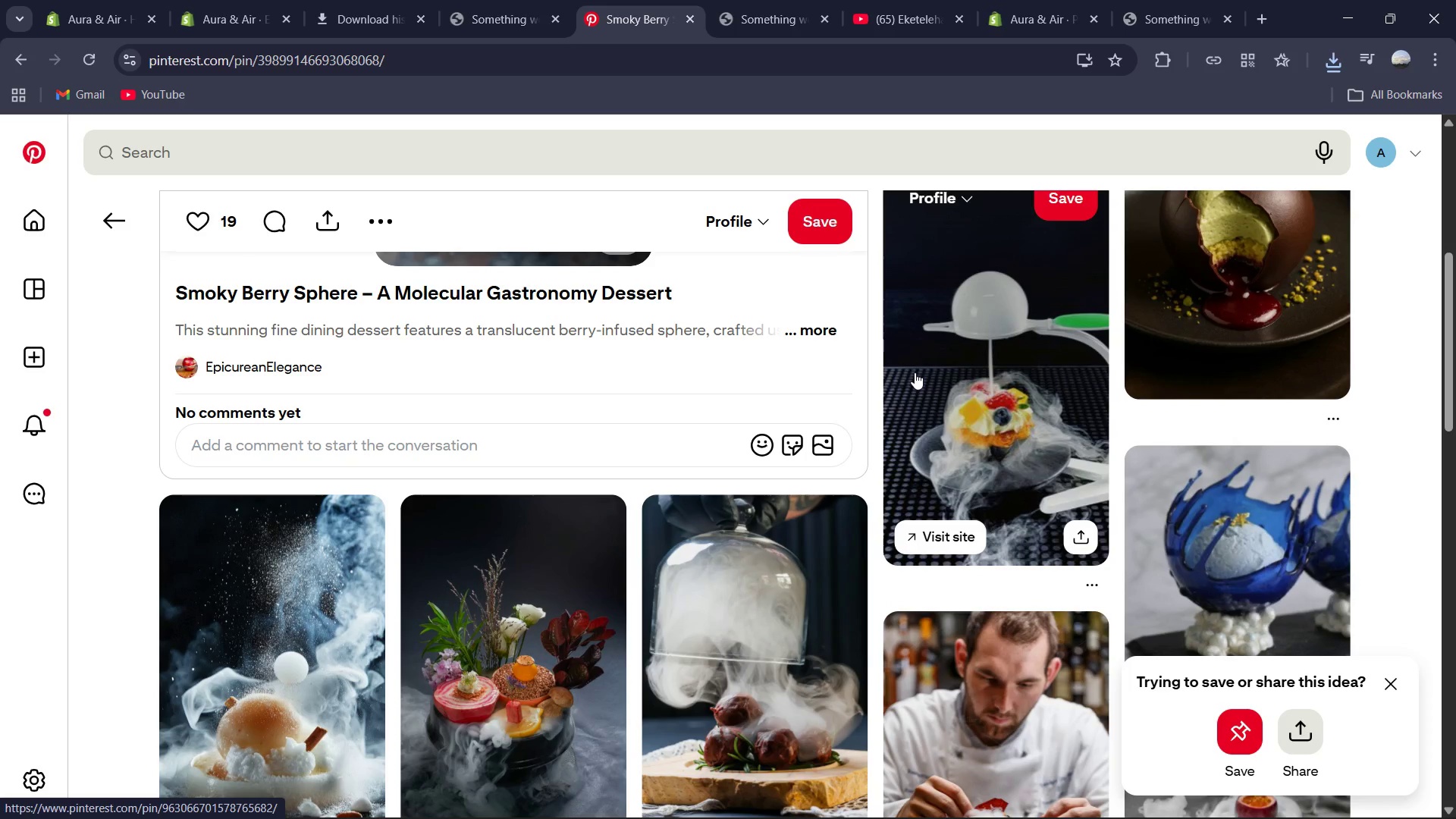 
left_click([513, 640])
 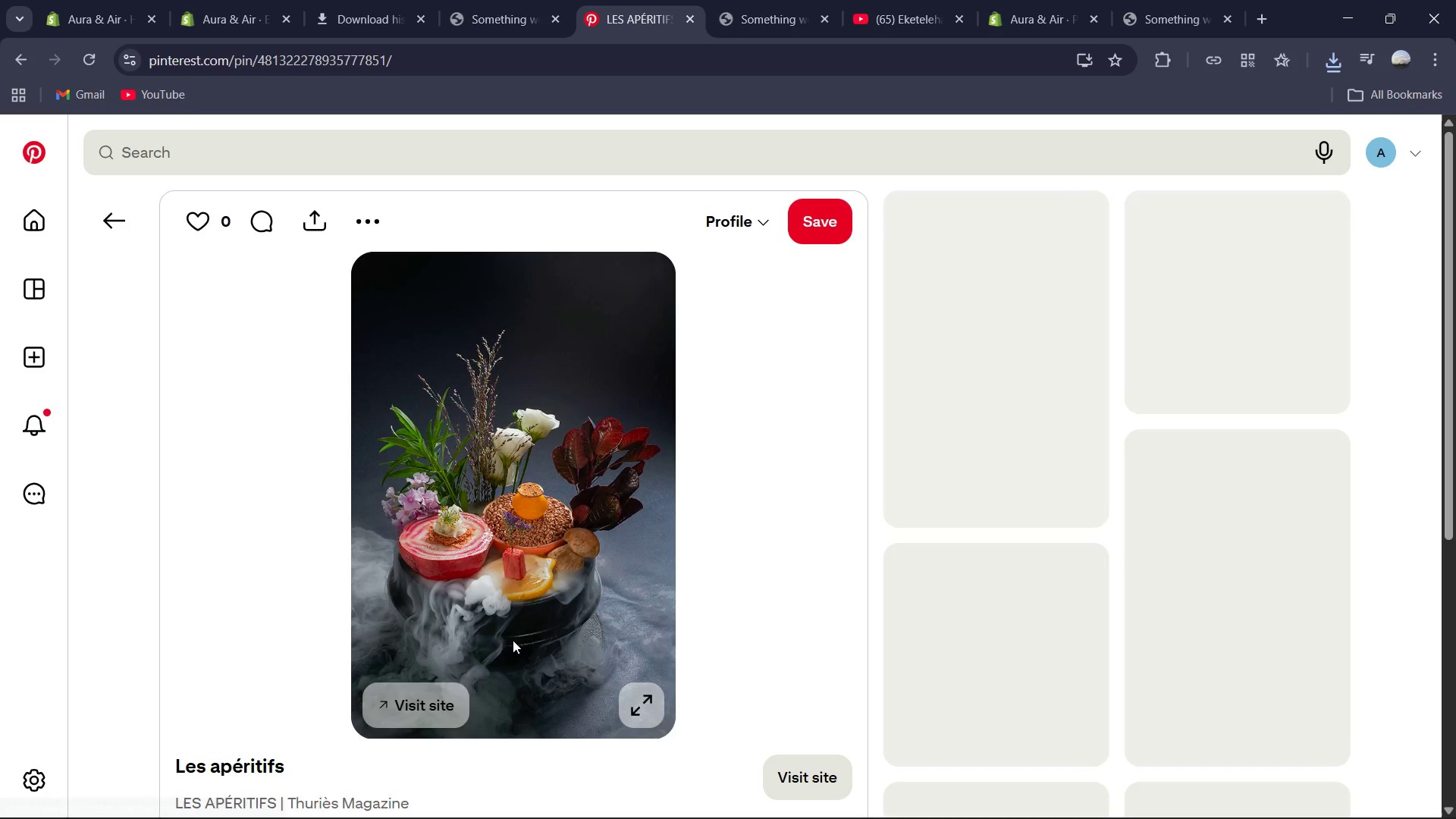 
right_click([513, 640])
 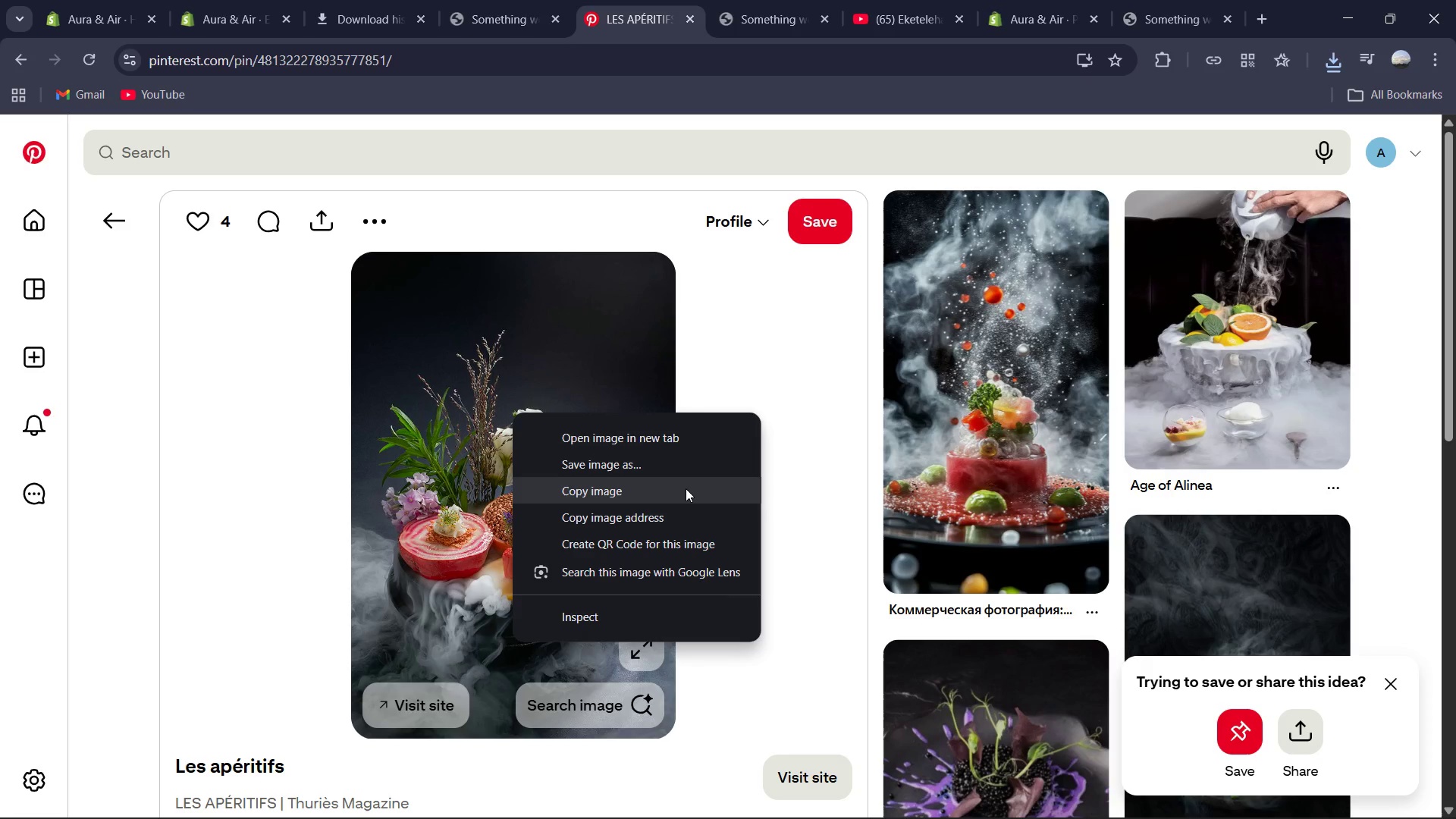 
left_click([682, 469])
 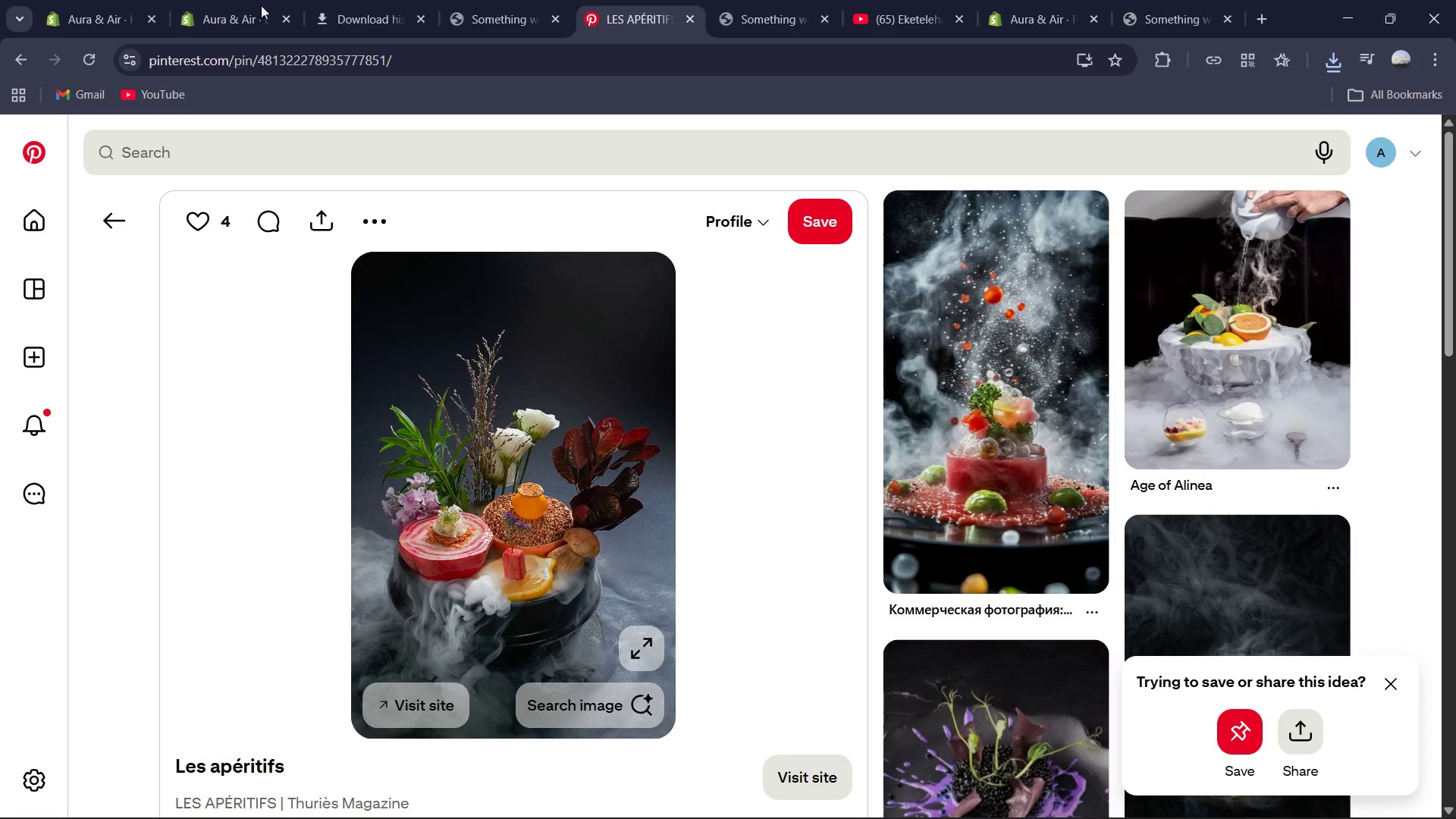 
left_click([232, 0])
 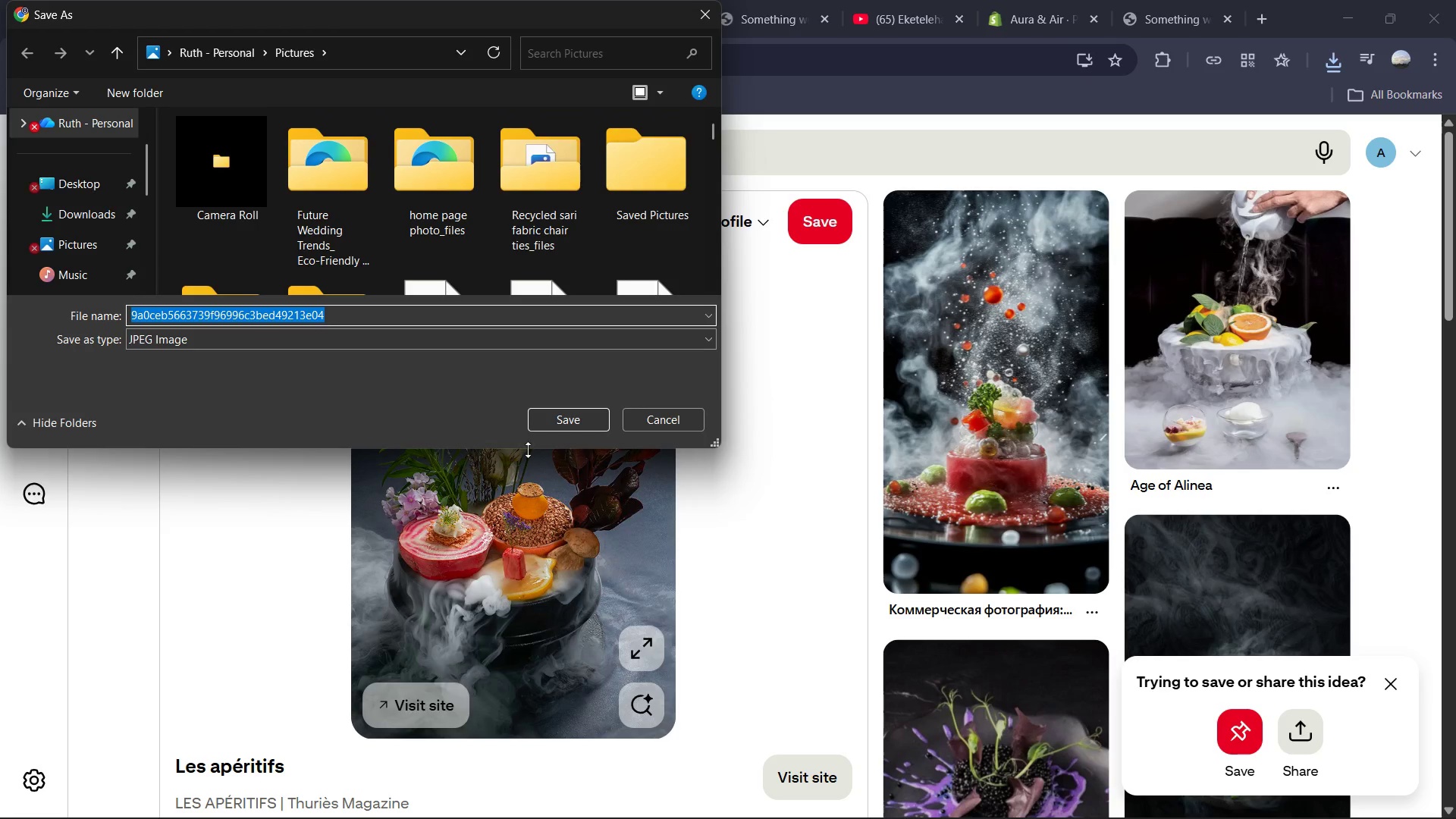 
left_click([565, 427])
 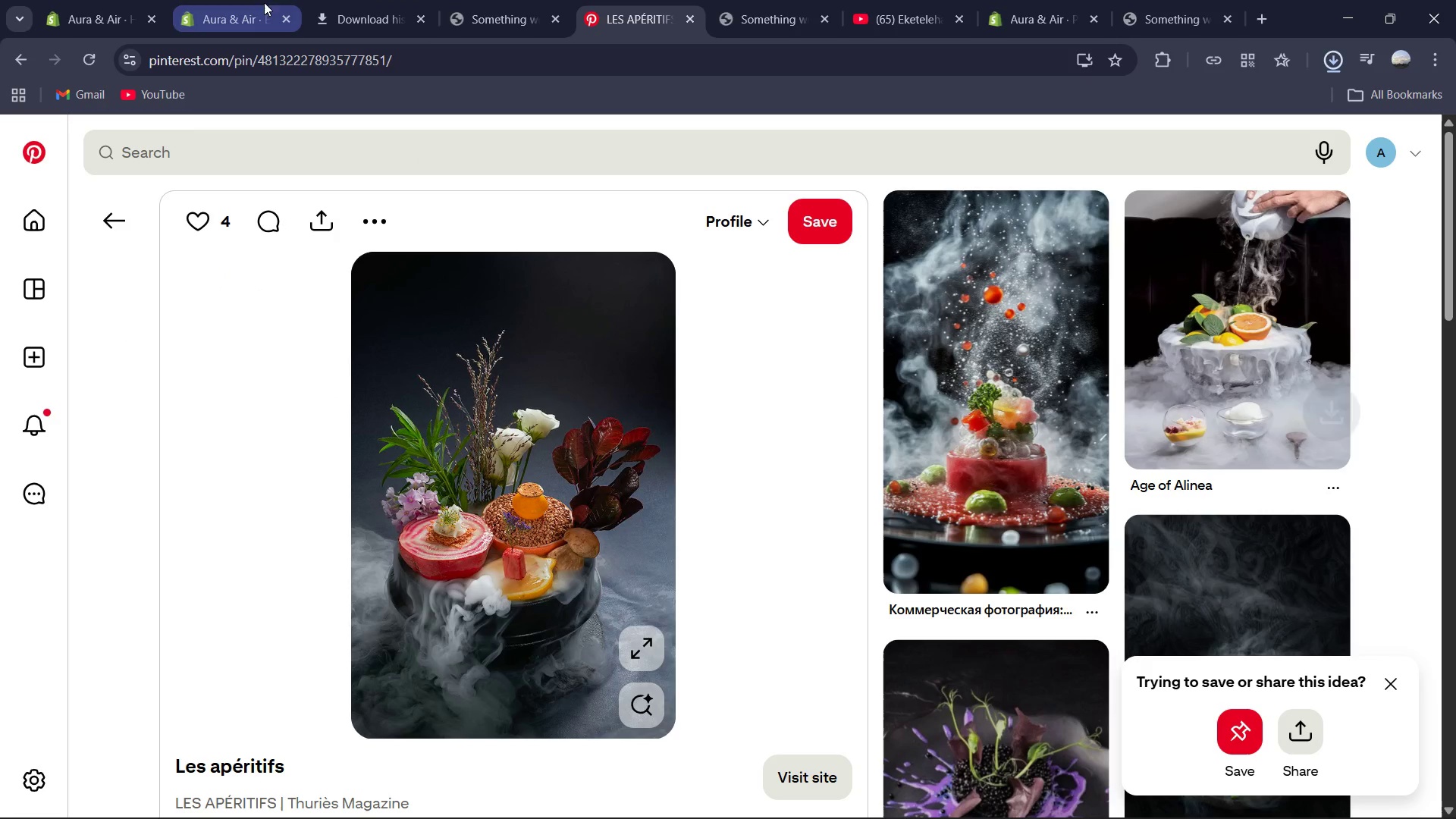 
left_click([252, 2])
 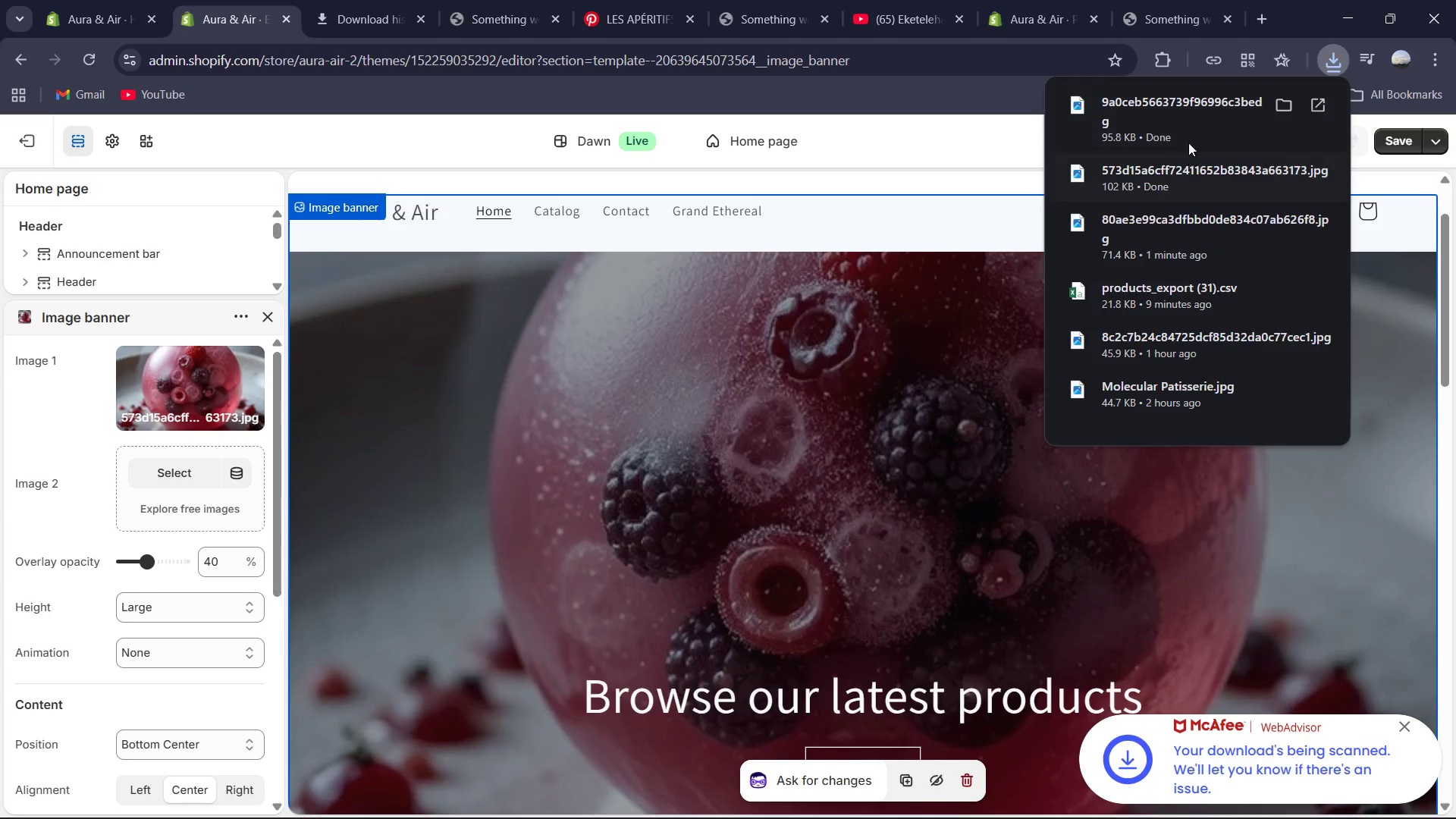 
left_click_drag(start_coordinate=[1181, 119], to_coordinate=[212, 386])
 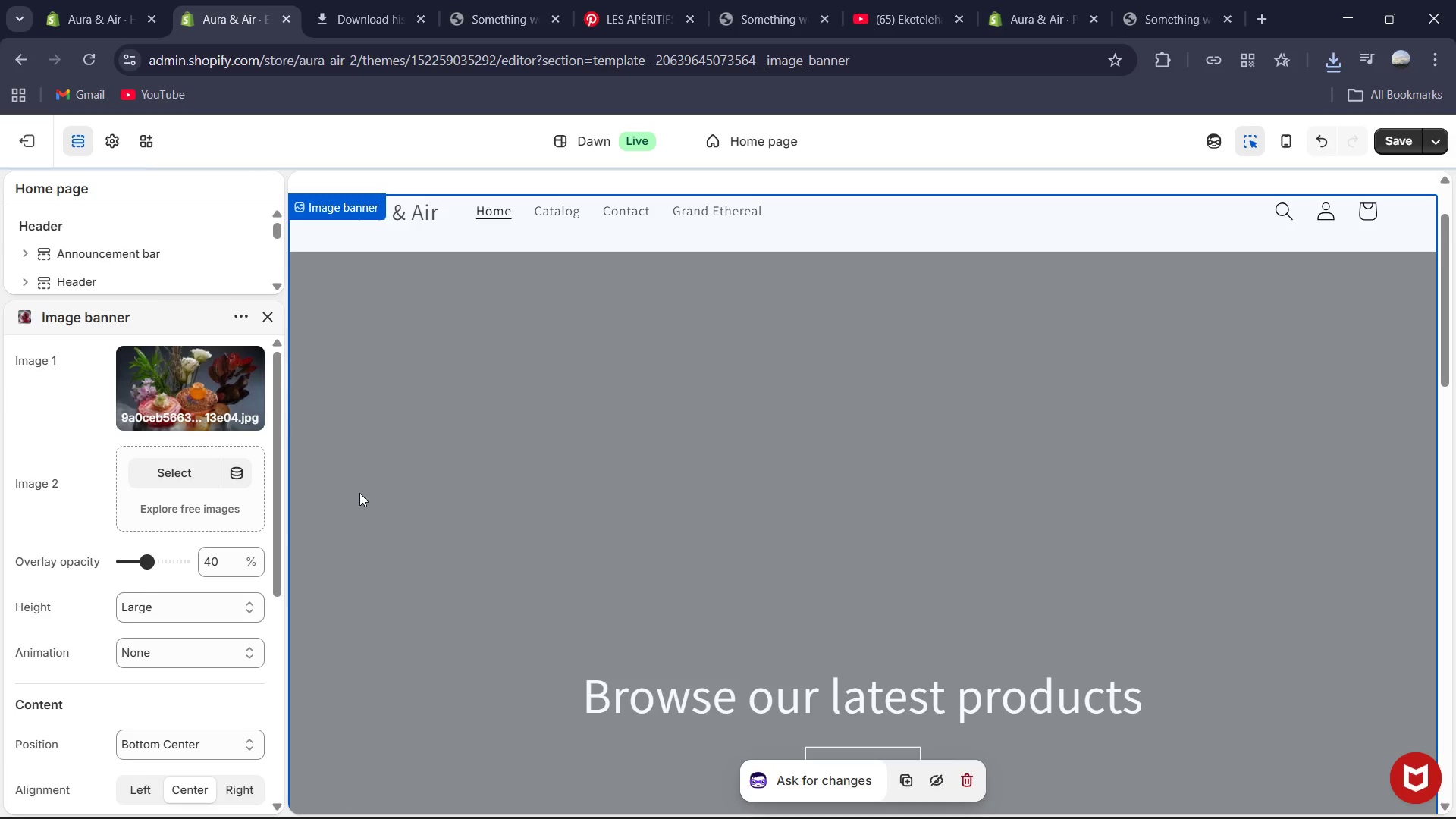 
wait(5.72)
 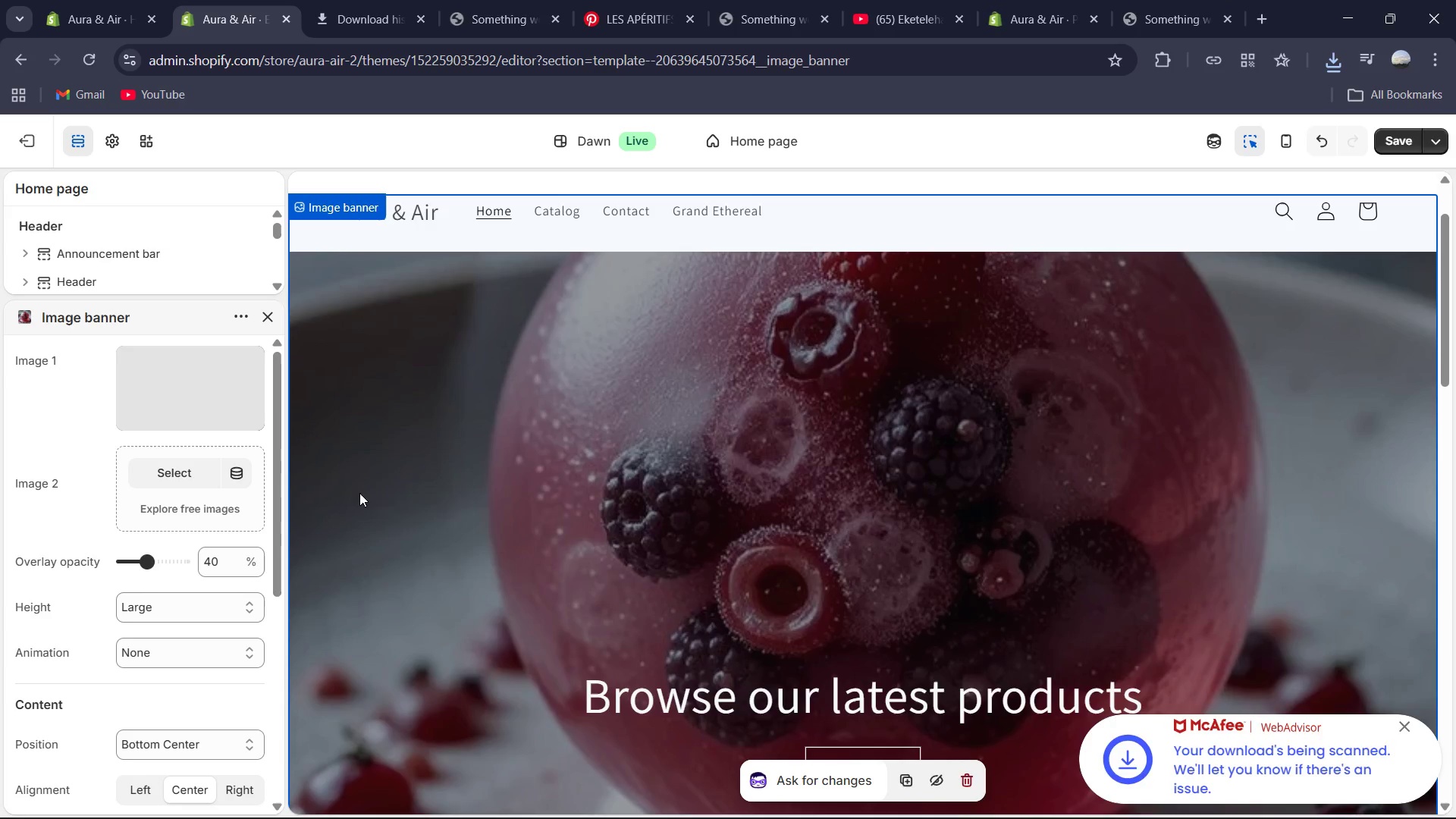 
scroll: coordinate [95, 620], scroll_direction: down, amount: 7.0
 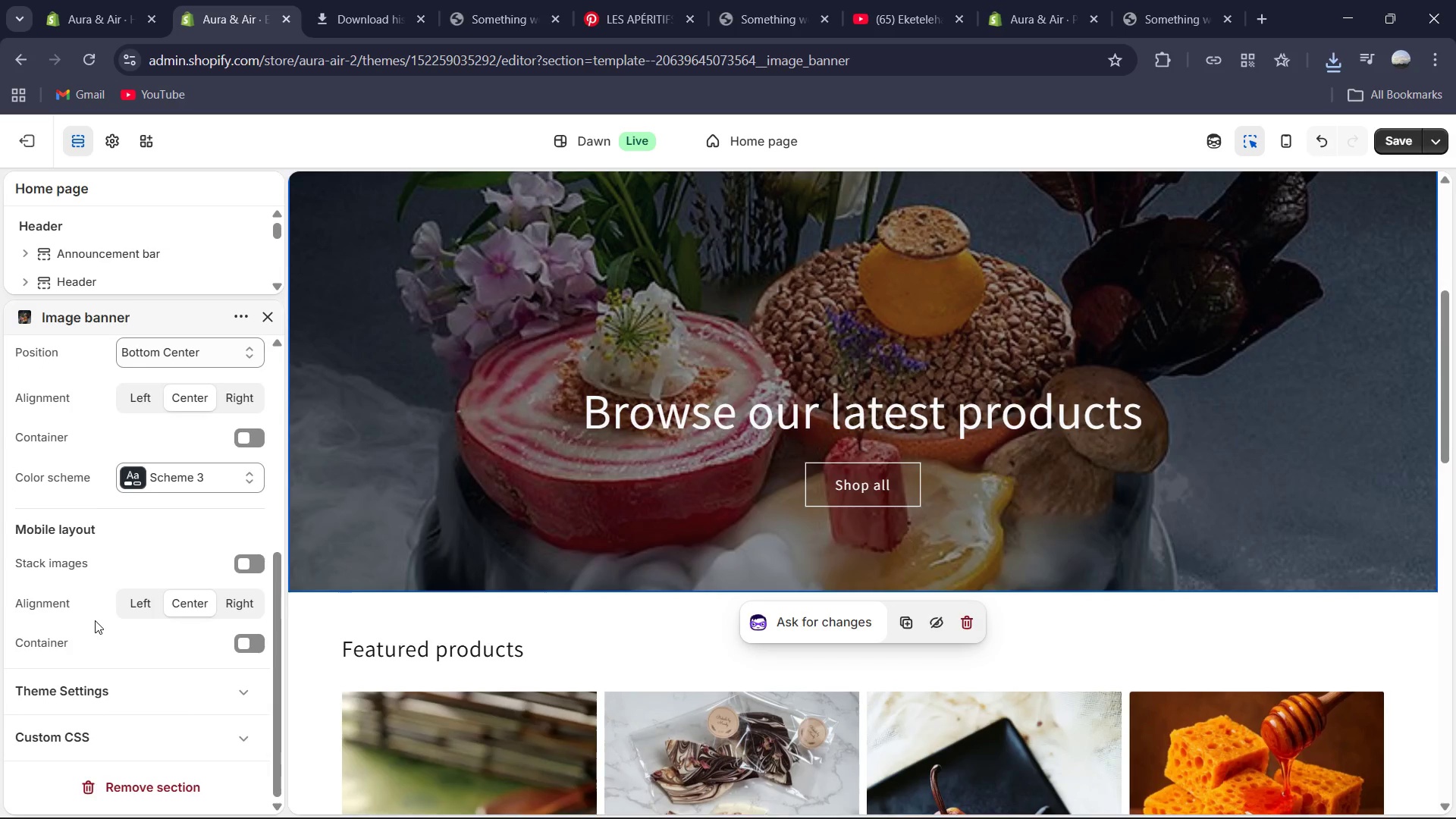 
scroll: coordinate [95, 618], scroll_direction: up, amount: 3.0
 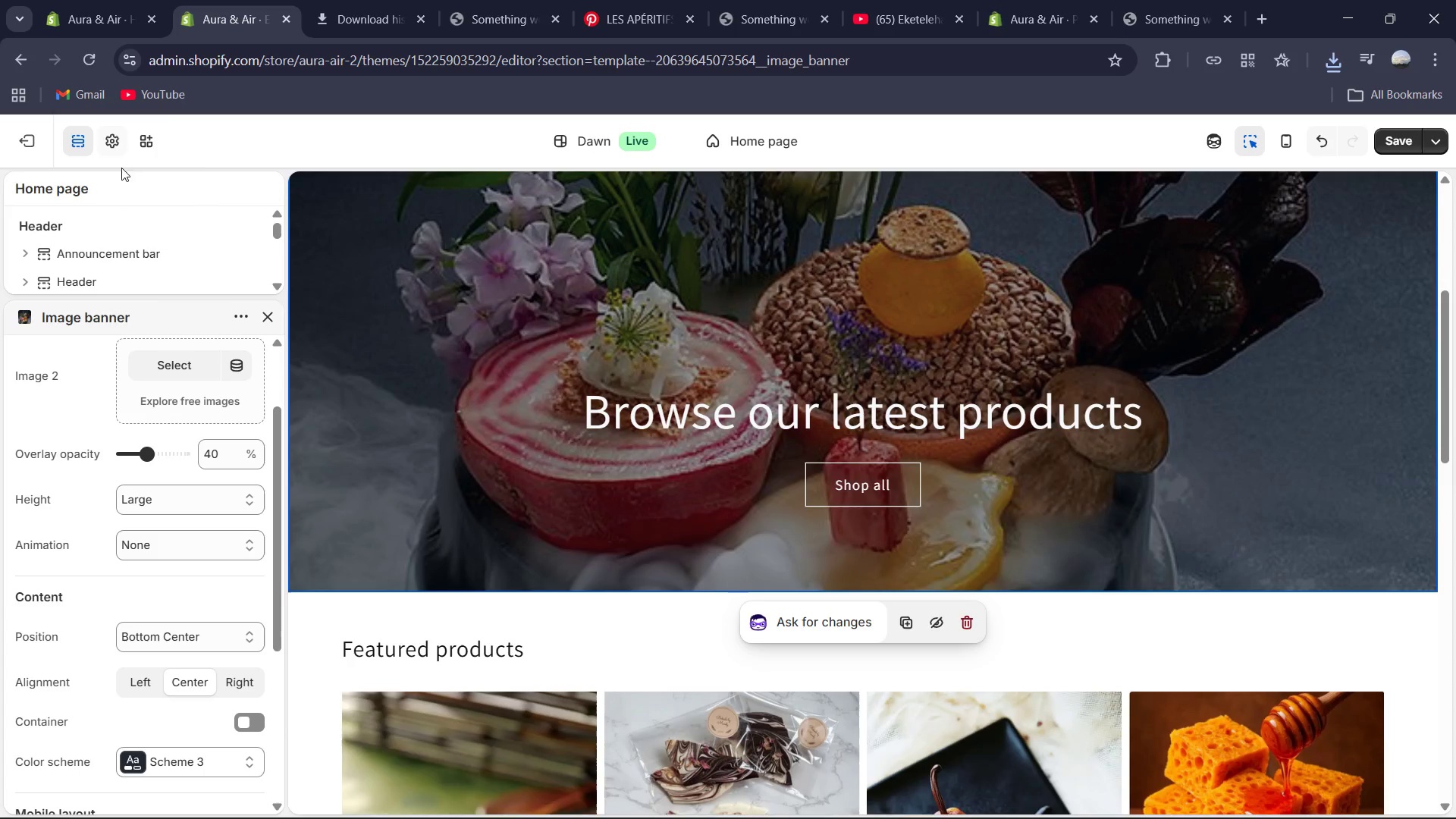 
left_click([113, 147])
 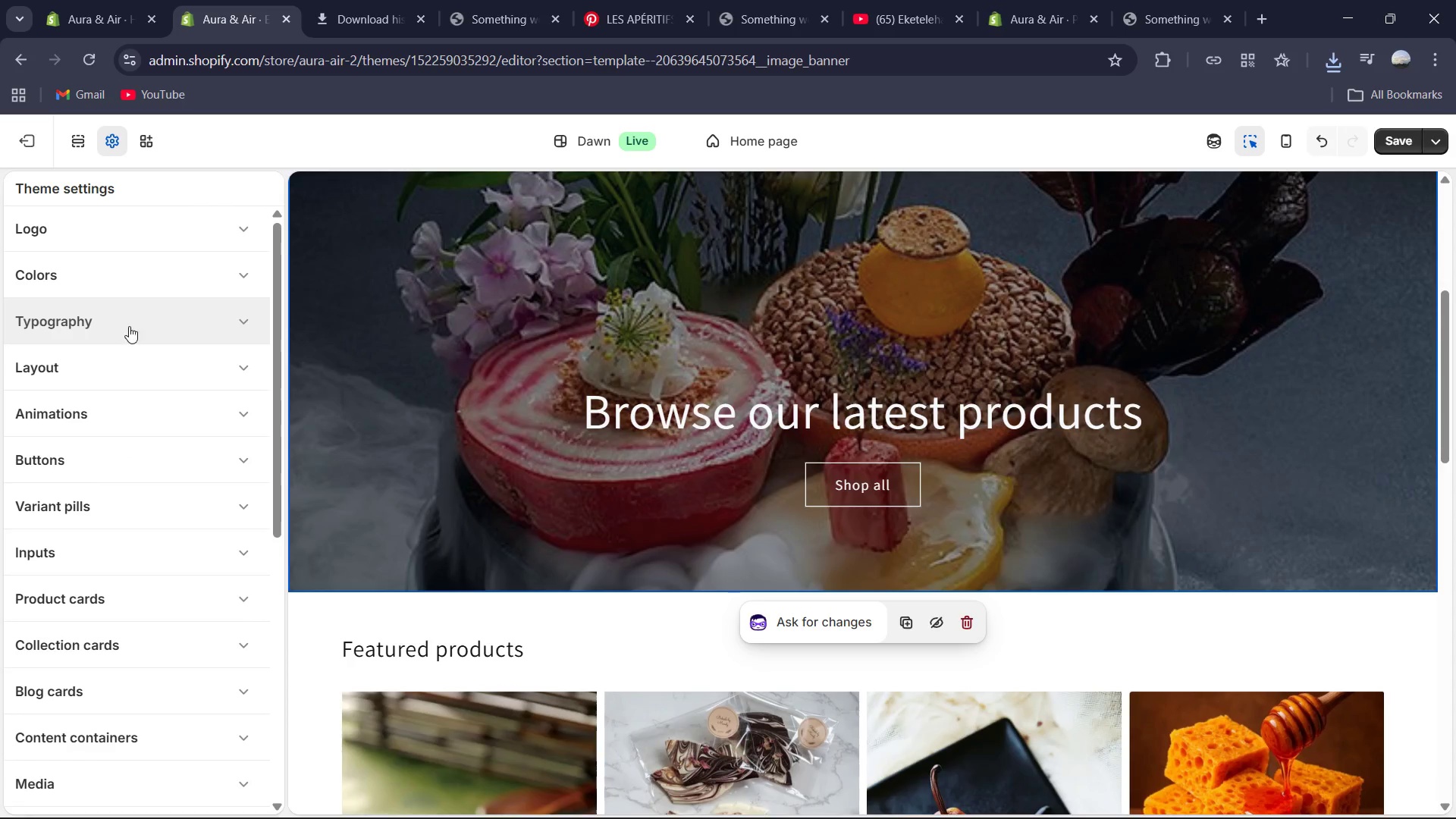 
left_click([129, 326])
 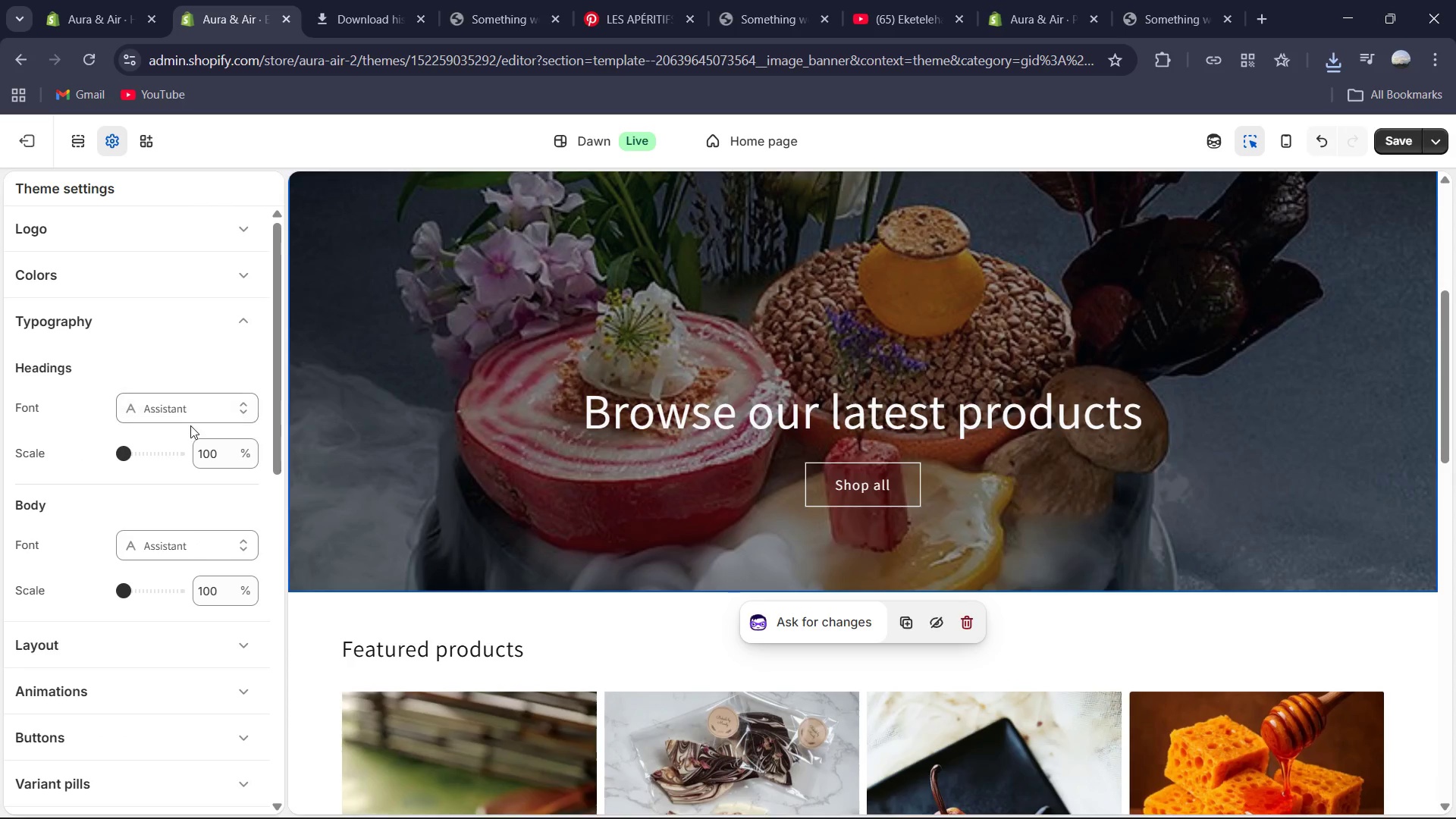 
left_click([202, 408])
 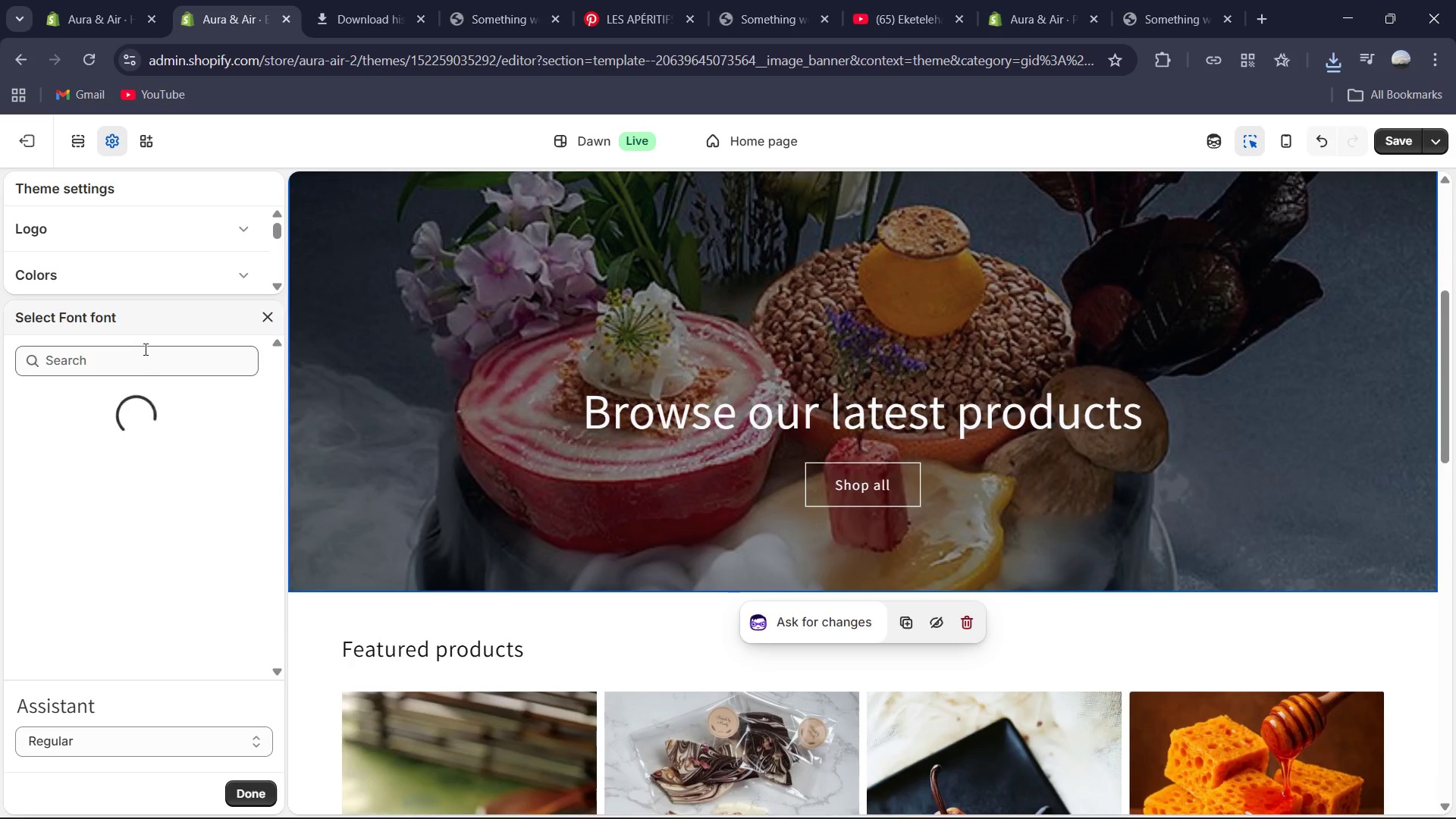 
left_click([140, 368])
 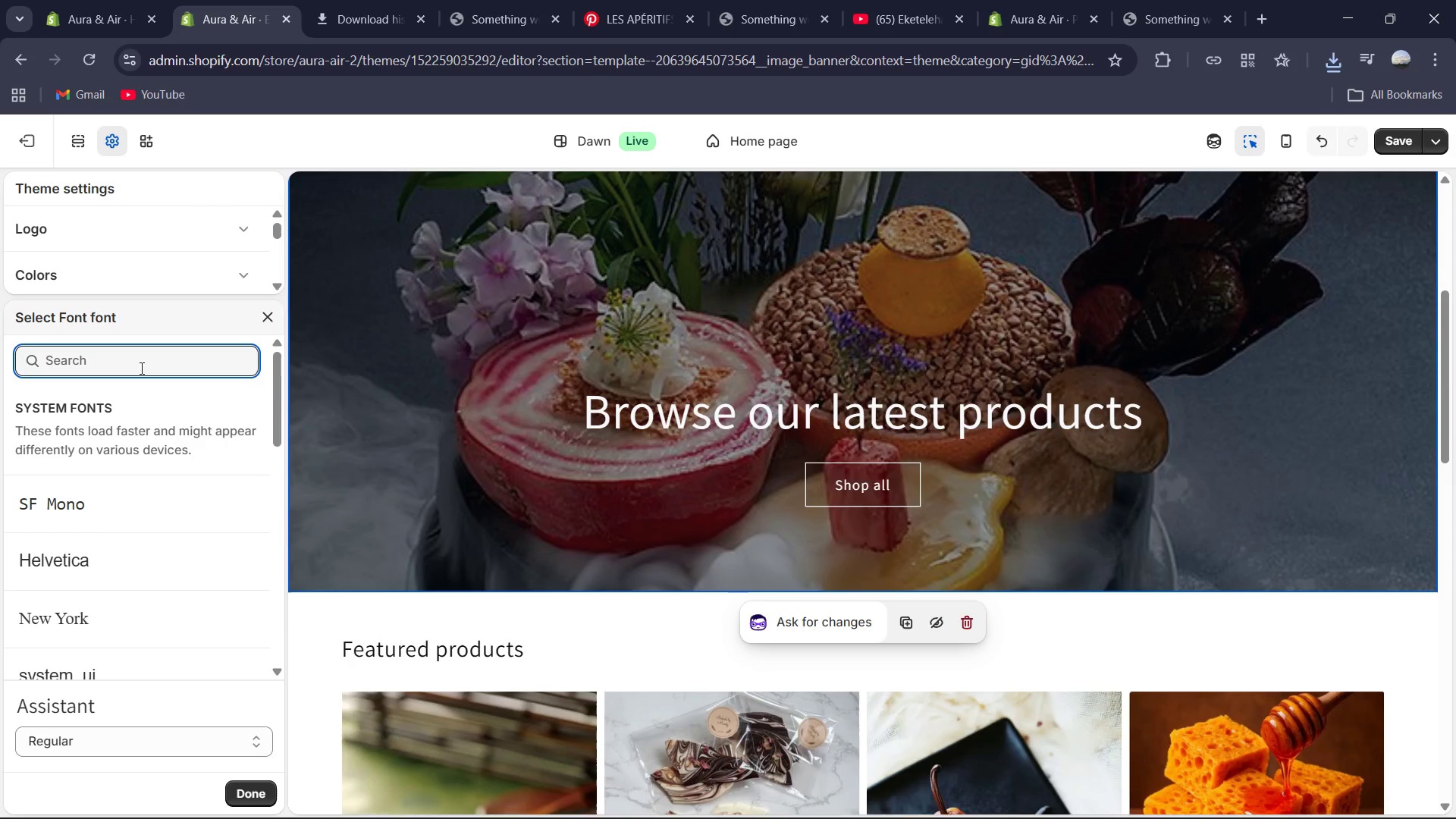 
type(Serif)
 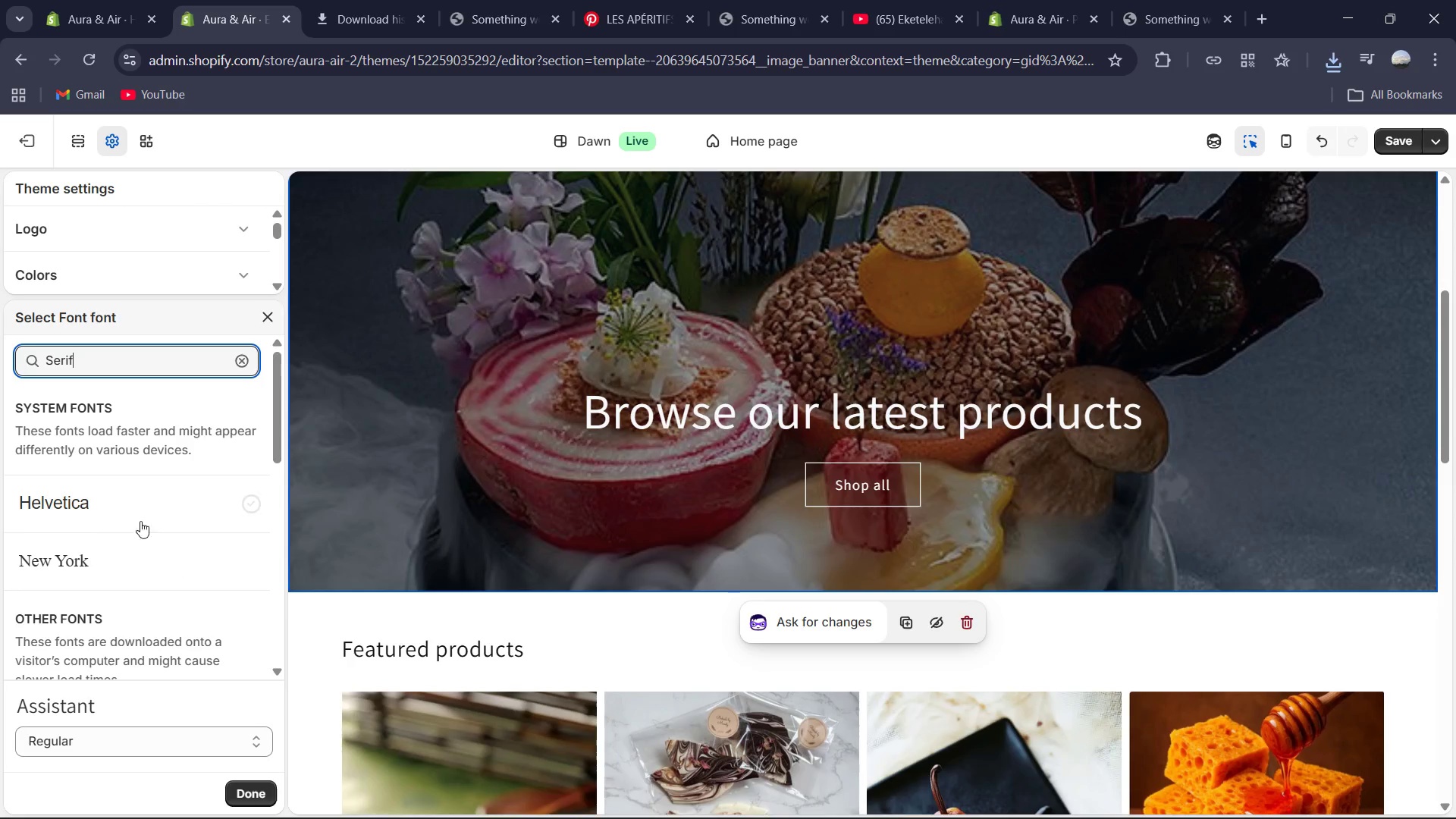 
scroll: coordinate [122, 582], scroll_direction: down, amount: 2.0
 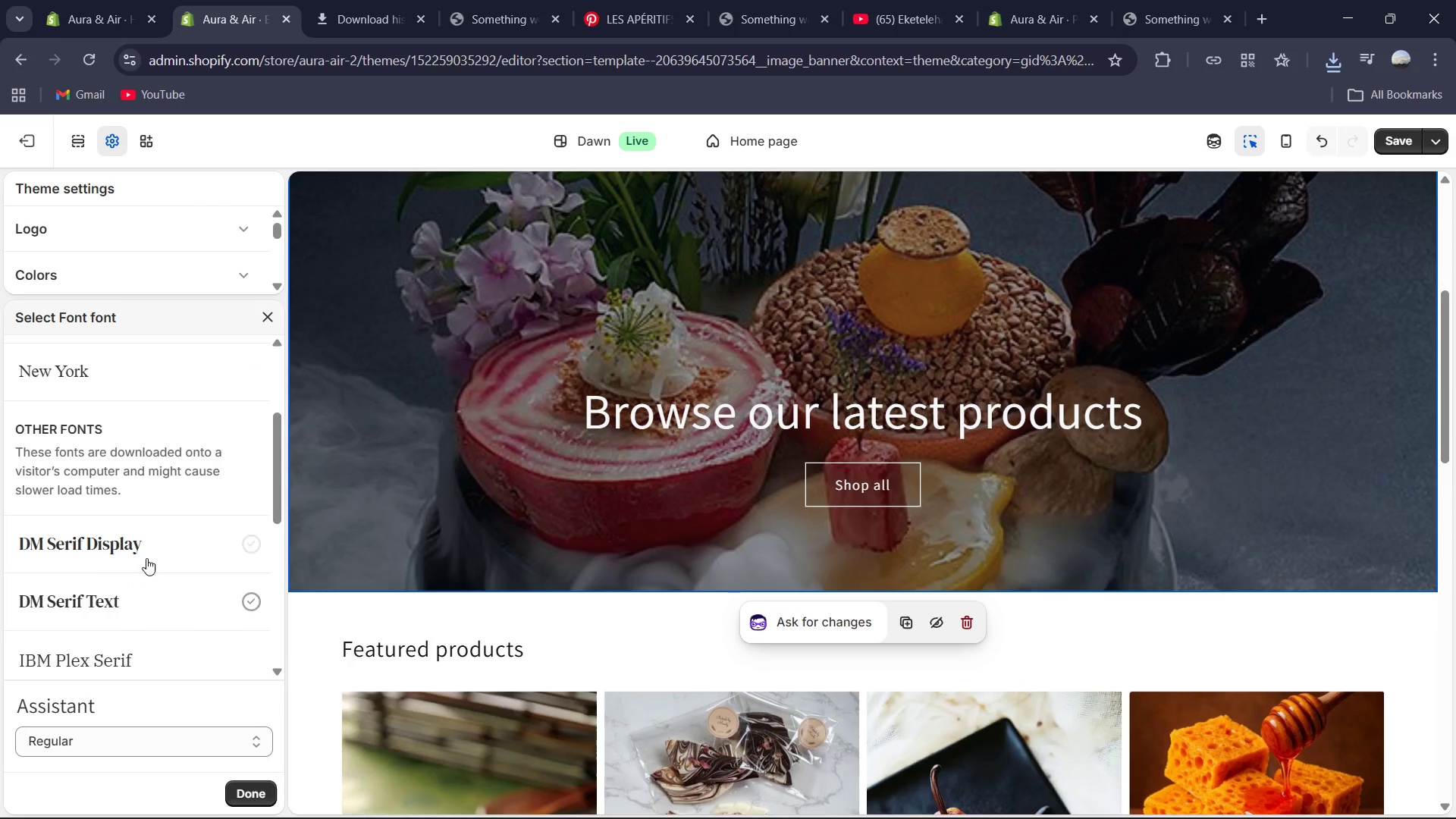 
left_click([145, 549])
 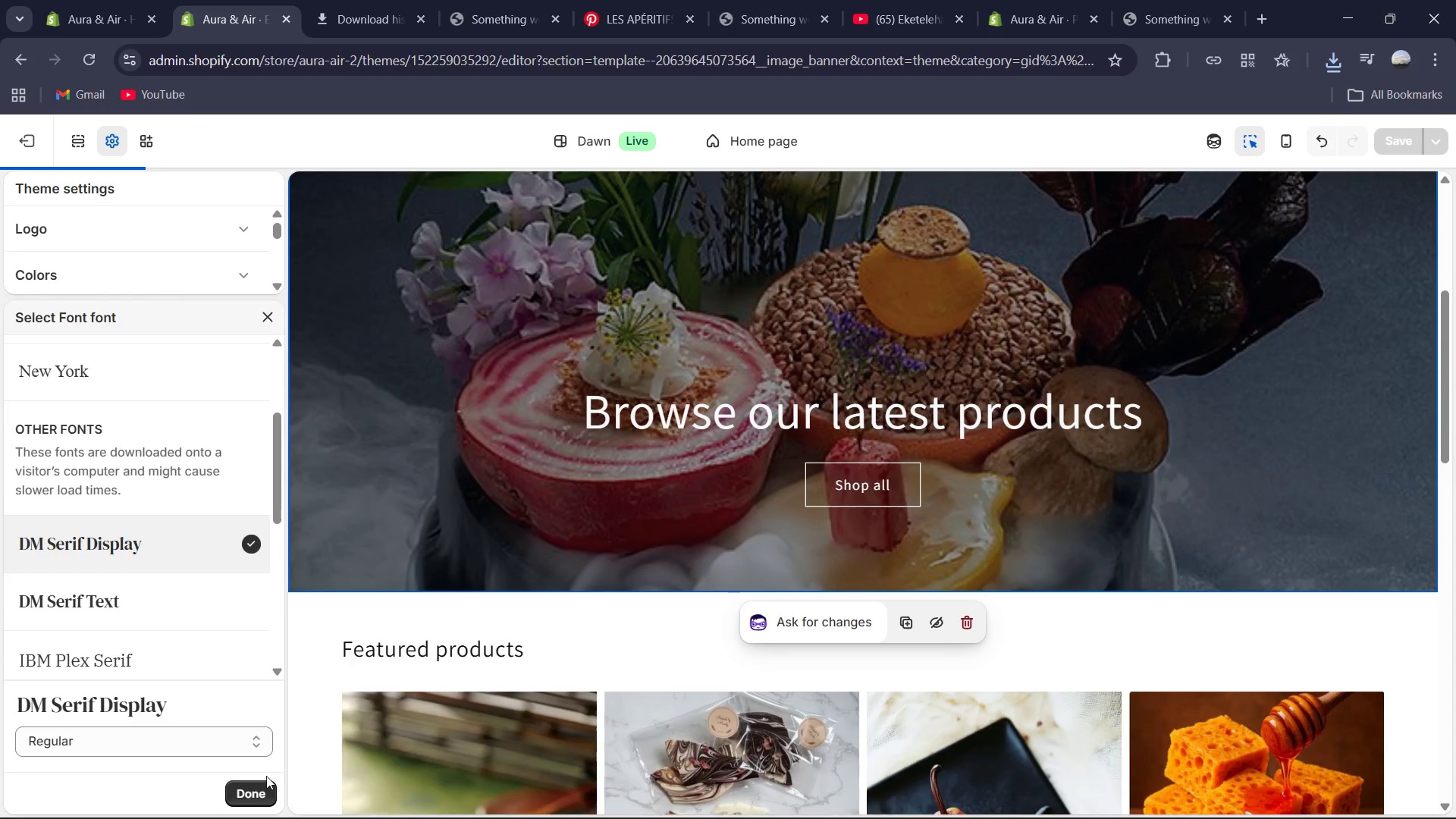 
left_click([259, 786])
 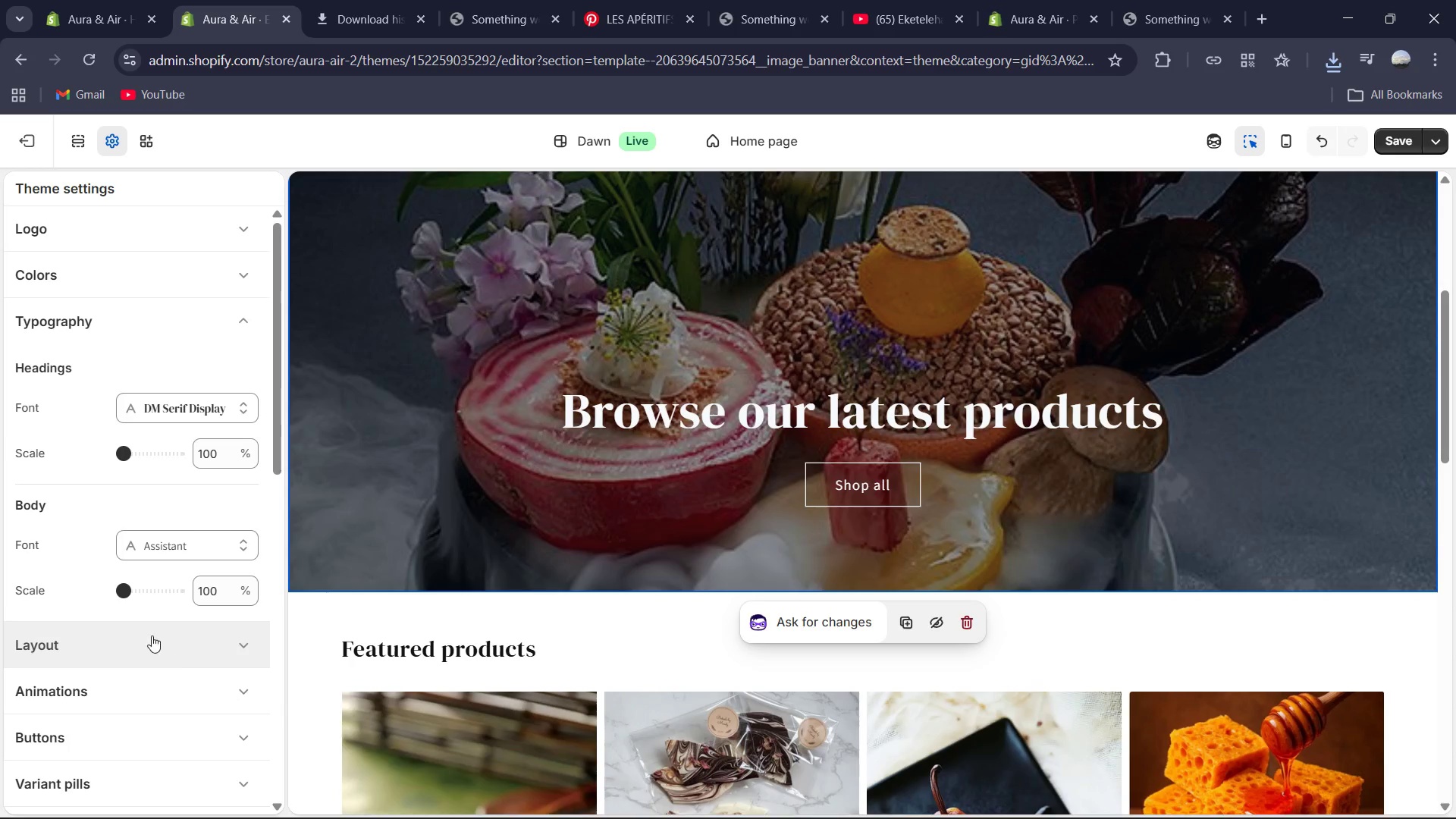 
left_click([189, 555])
 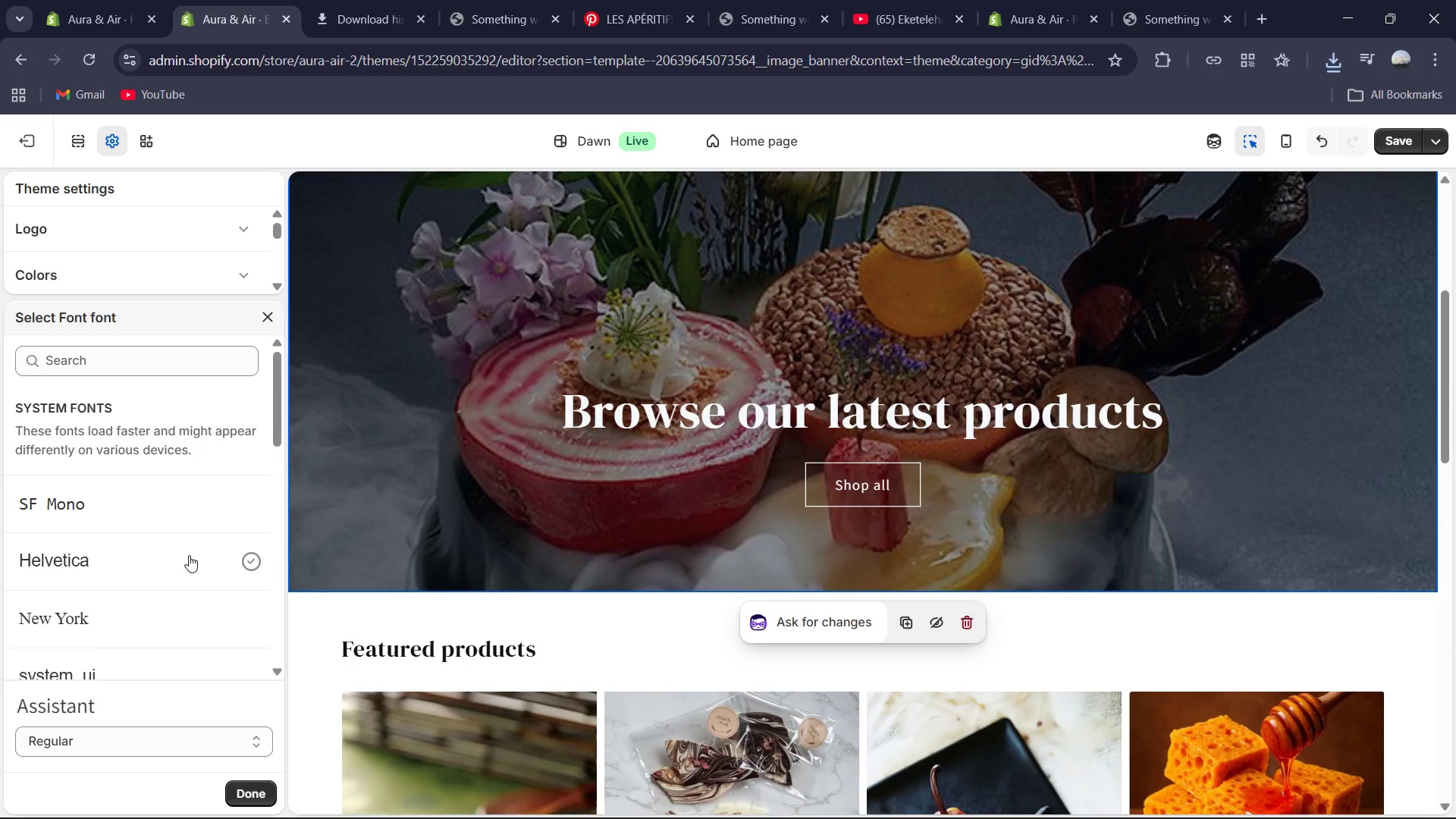 
type(sans)
 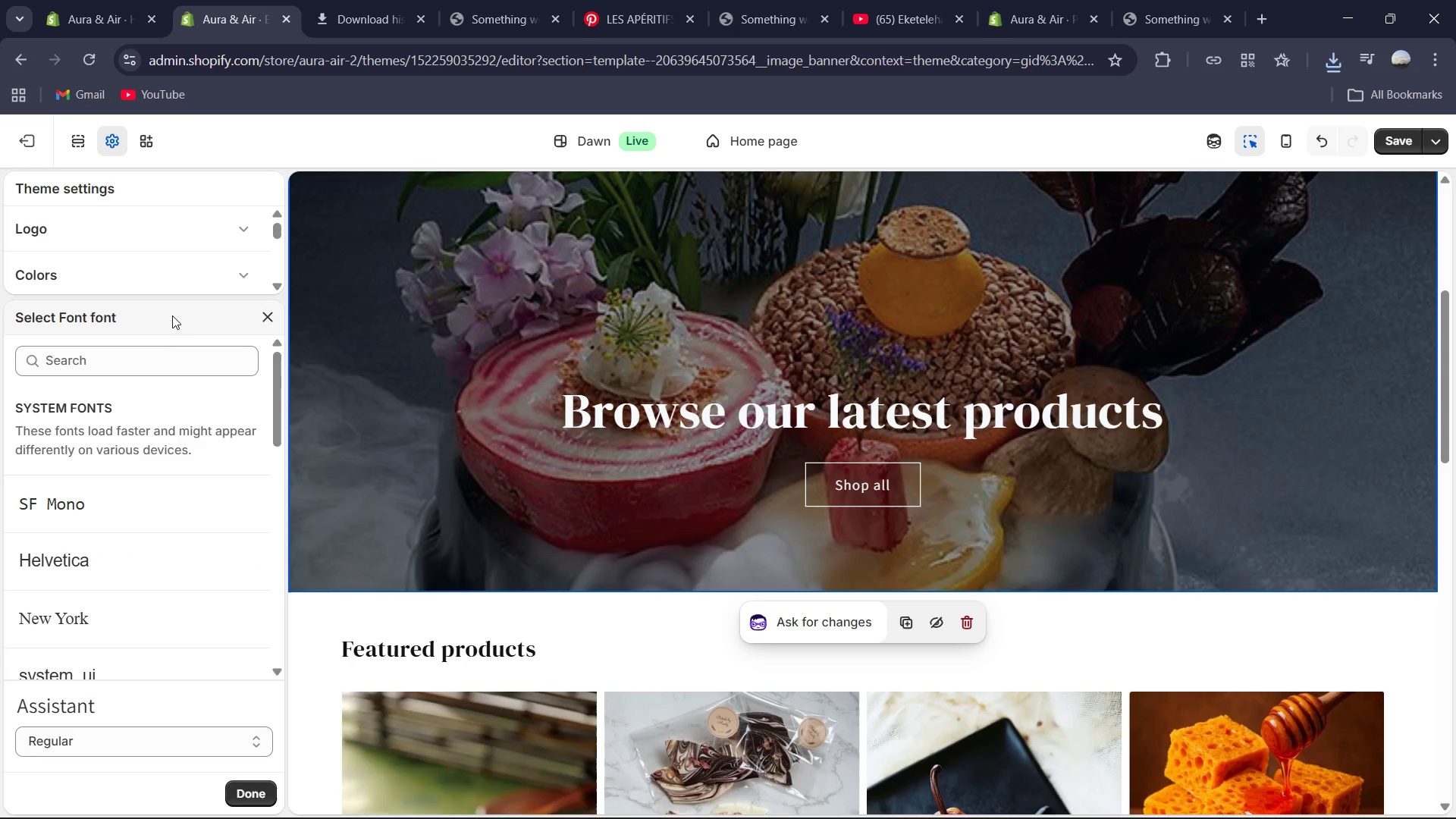 
left_click([170, 363])
 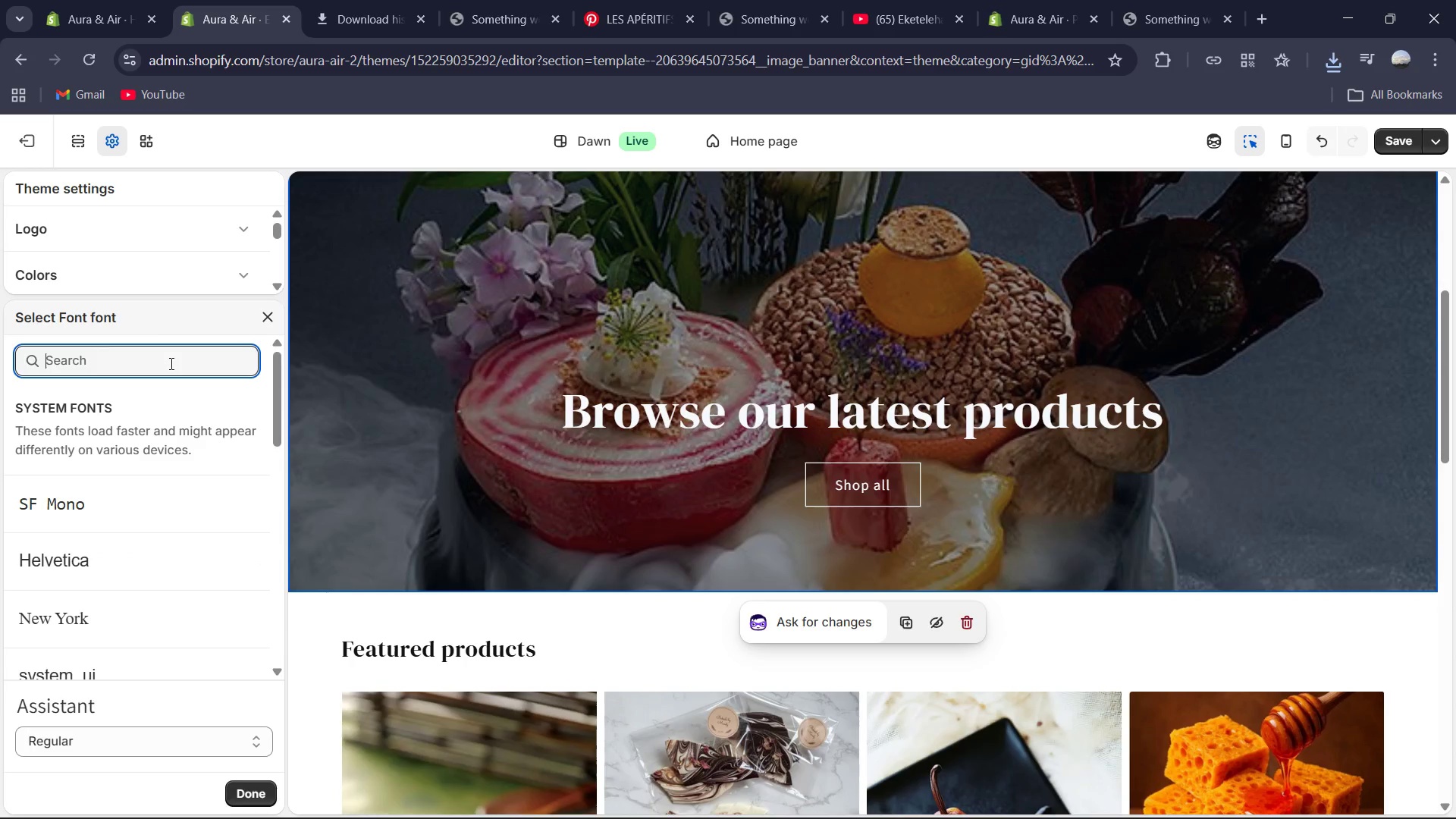 
type(sasn)
key(Backspace)
key(Backspace)
type(ns)
 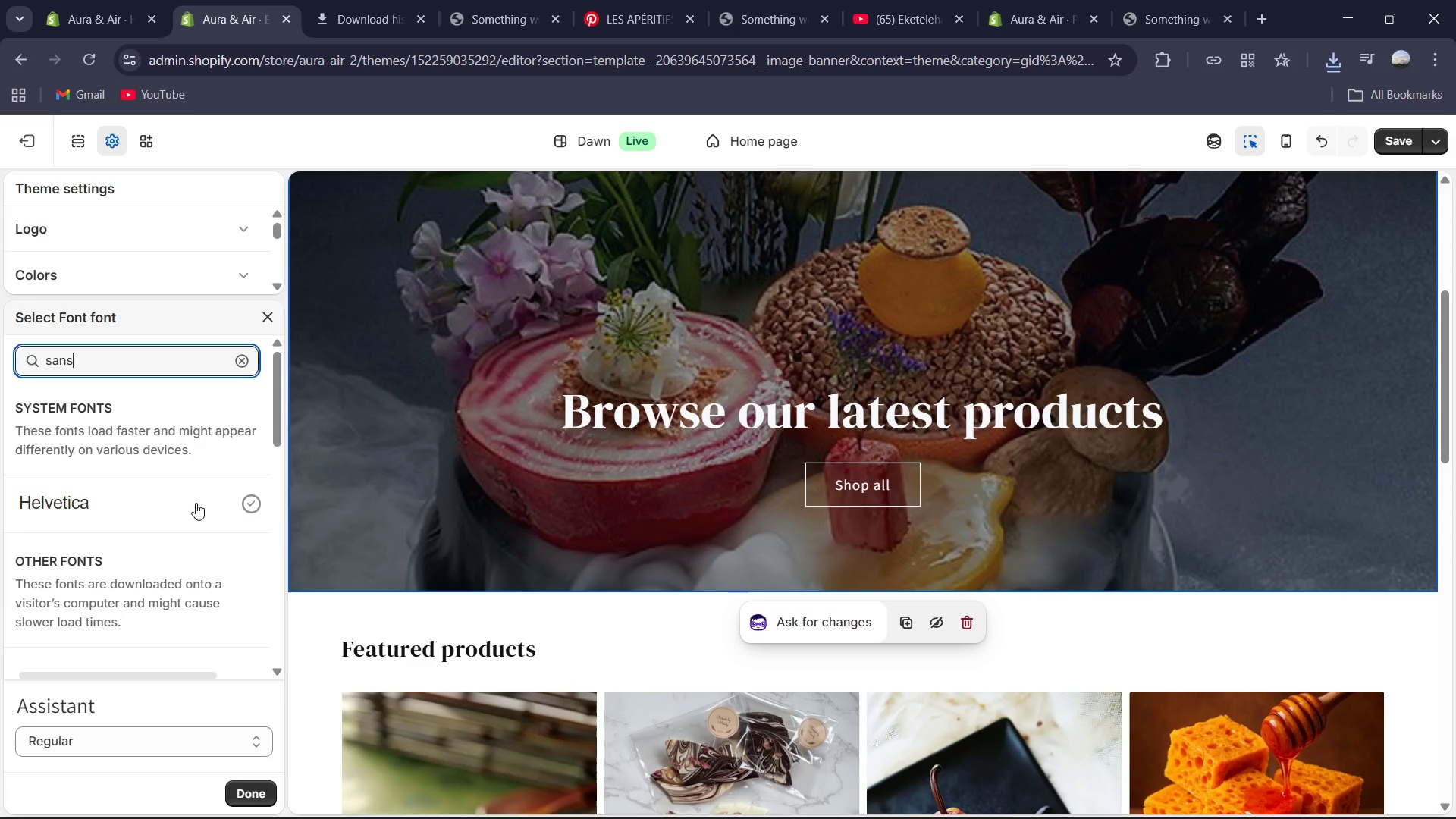 
scroll: coordinate [177, 509], scroll_direction: down, amount: 3.0
 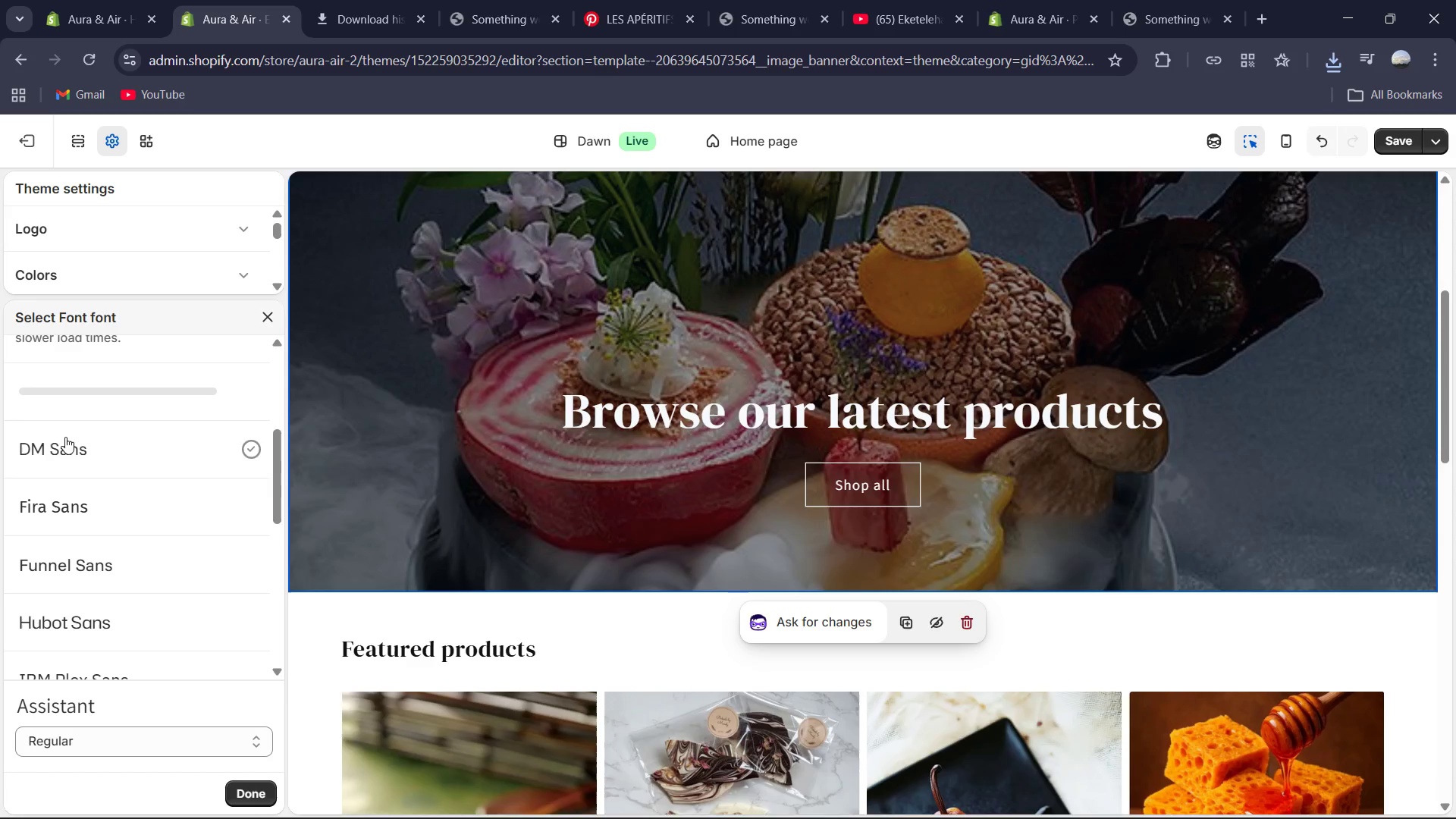 
left_click([55, 444])
 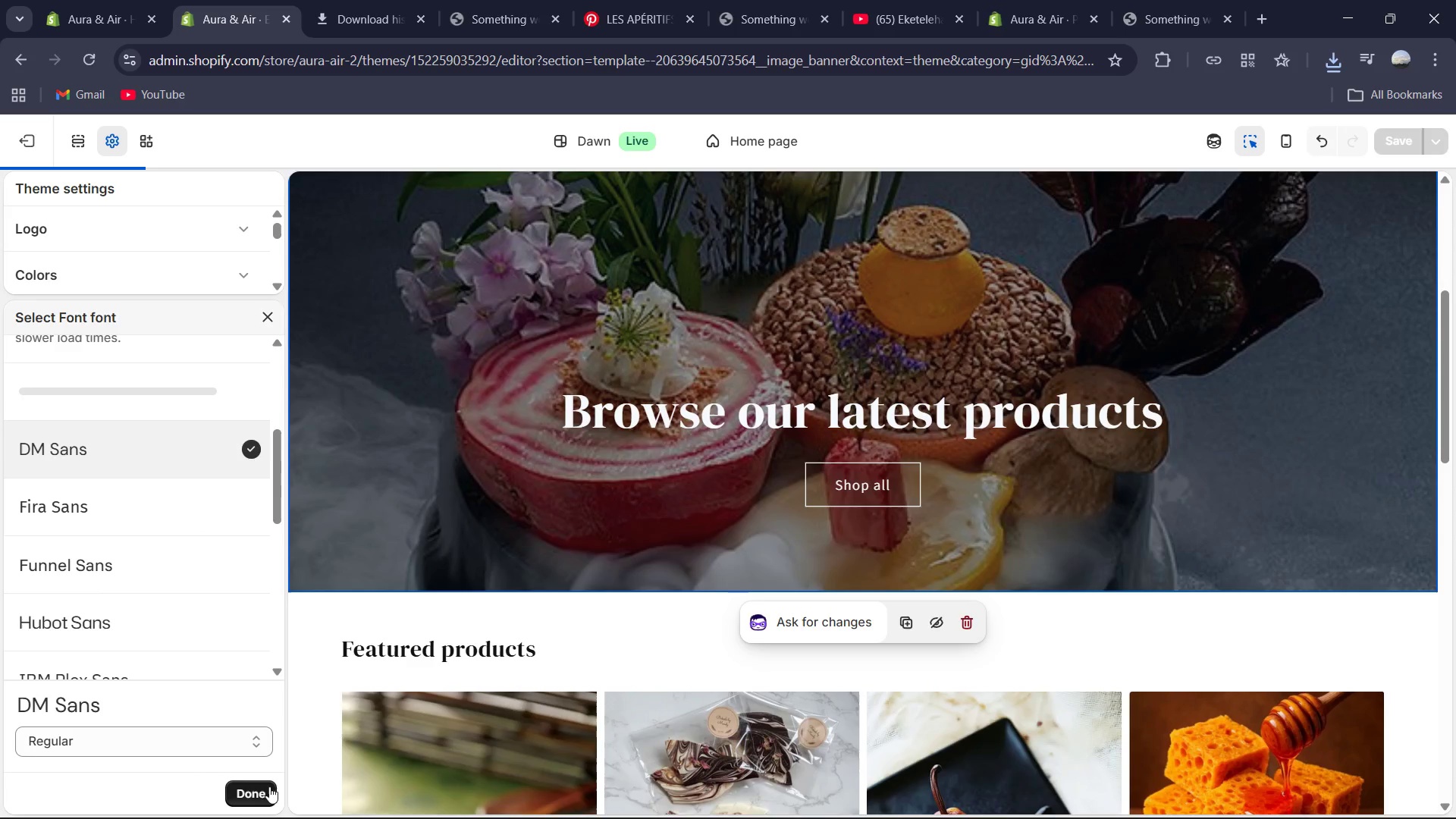 
left_click([257, 799])
 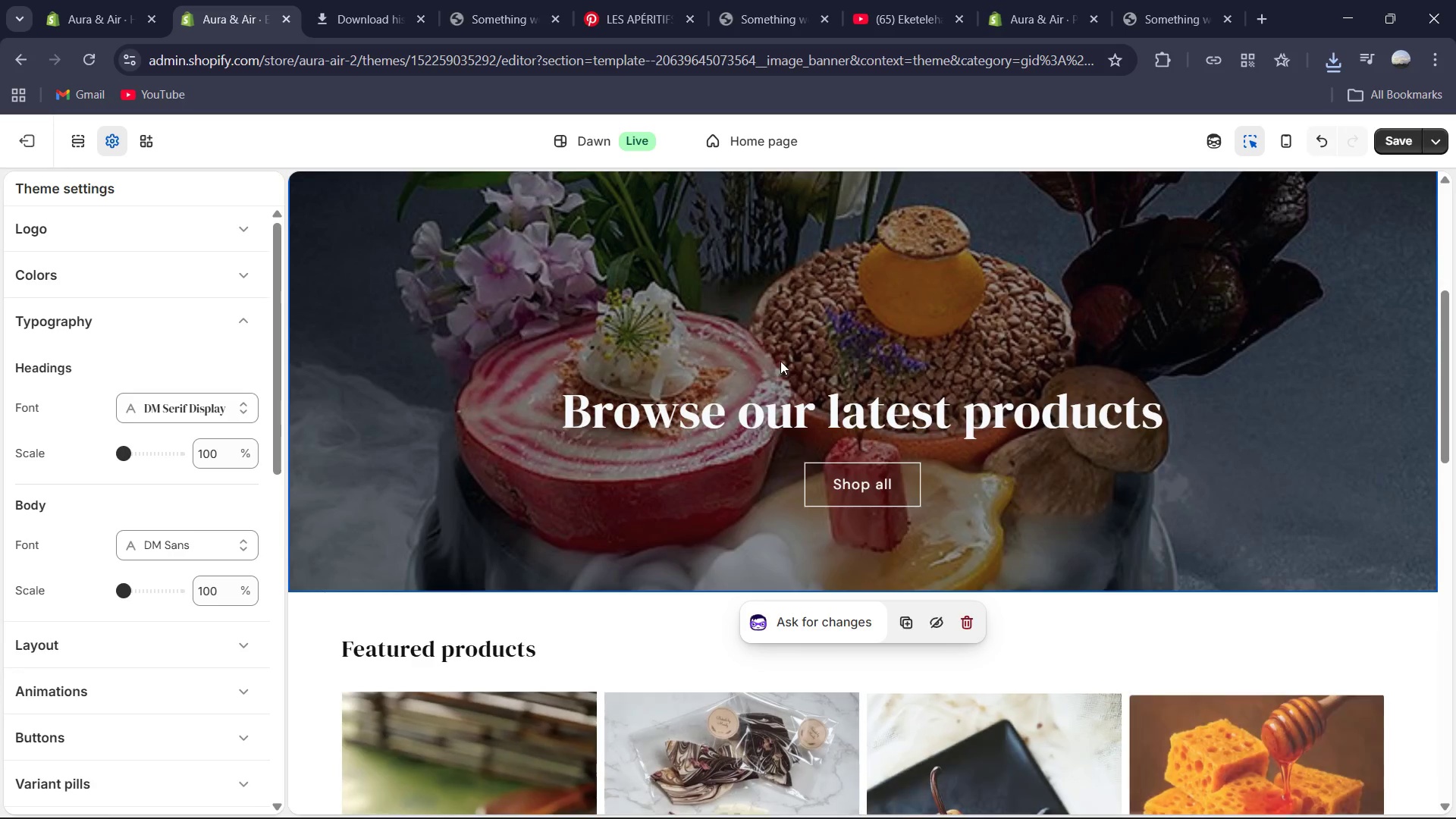 
scroll: coordinate [861, 447], scroll_direction: down, amount: 5.0
 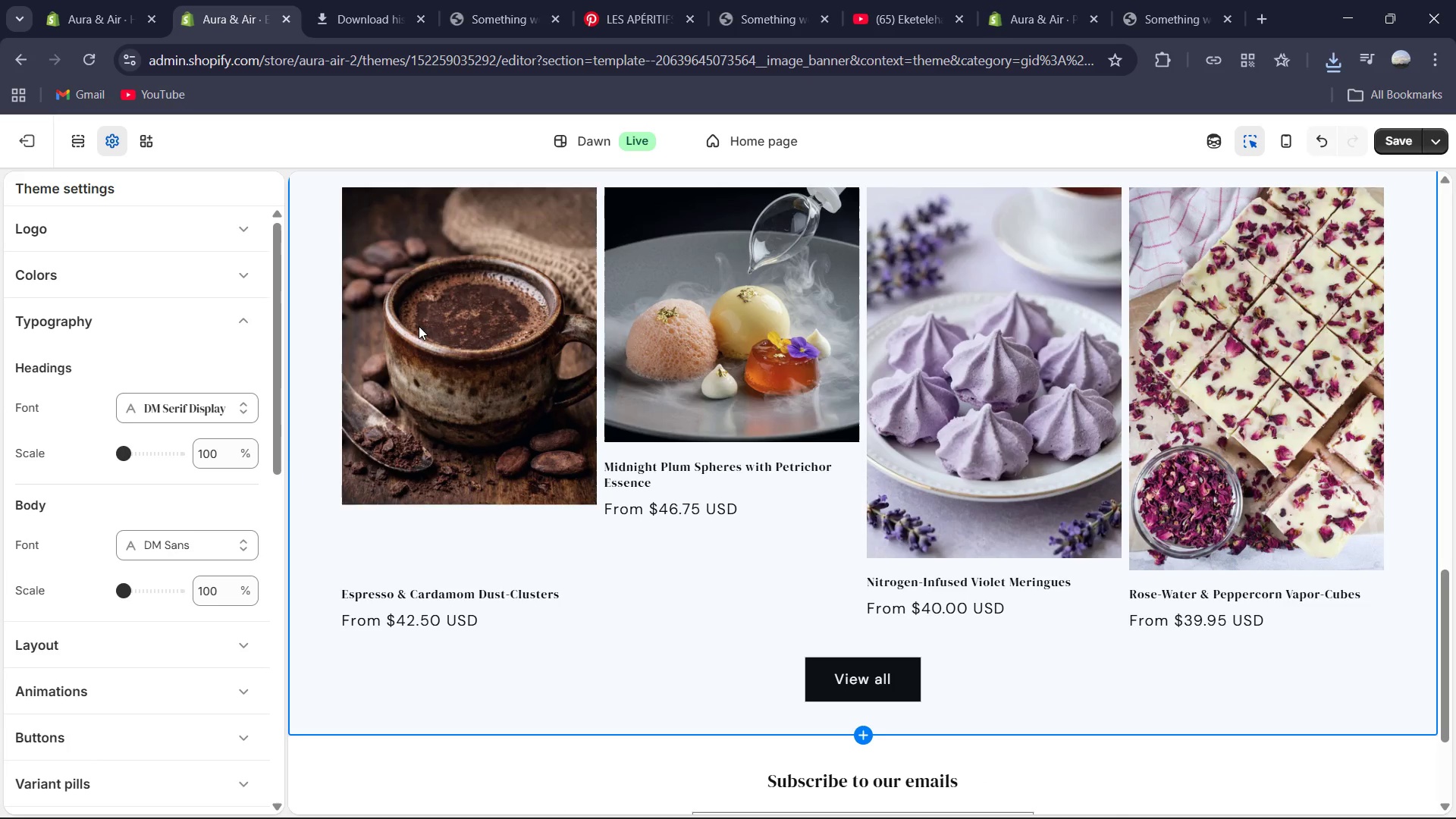 
left_click([304, 484])
 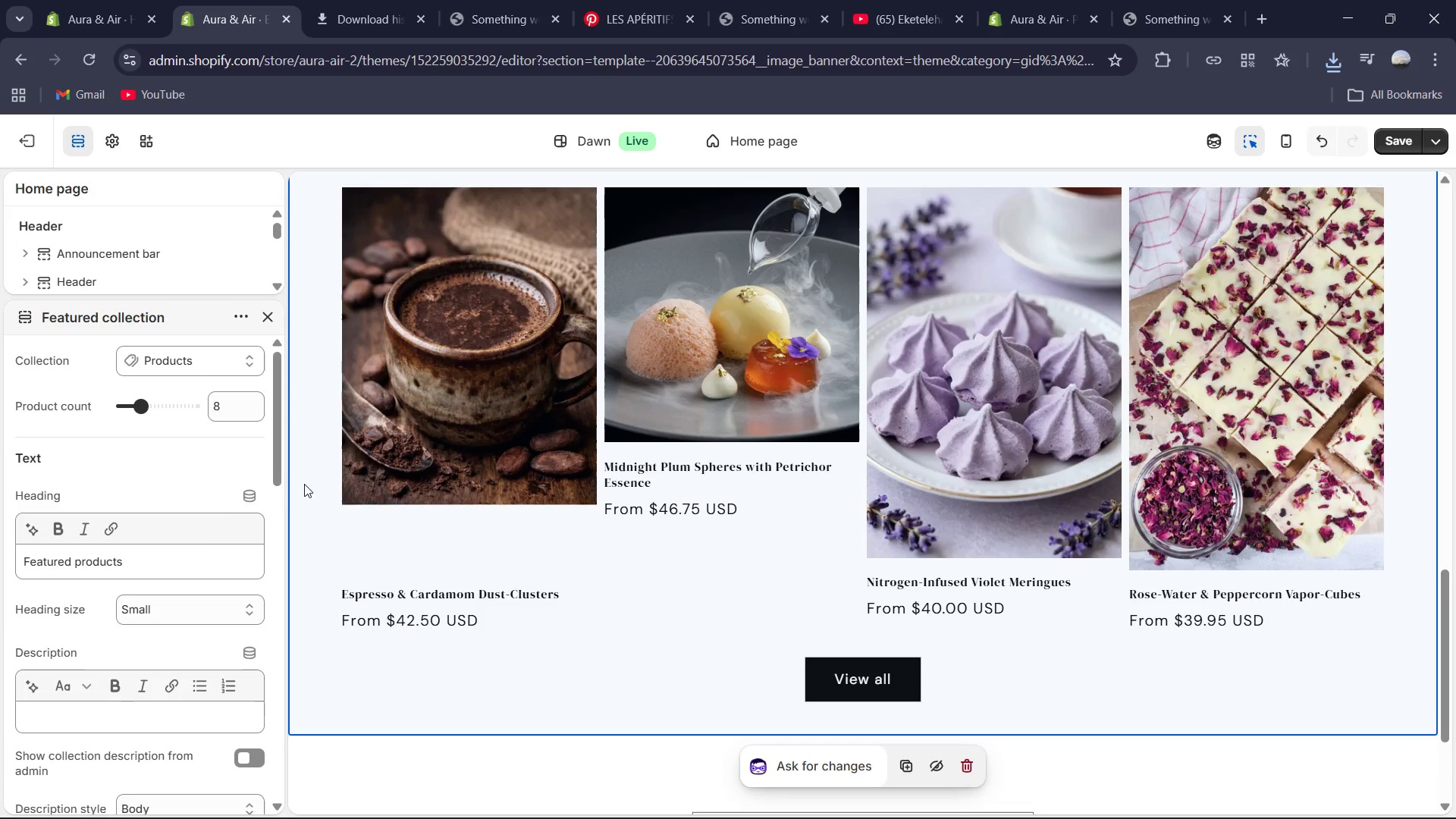 
scroll: coordinate [223, 572], scroll_direction: down, amount: 7.0
 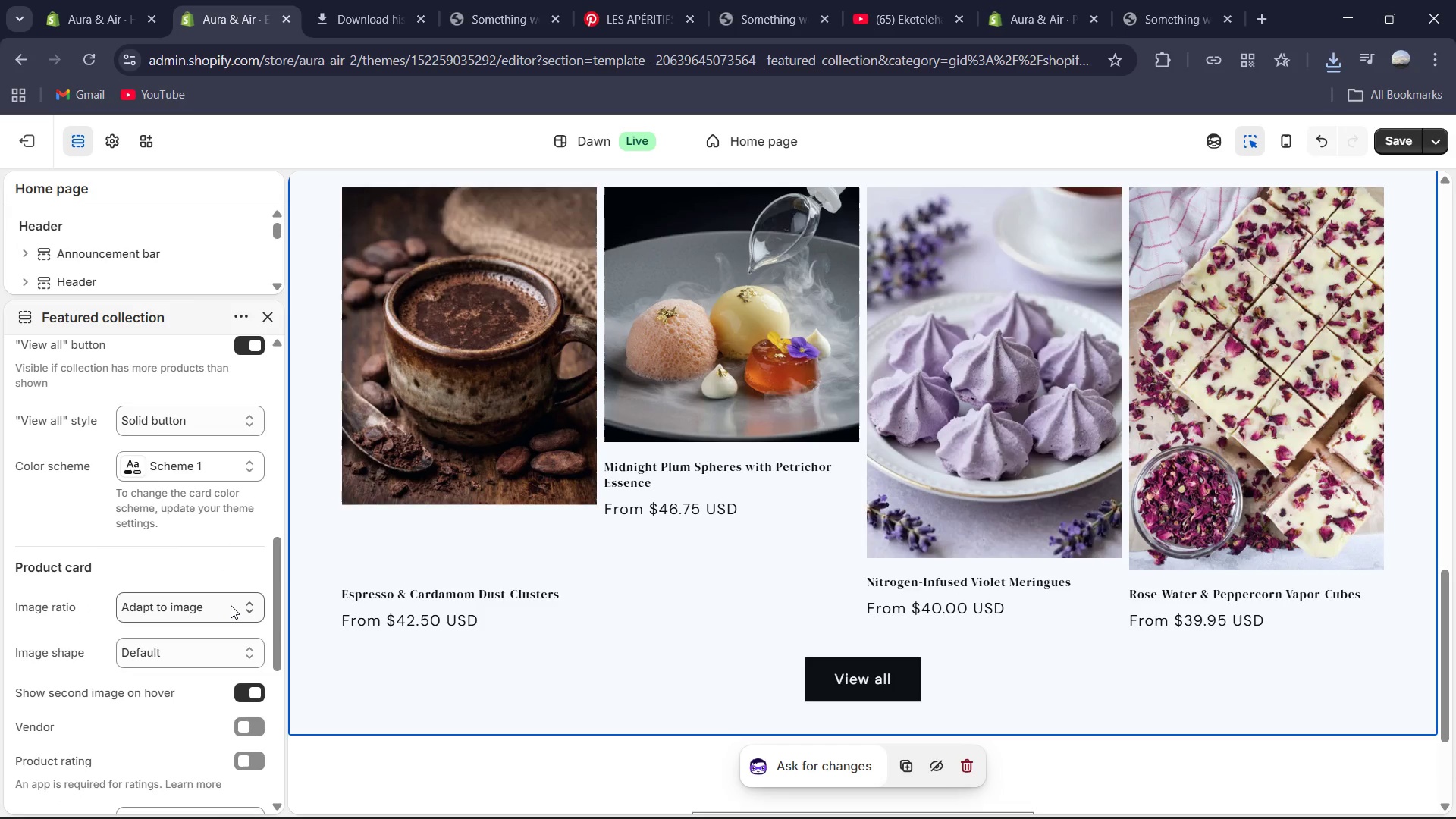 
left_click([231, 605])
 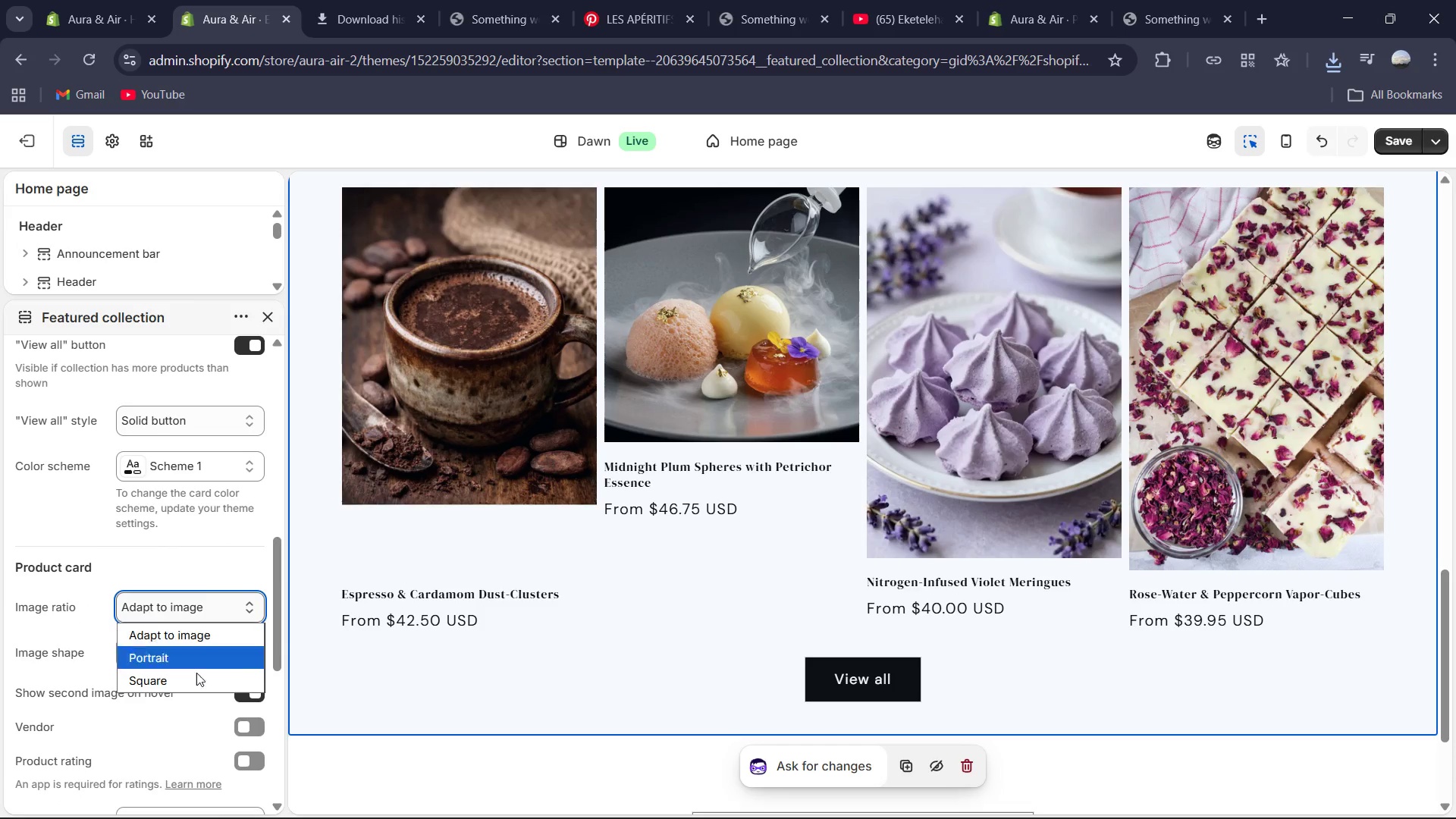 
left_click([193, 683])
 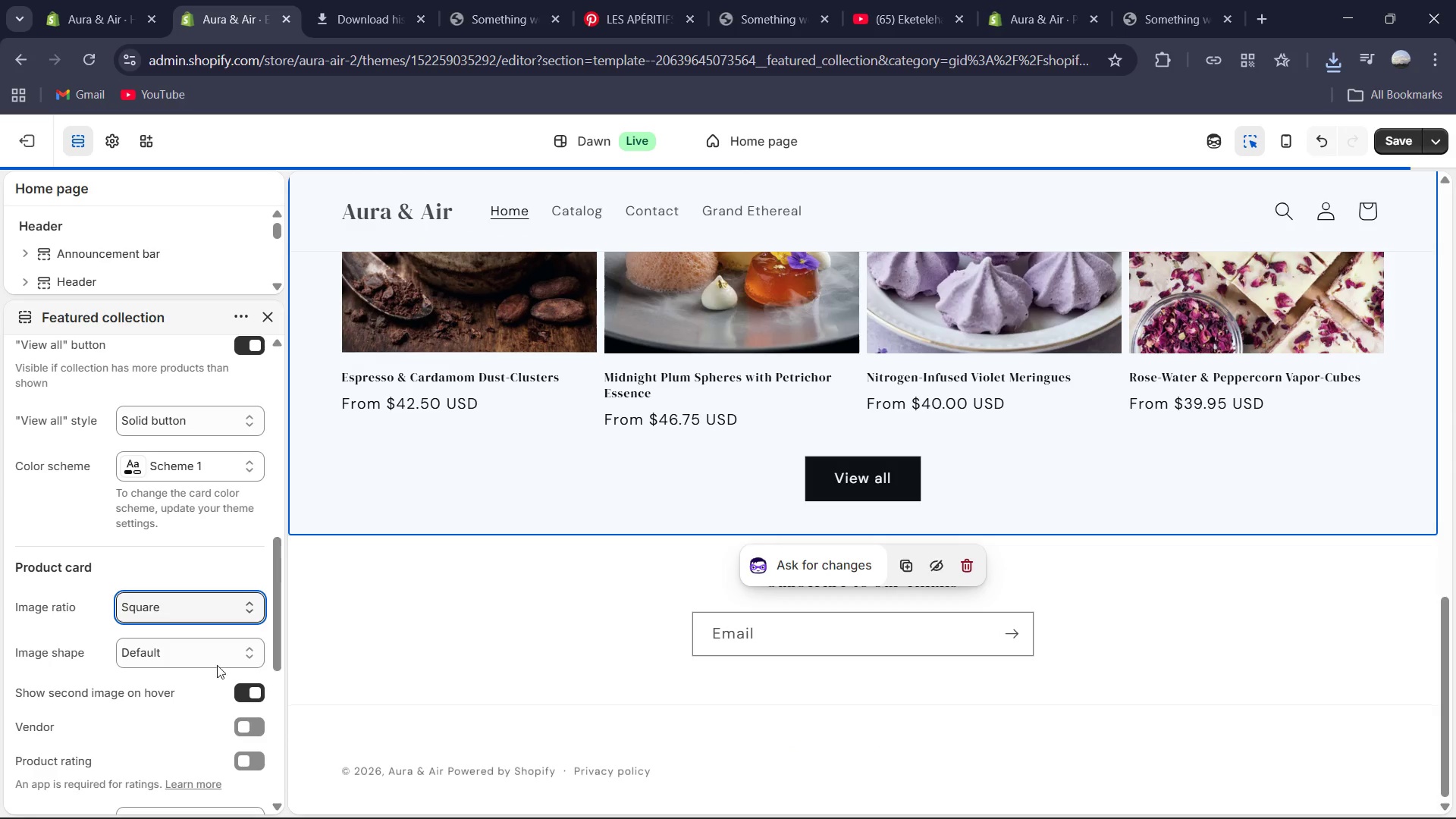 
scroll: coordinate [388, 590], scroll_direction: up, amount: 7.0
 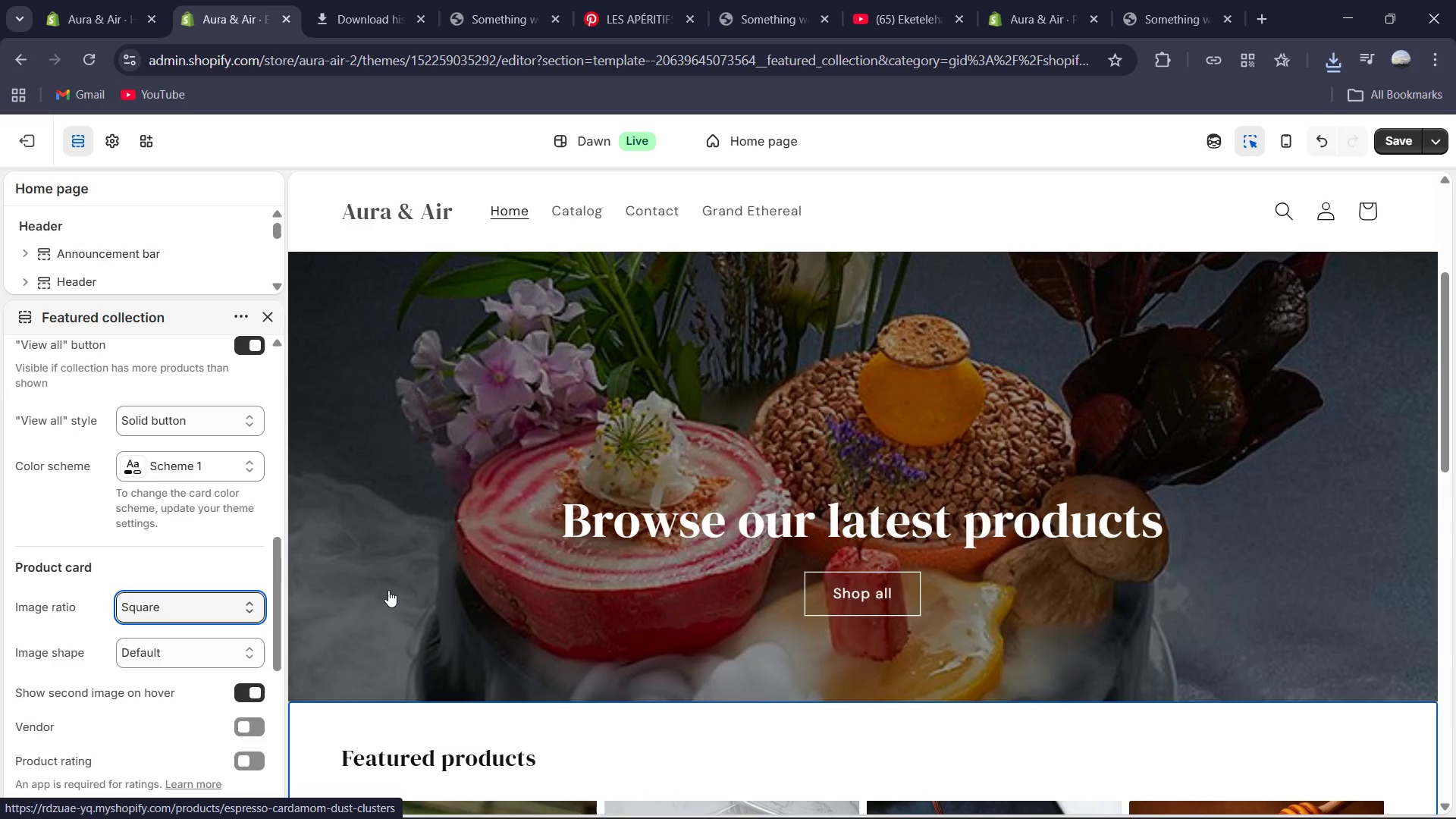 
scroll: coordinate [388, 590], scroll_direction: down, amount: 5.0
 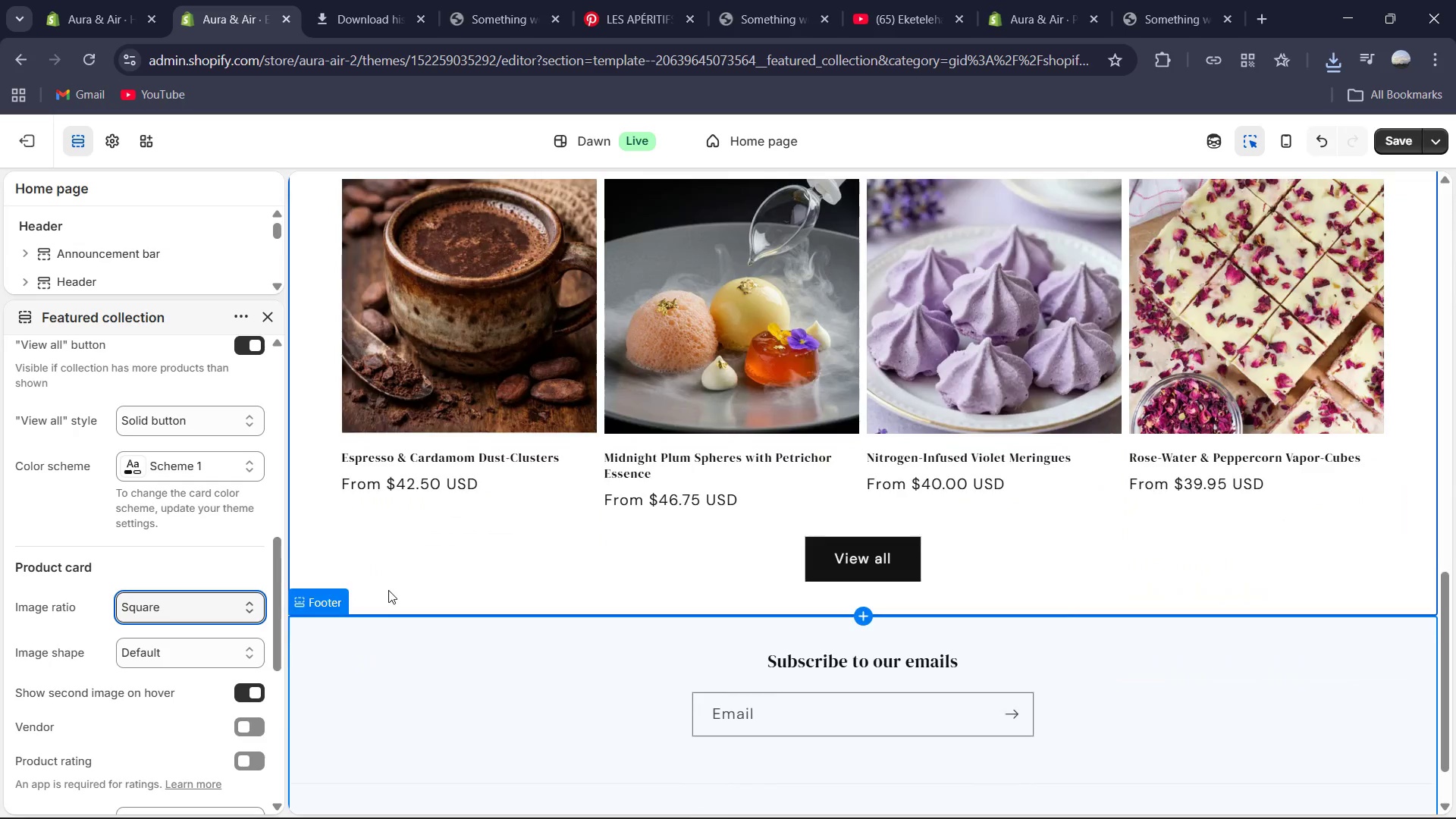 
scroll: coordinate [388, 590], scroll_direction: up, amount: 7.0
 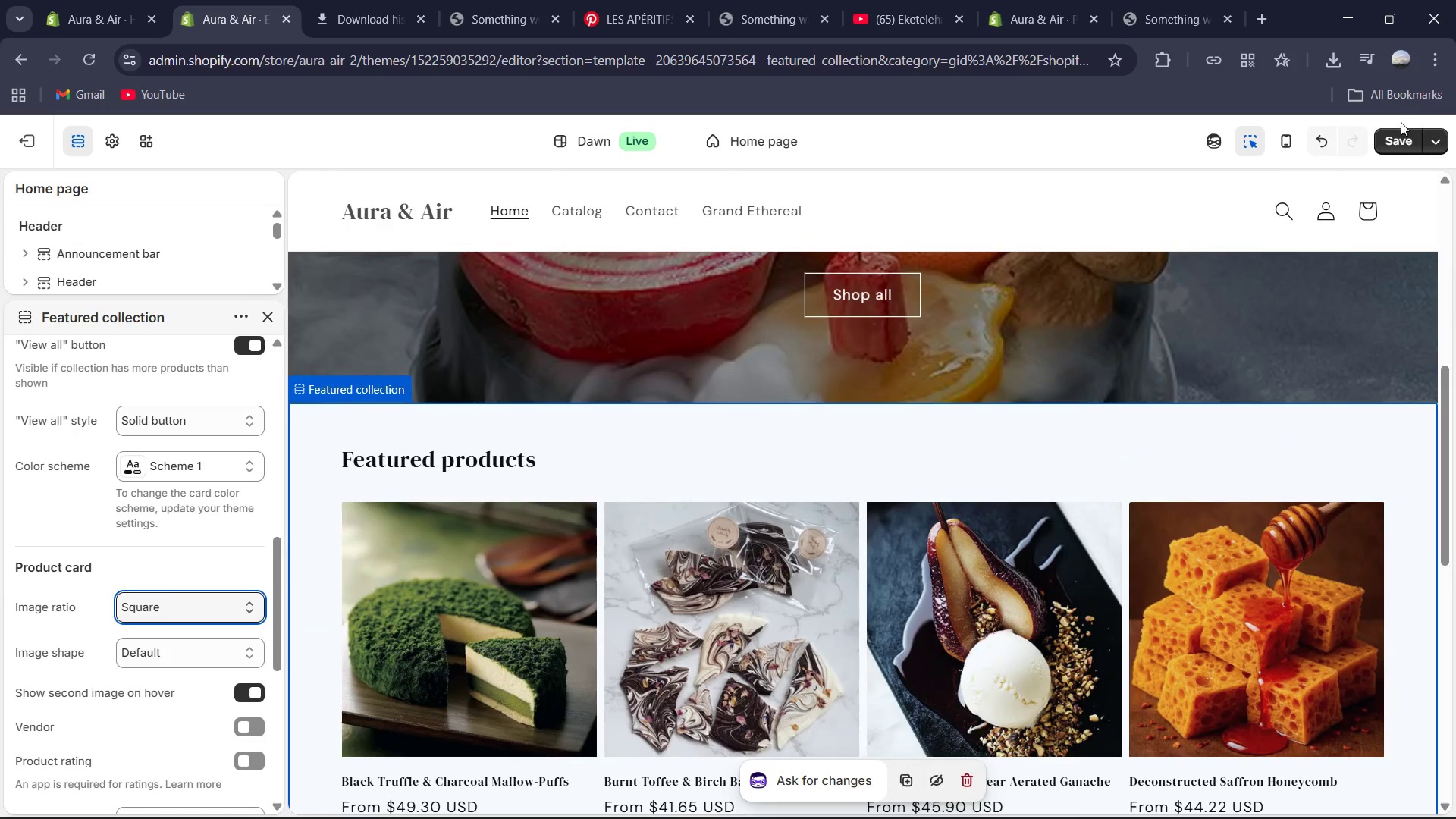 
left_click([1392, 133])
 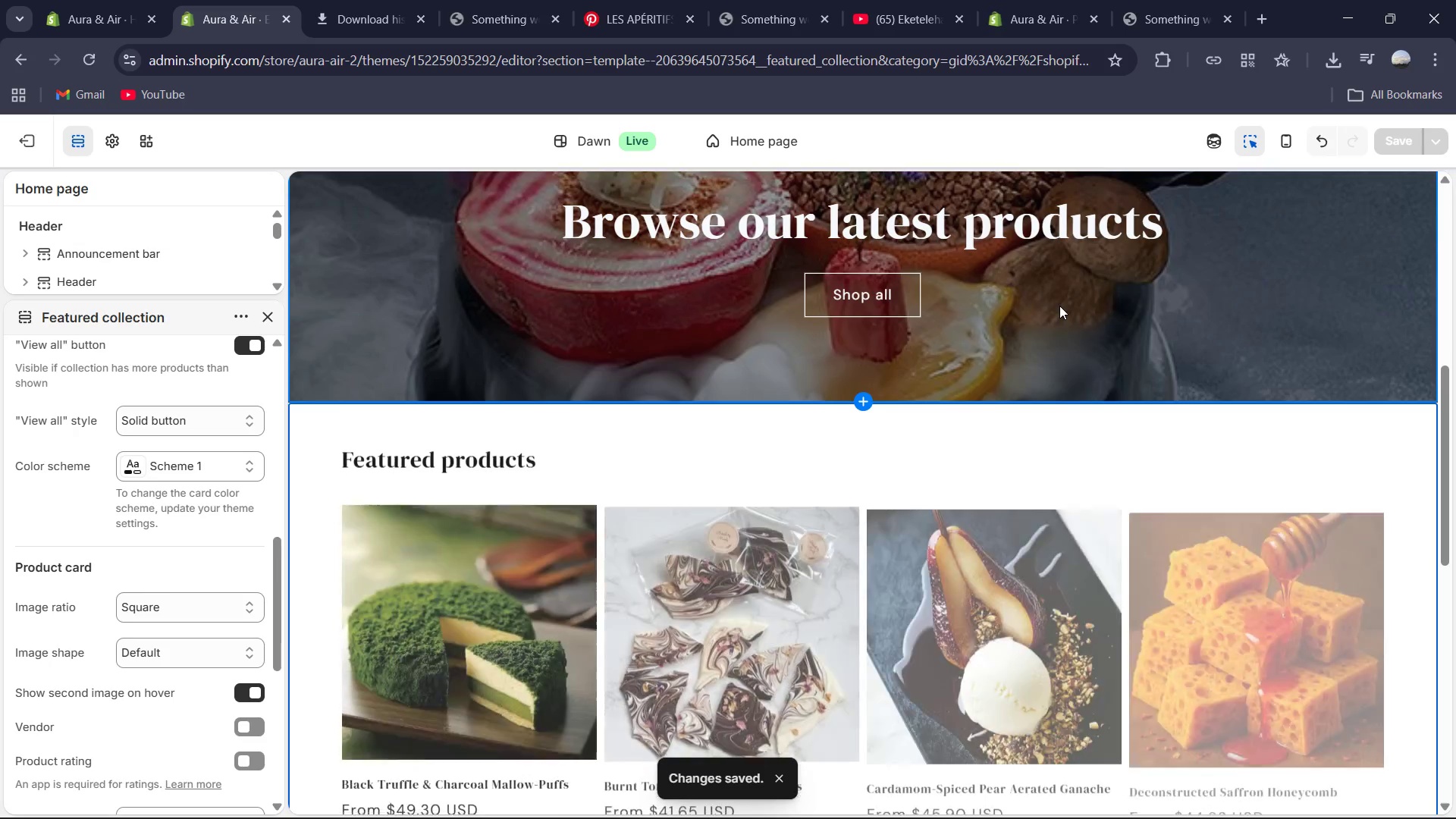 
scroll: coordinate [682, 399], scroll_direction: up, amount: 4.0